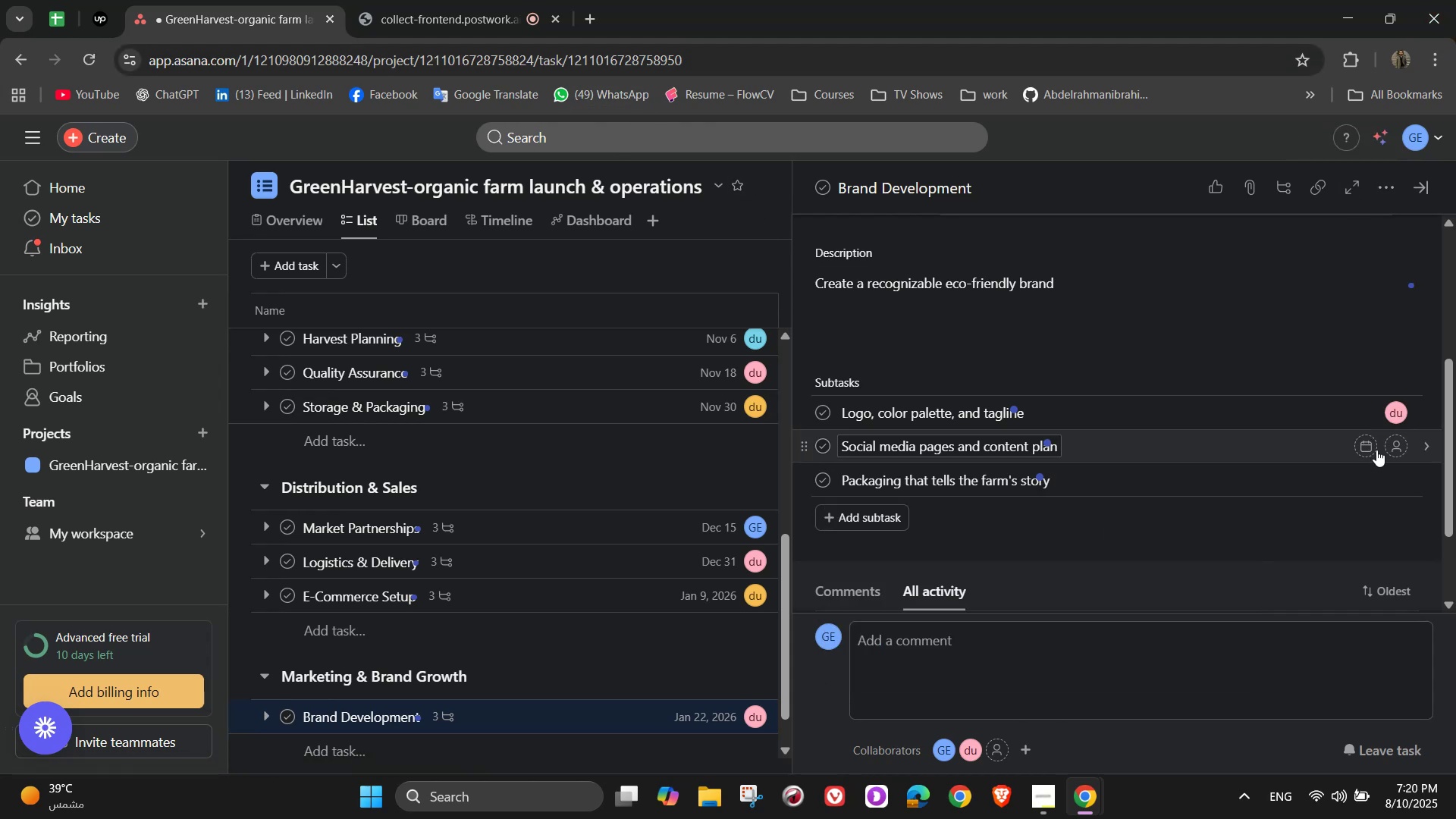 
left_click([1393, 448])
 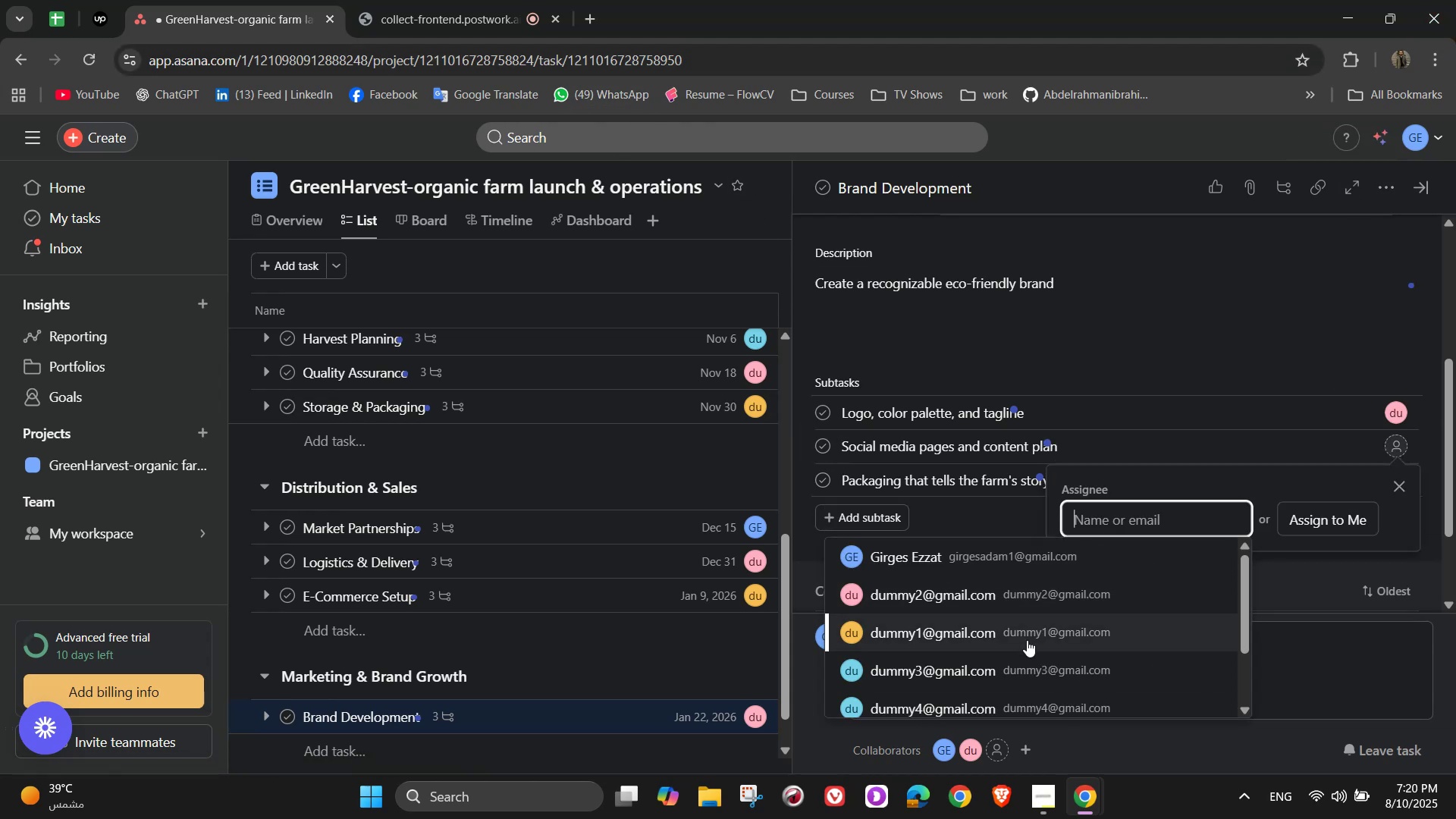 
left_click([1026, 640])
 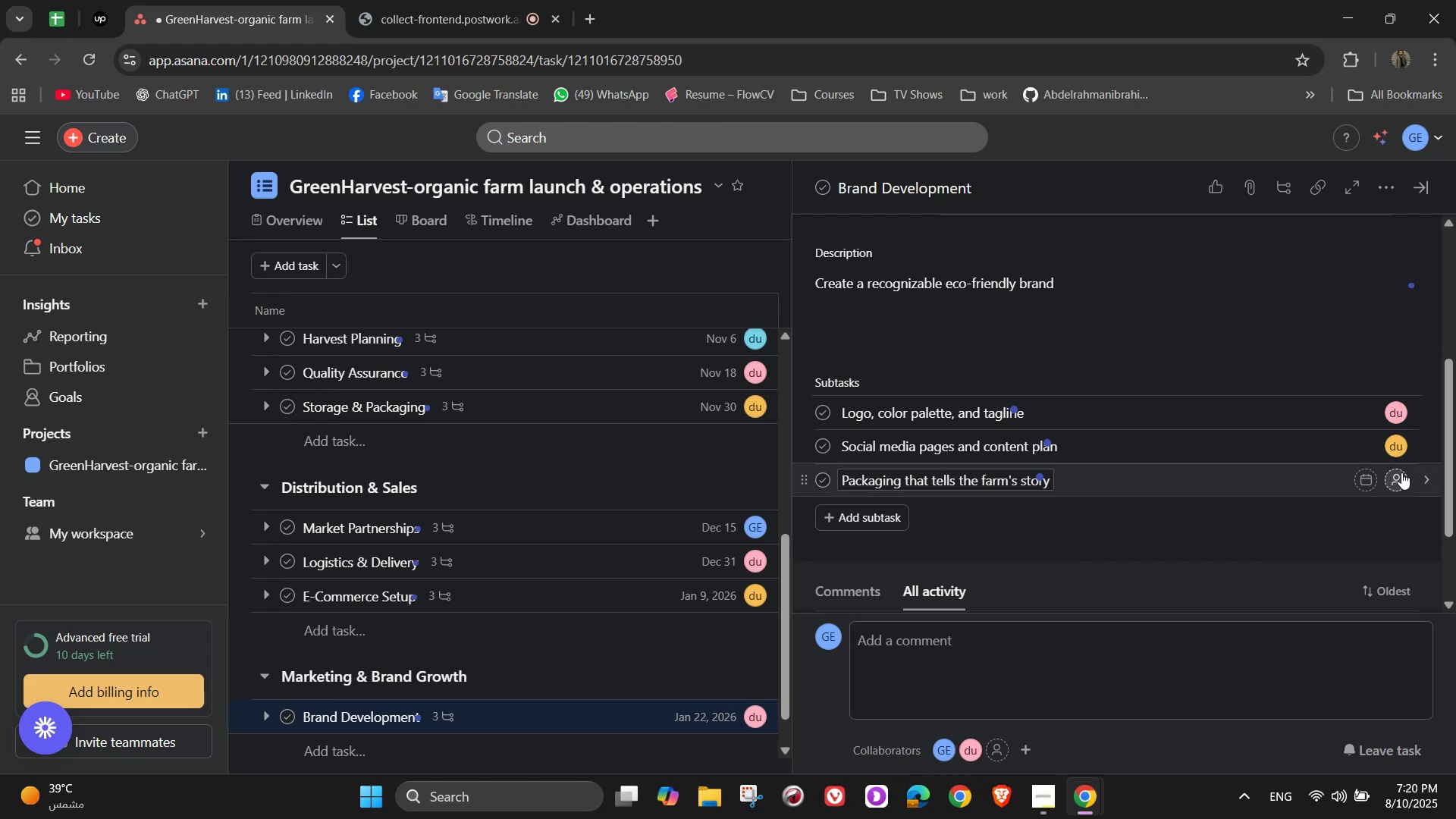 
left_click([1401, 474])
 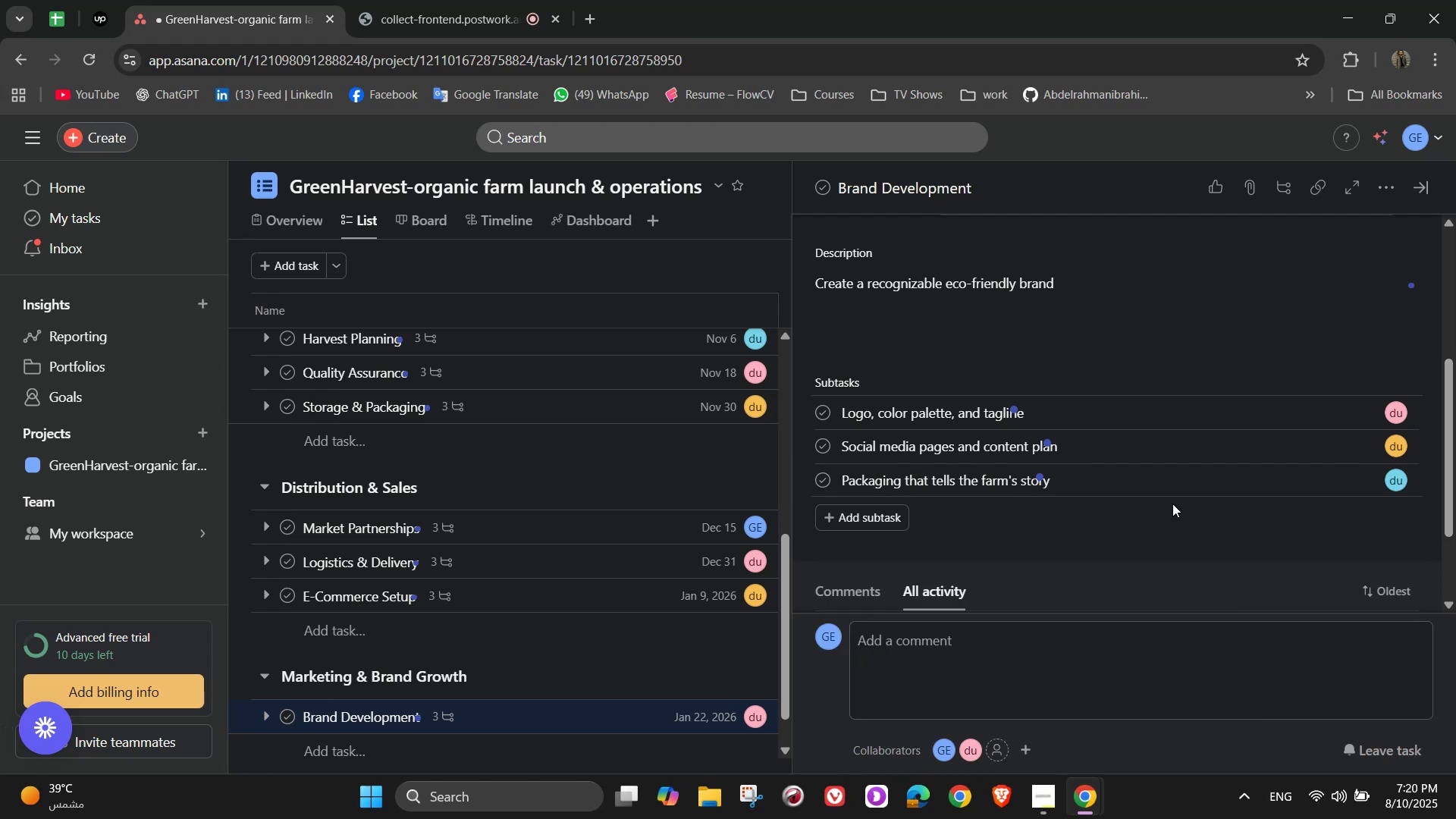 
scroll: coordinate [1185, 478], scroll_direction: up, amount: 3.0
 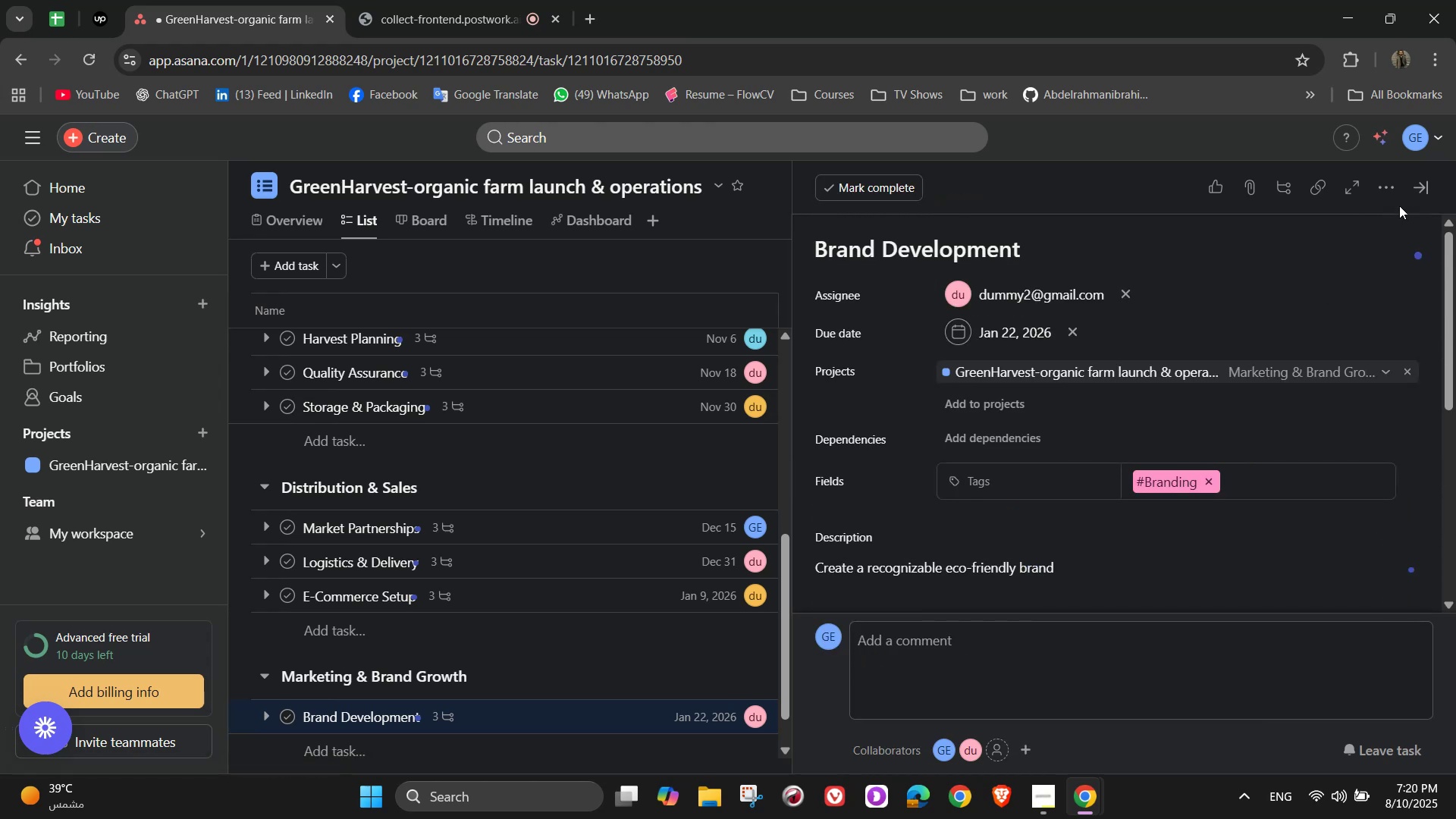 
left_click([1421, 190])
 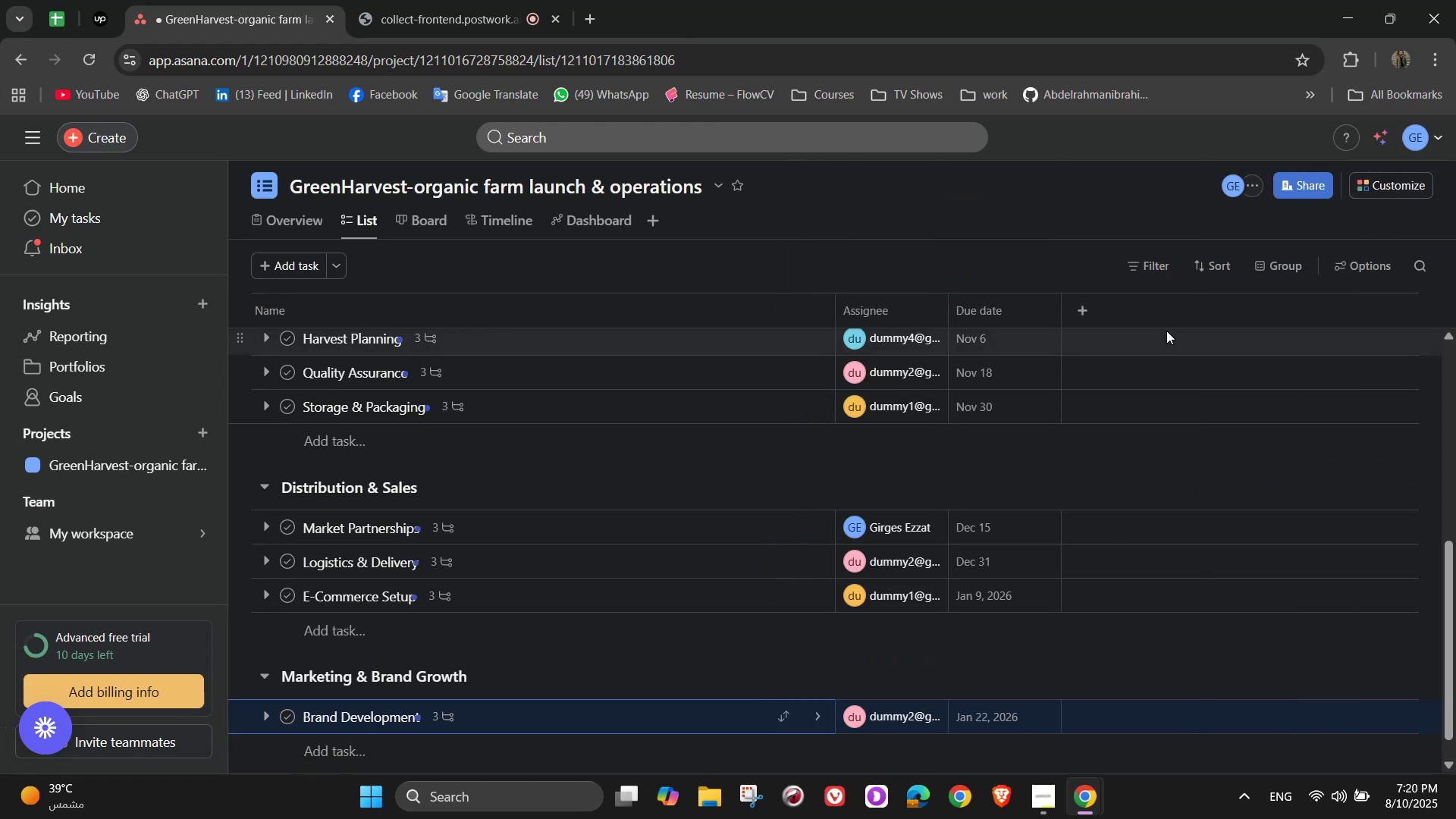 
scroll: coordinate [882, 739], scroll_direction: down, amount: 4.0
 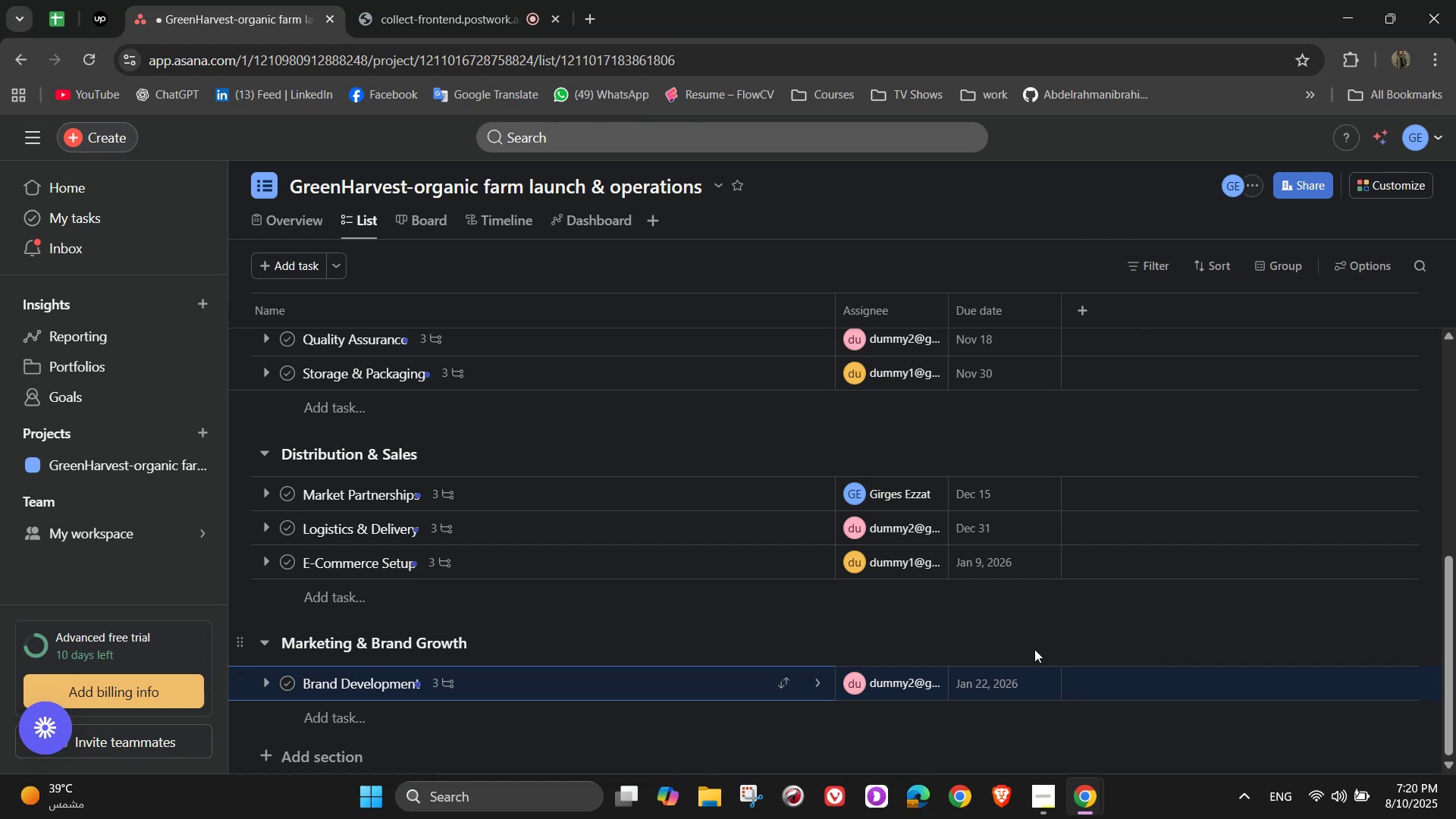 
wait(7.94)
 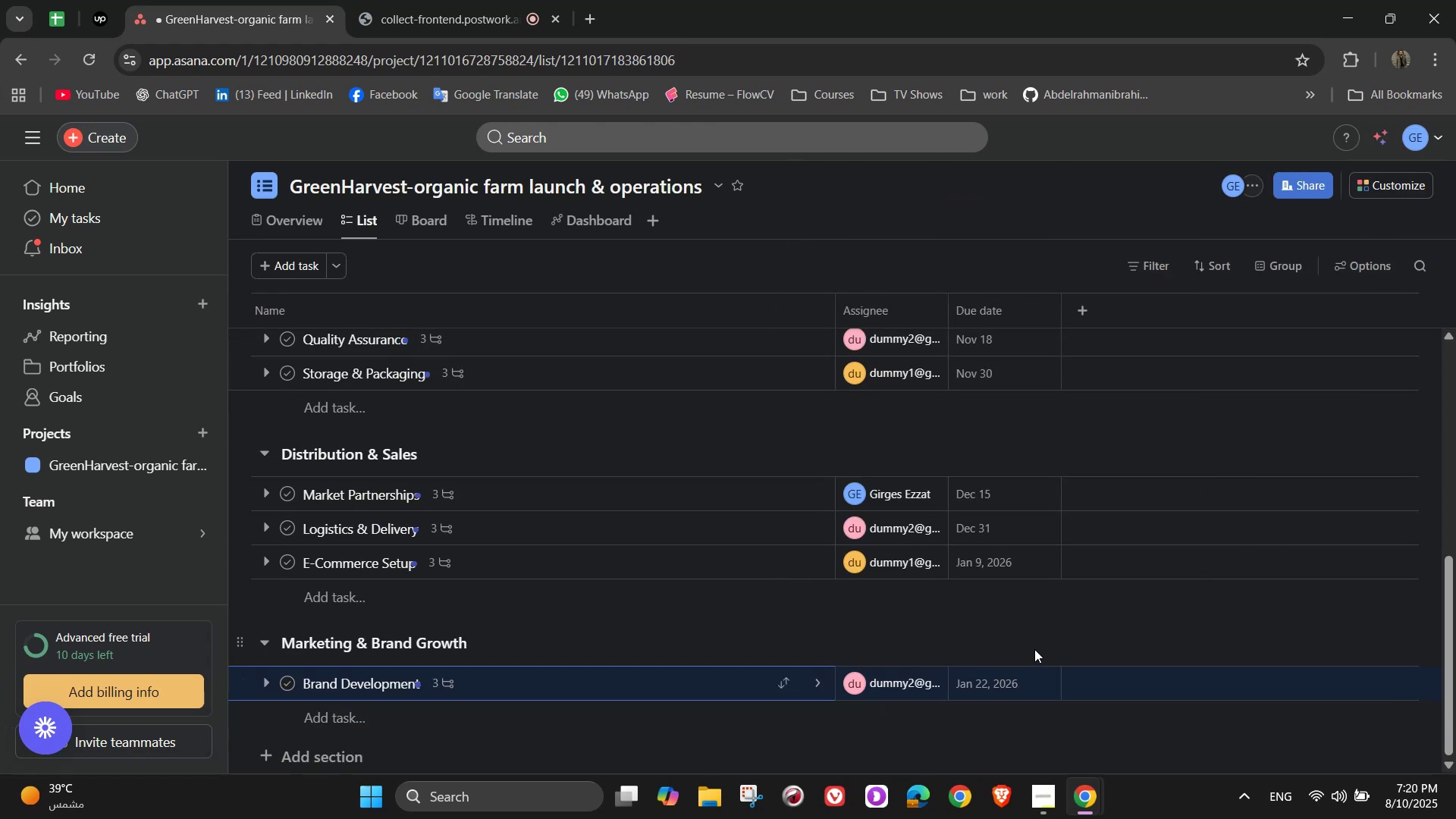 
left_click([395, 720])
 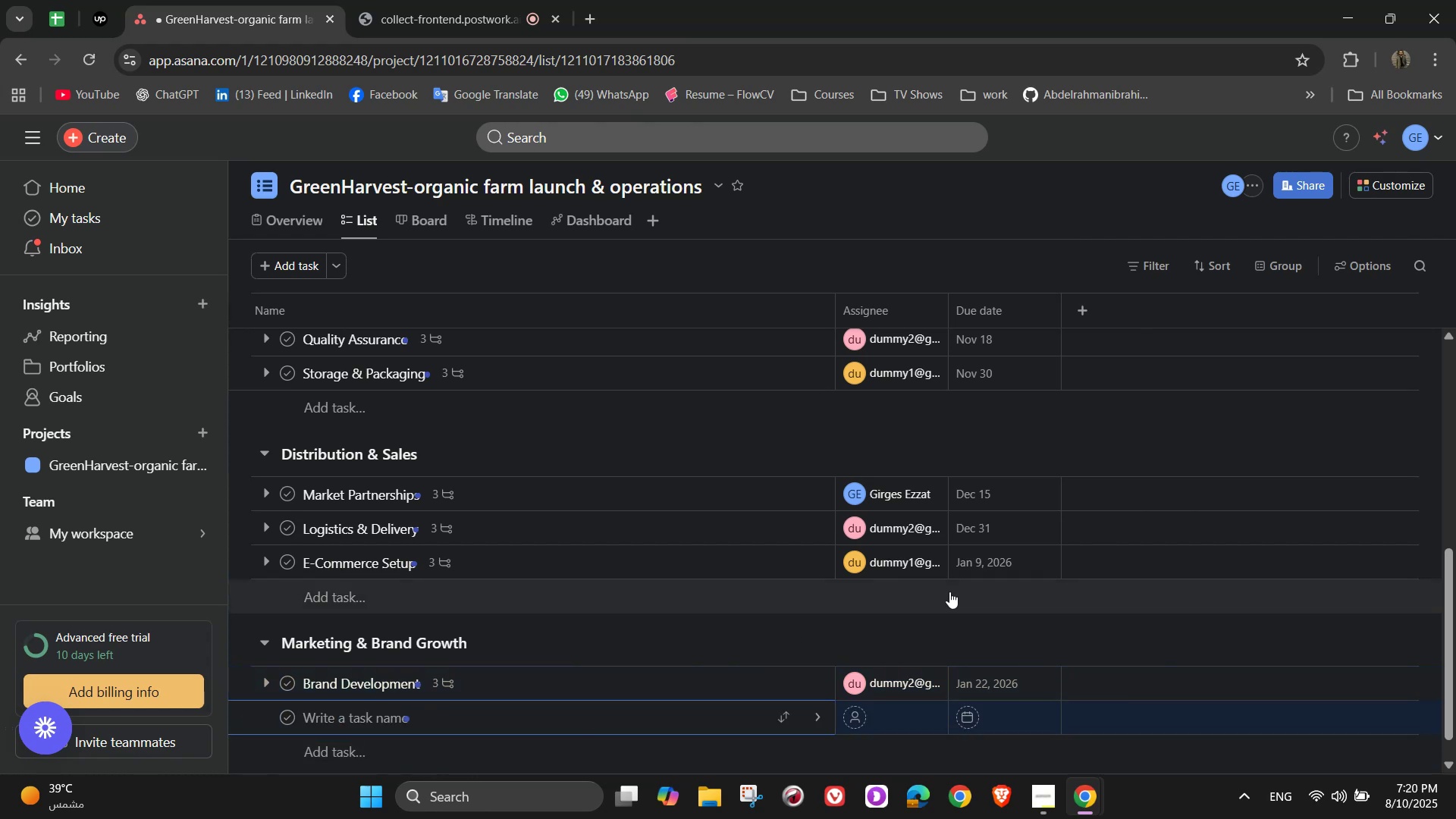 
type(Community Engagement)
 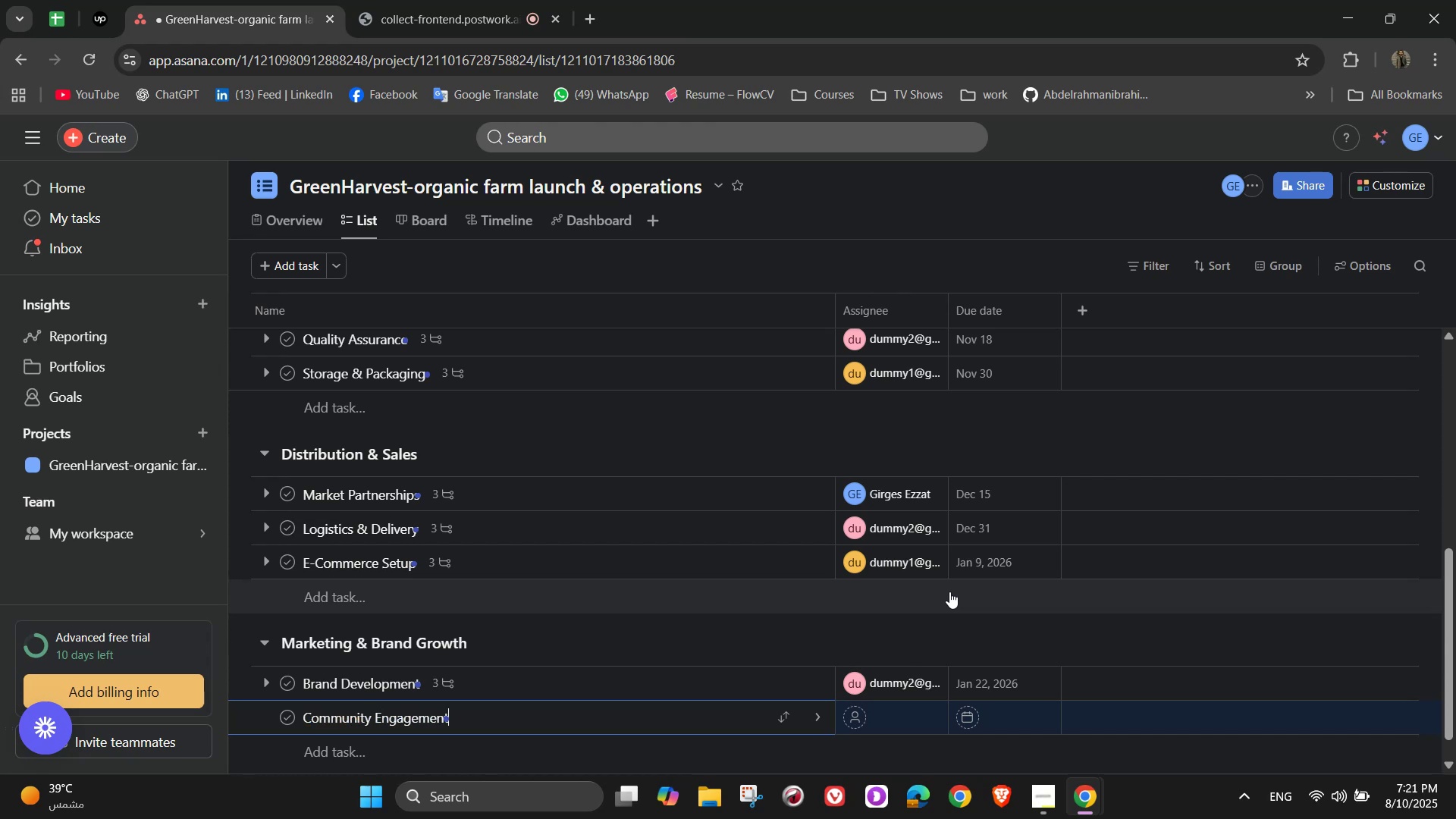 
left_click([814, 707])
 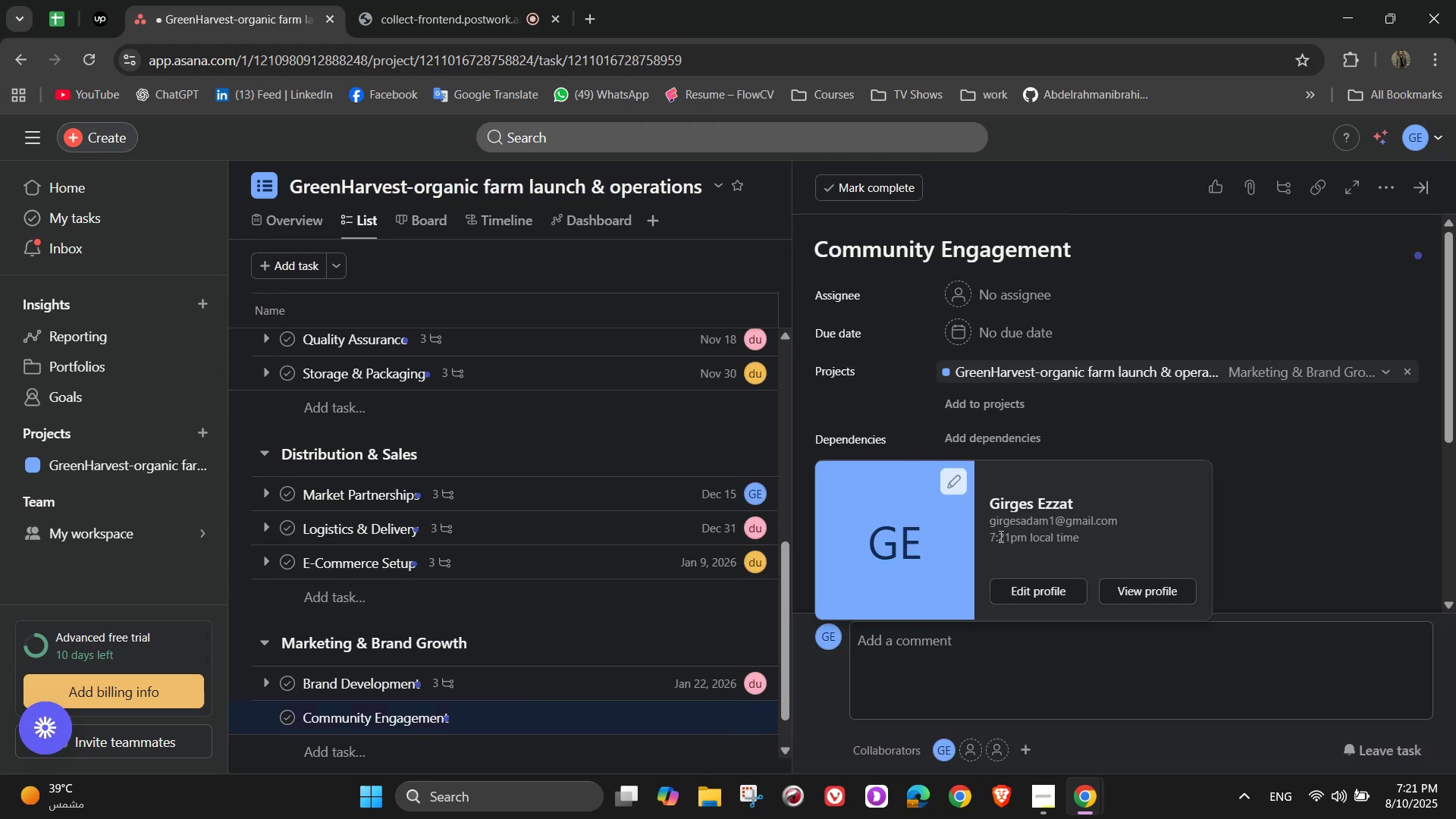 
left_click([1012, 282])
 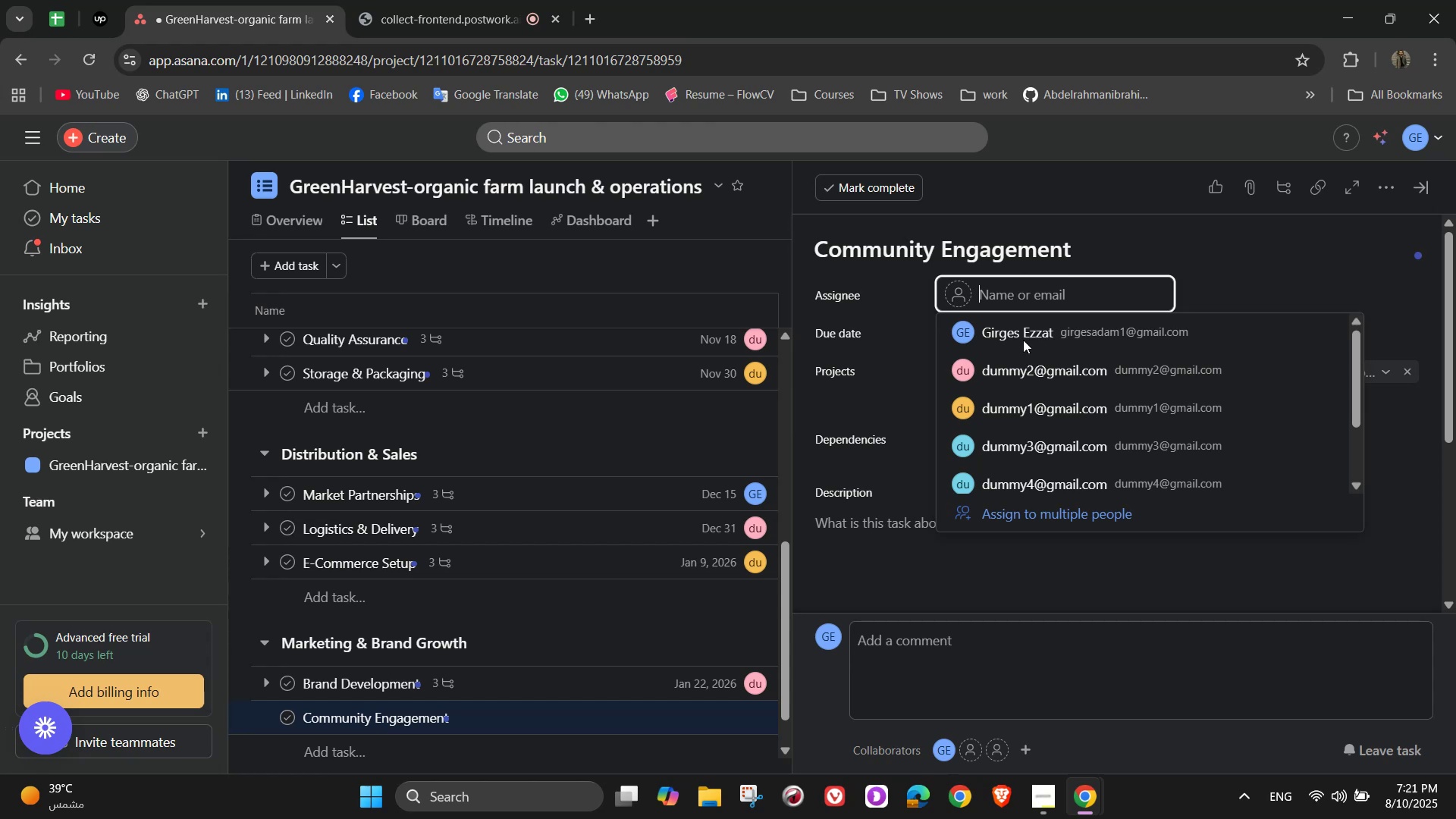 
wait(6.33)
 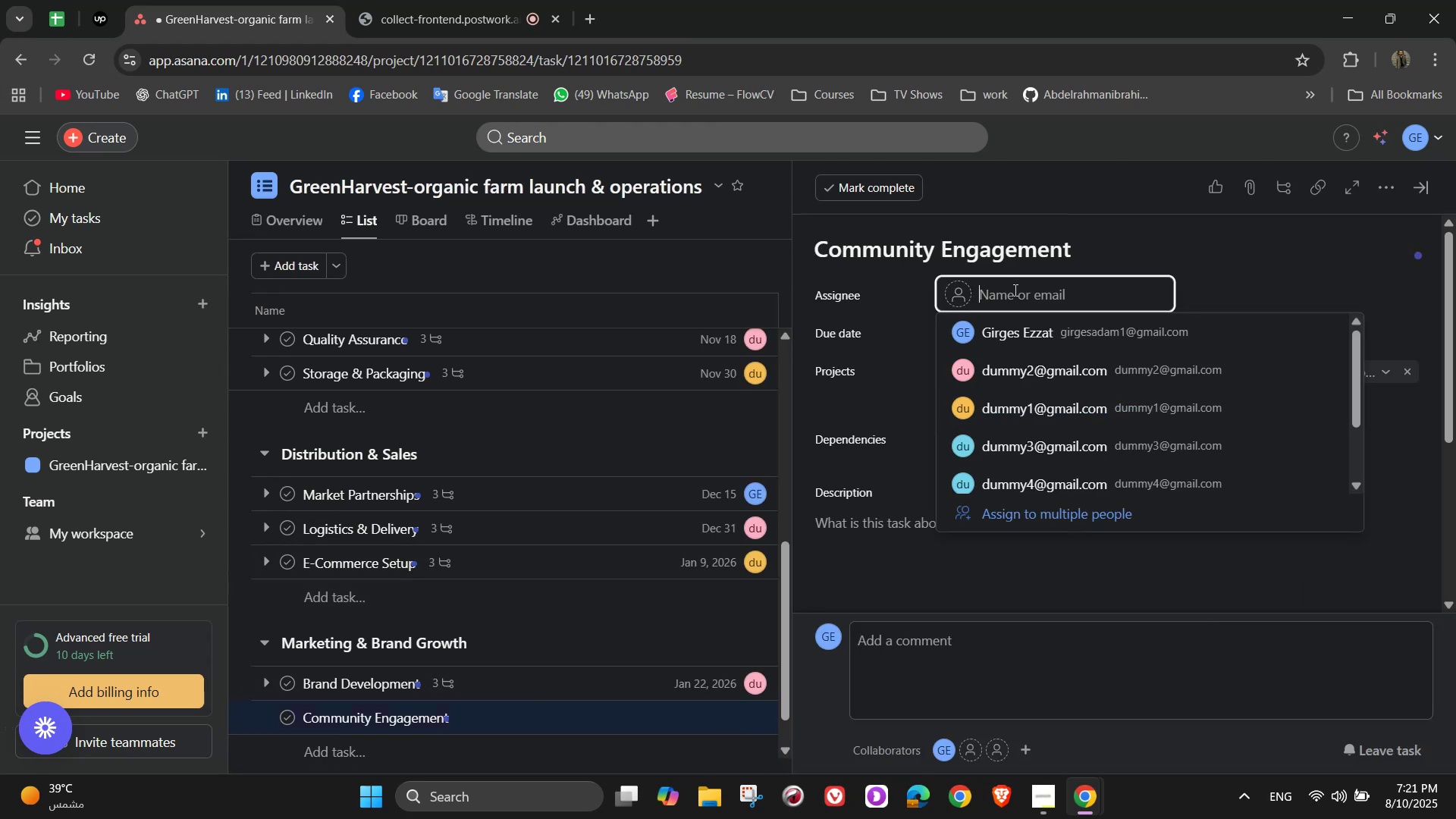 
left_click([1038, 412])
 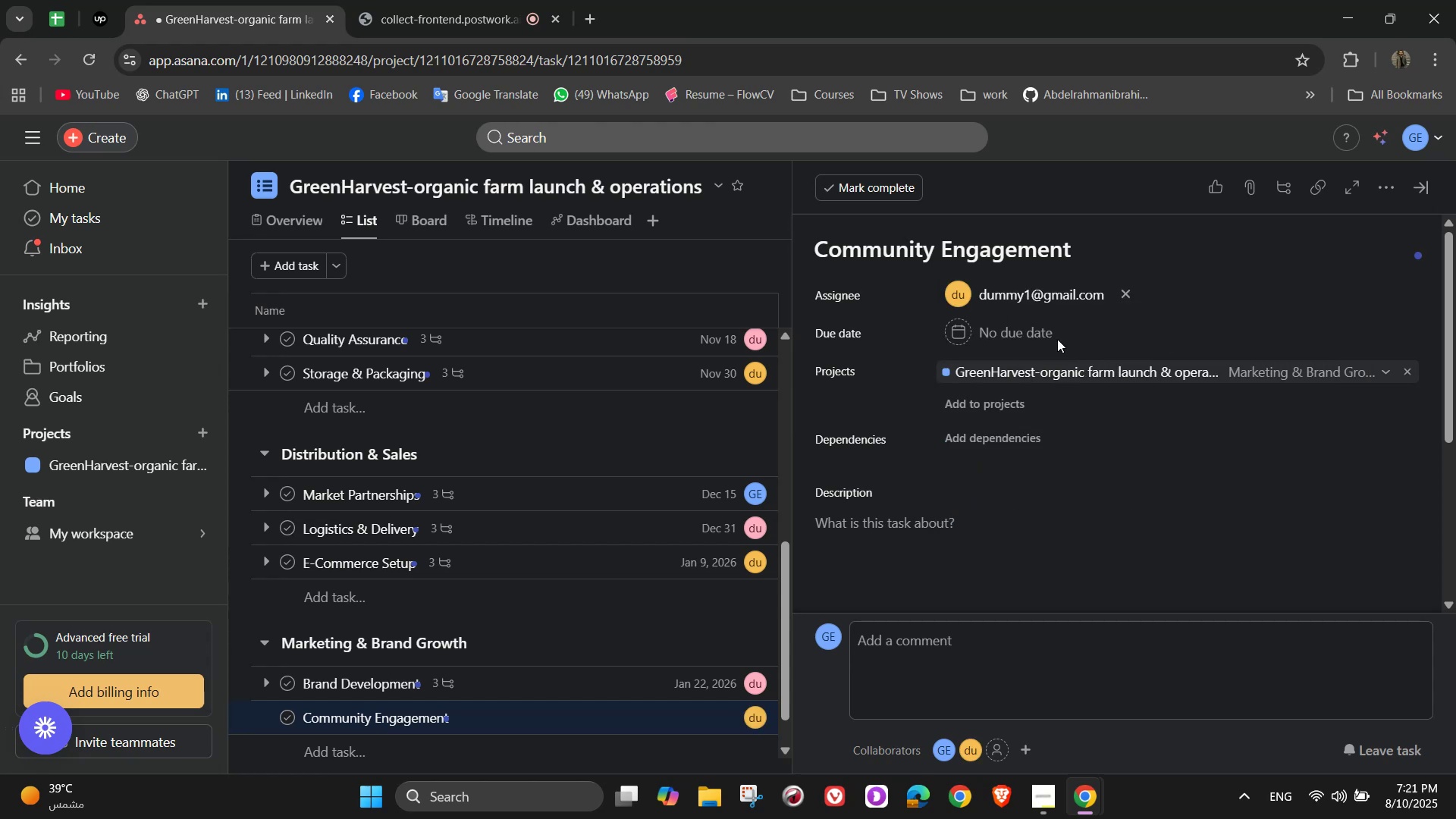 
left_click([1019, 325])
 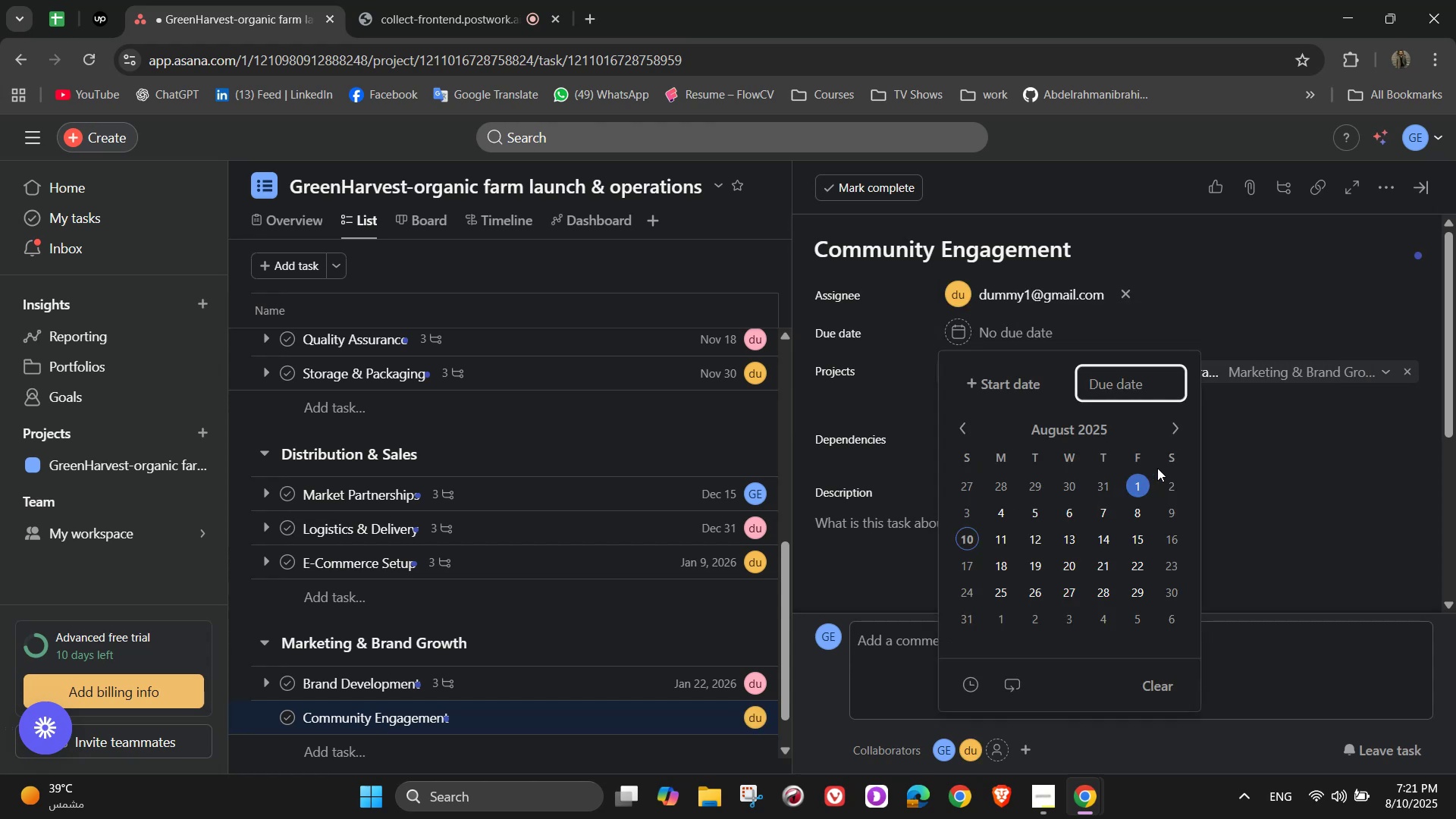 
double_click([1172, 424])
 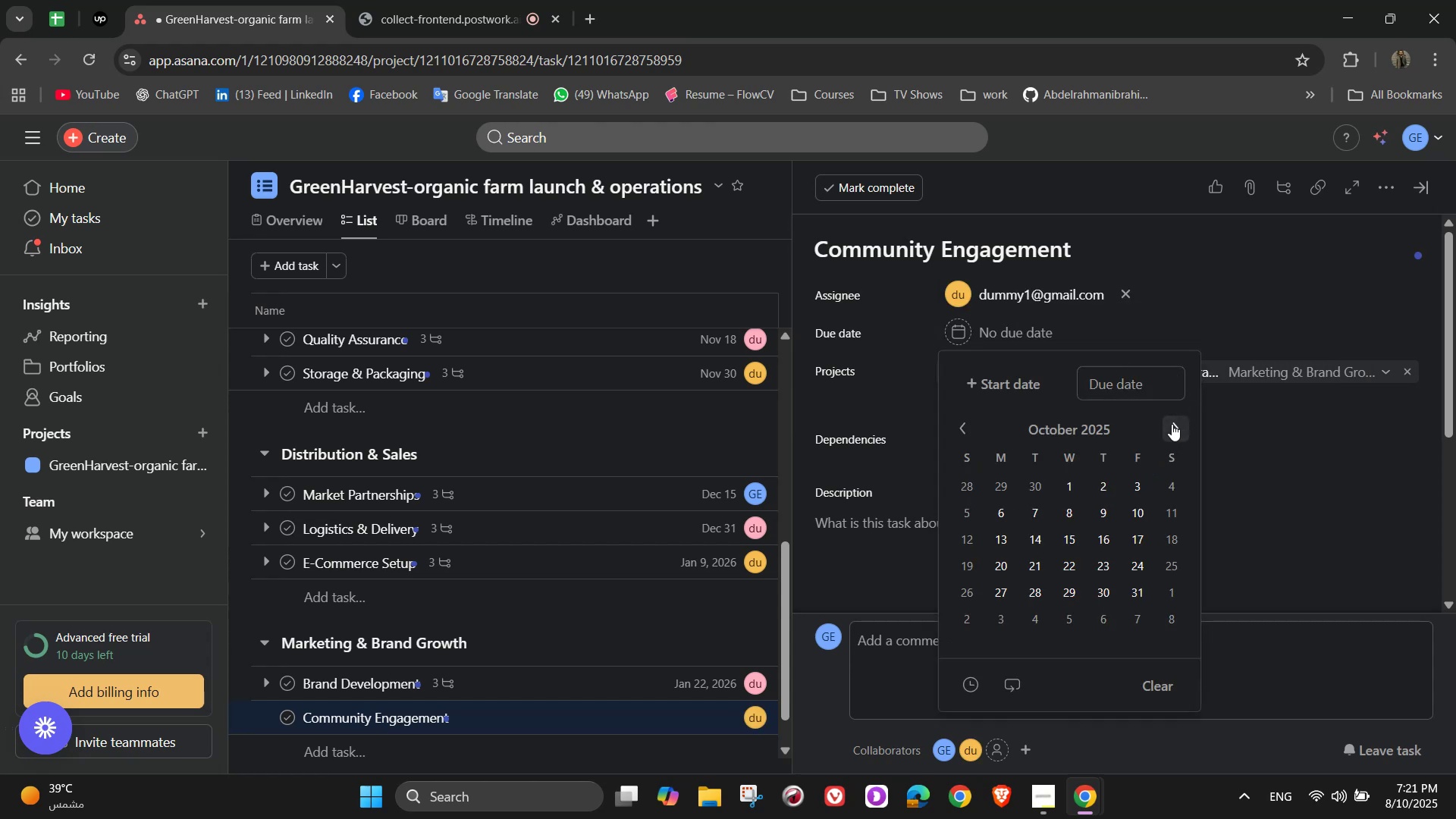 
triple_click([1172, 424])
 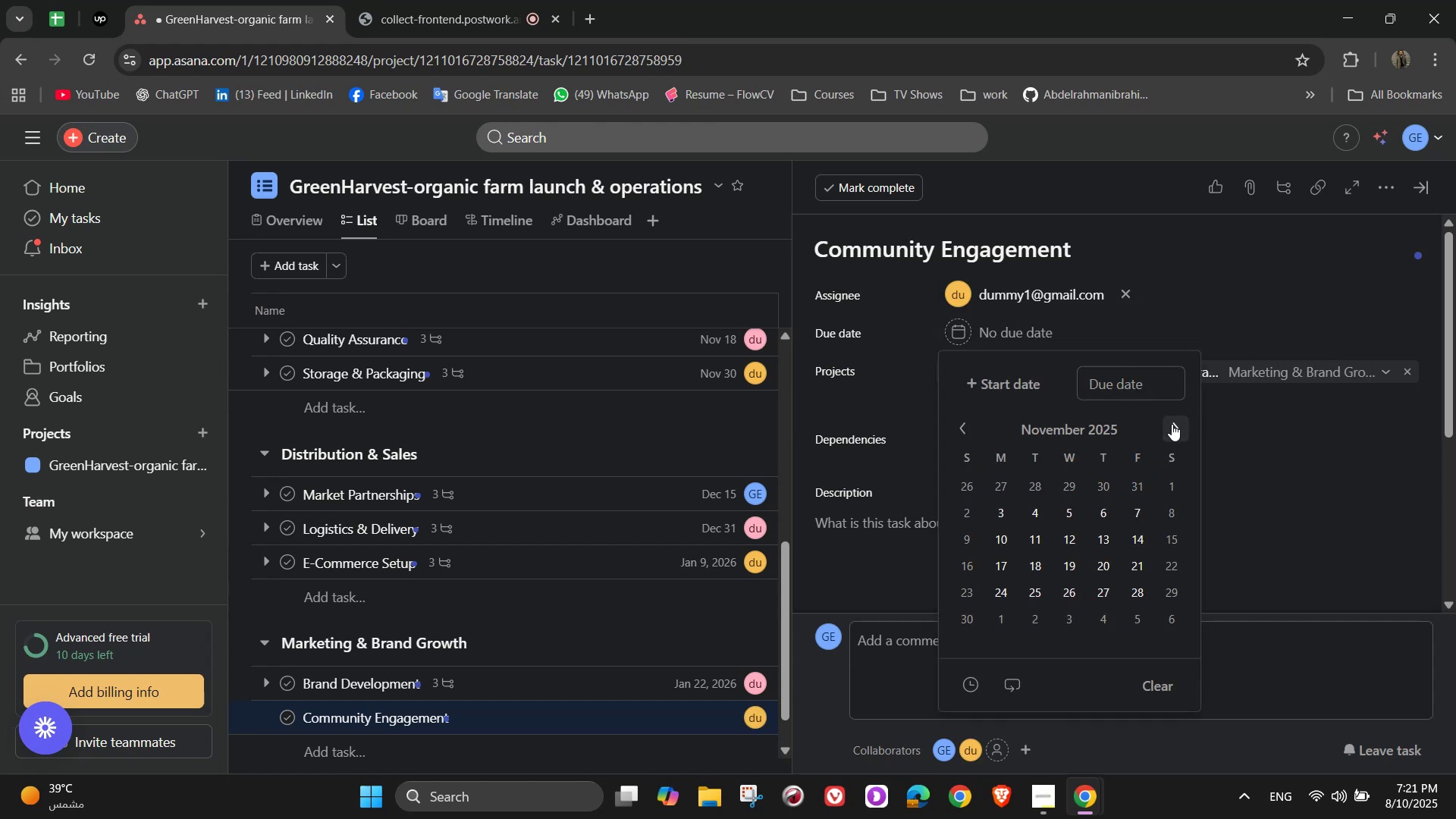 
triple_click([1172, 424])
 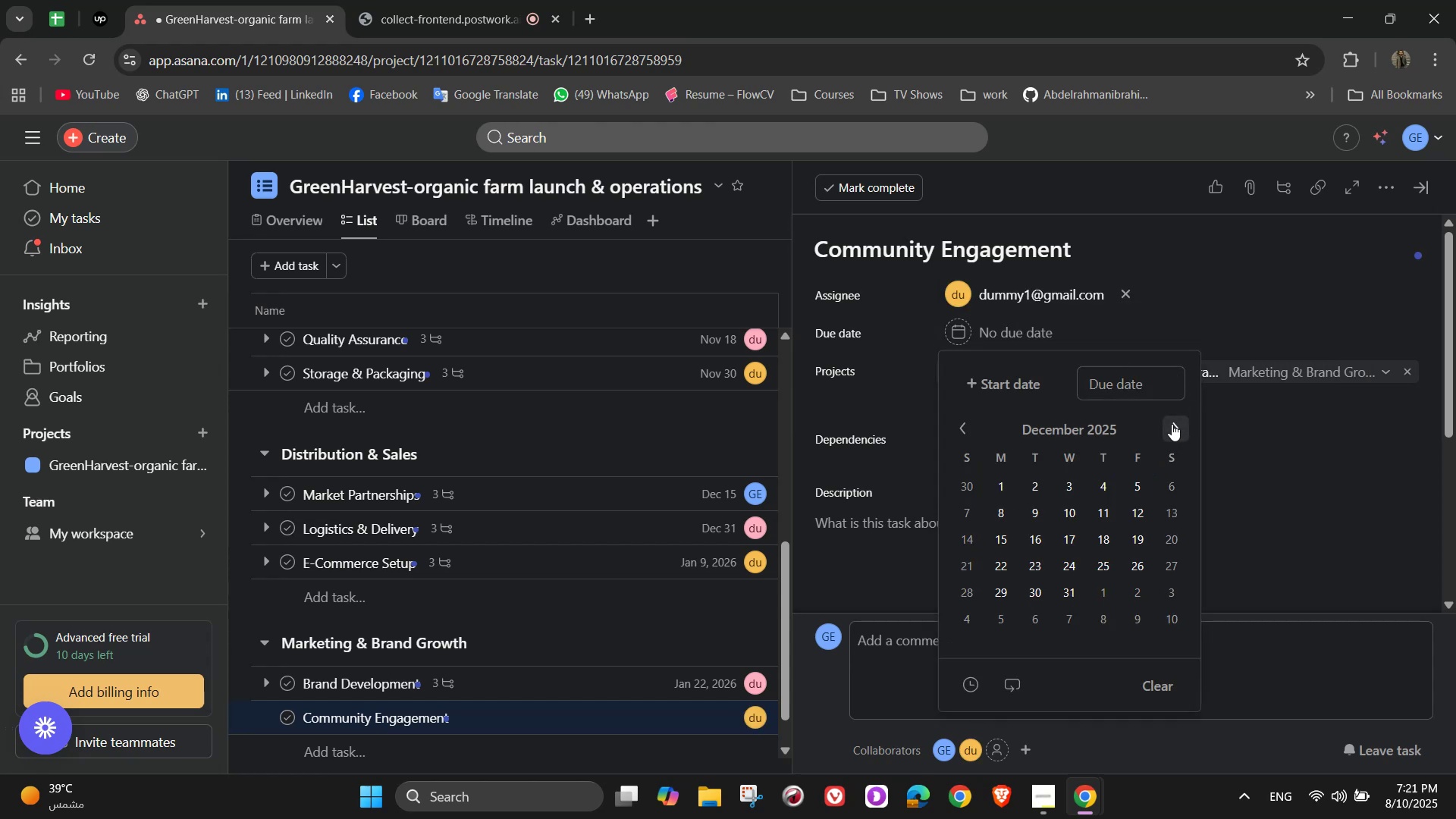 
triple_click([1172, 424])
 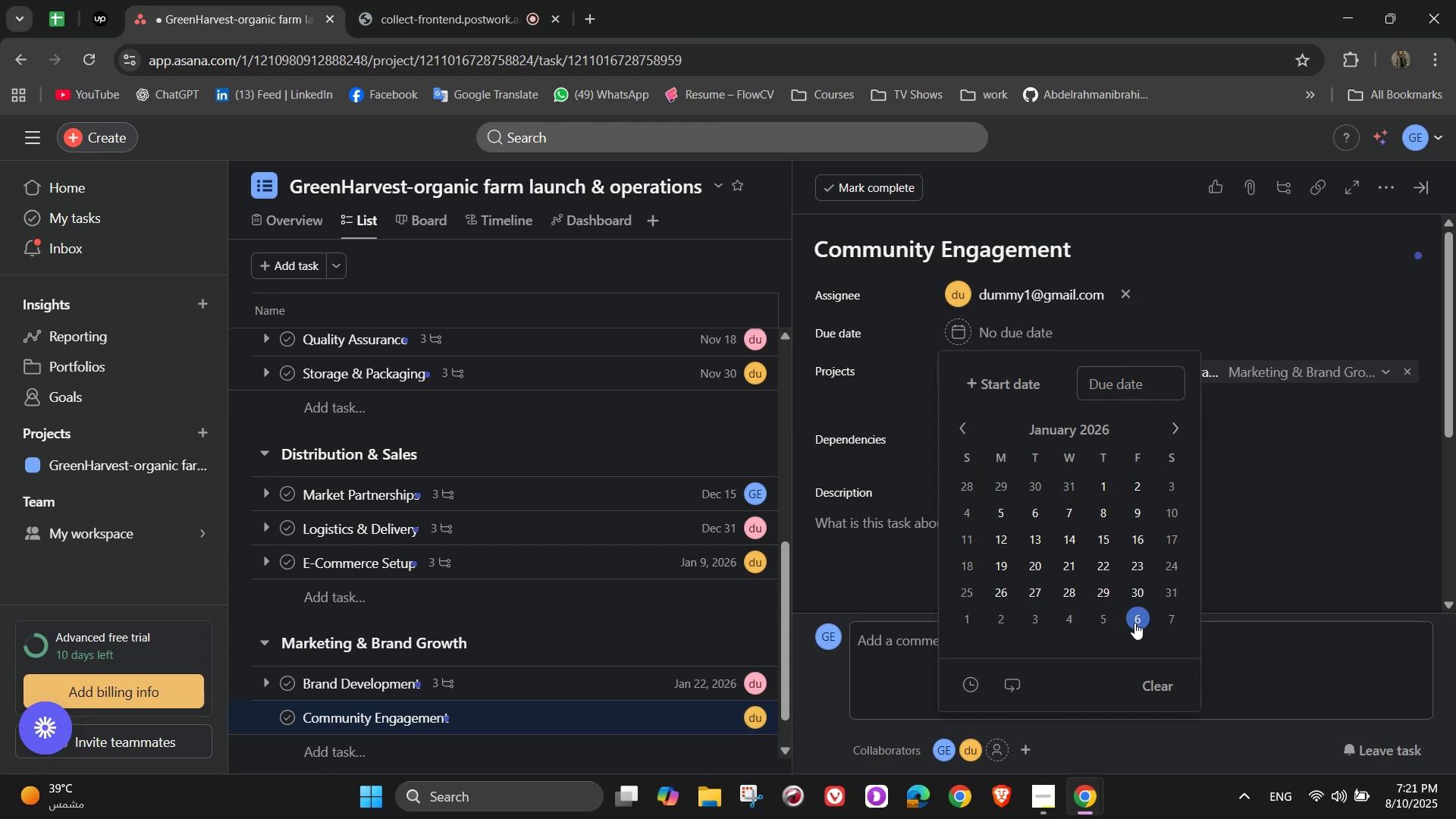 
left_click([1254, 431])
 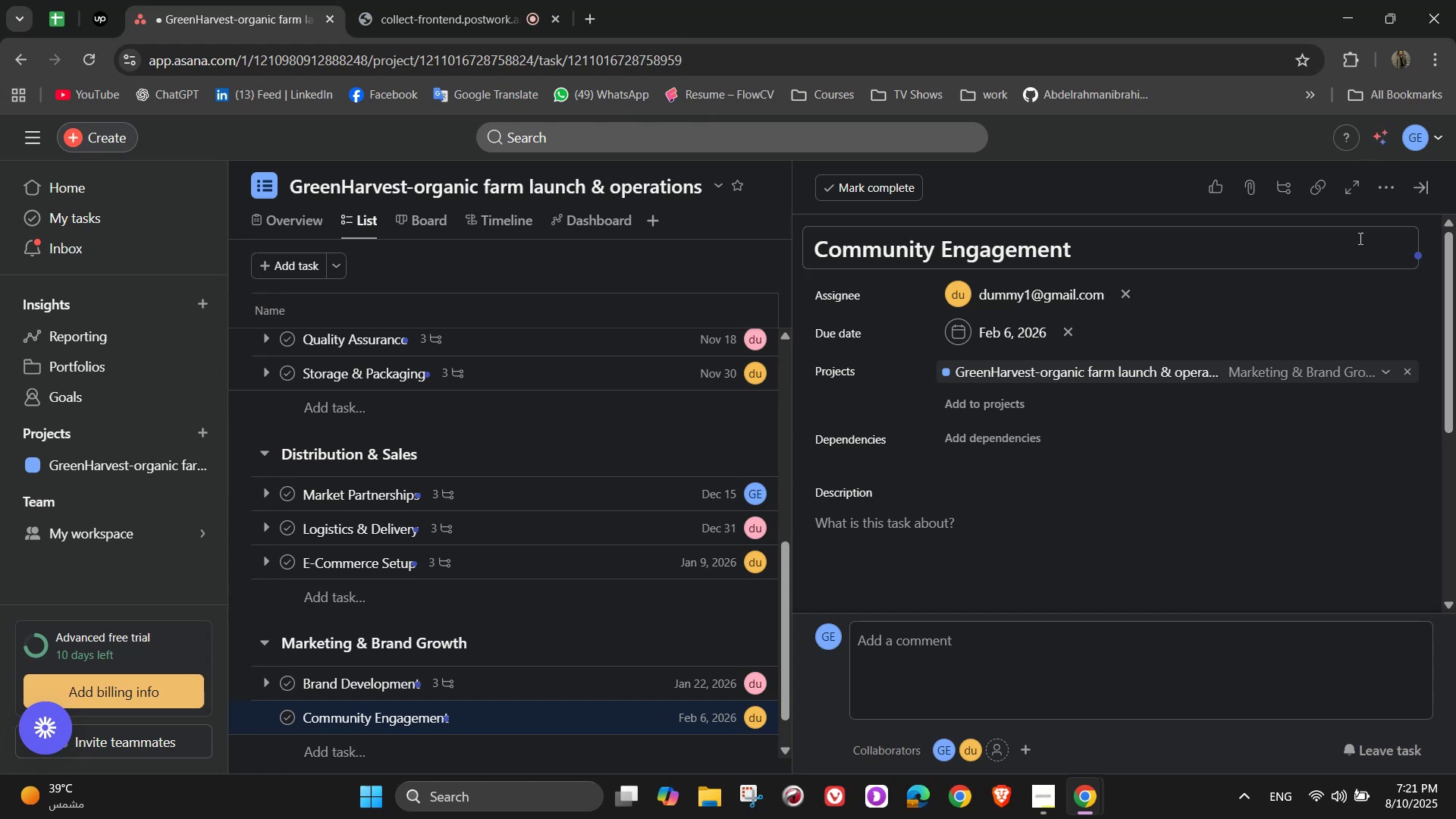 
left_click([1384, 190])
 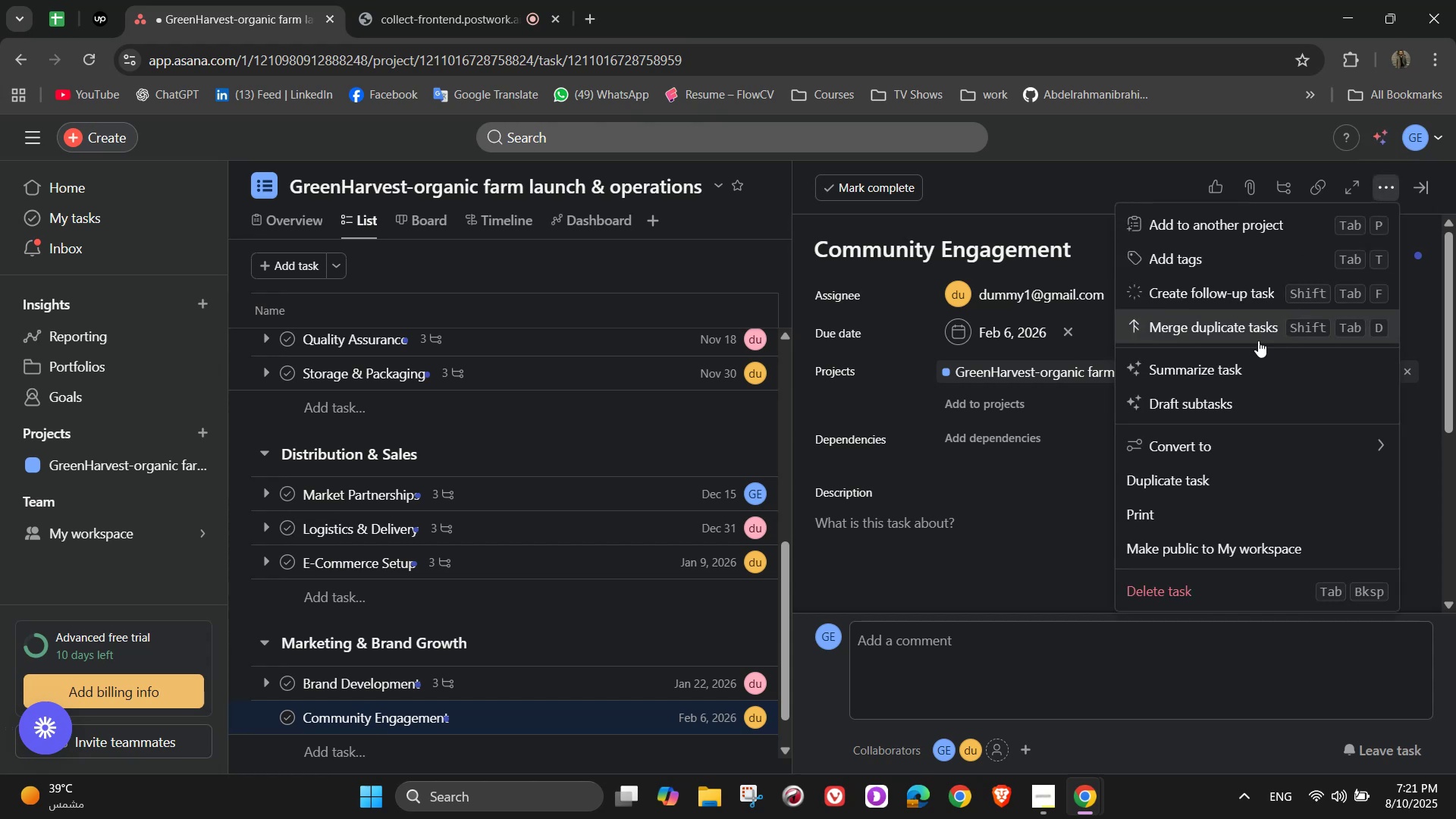 
left_click([1205, 271])
 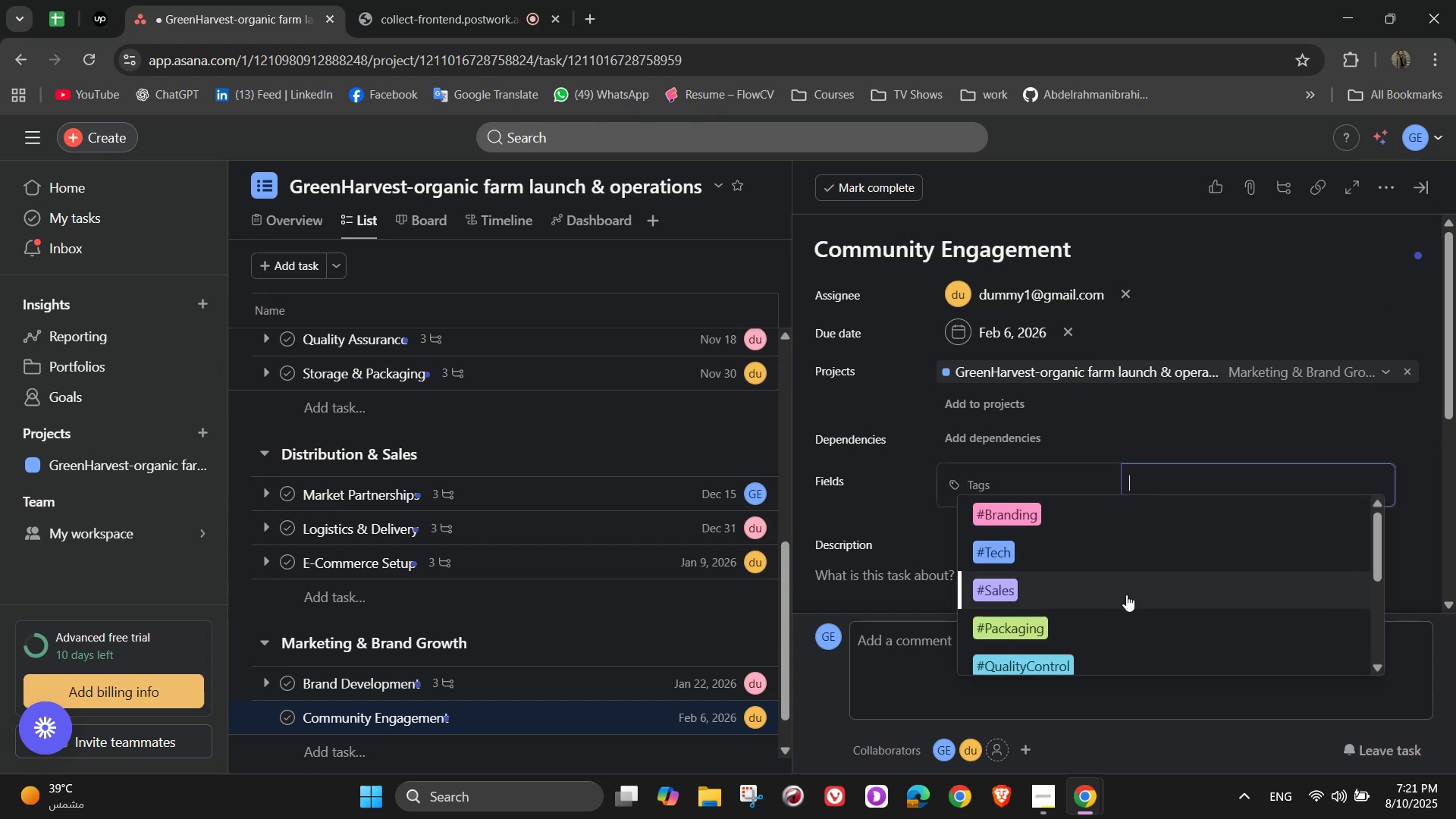 
key(M)
 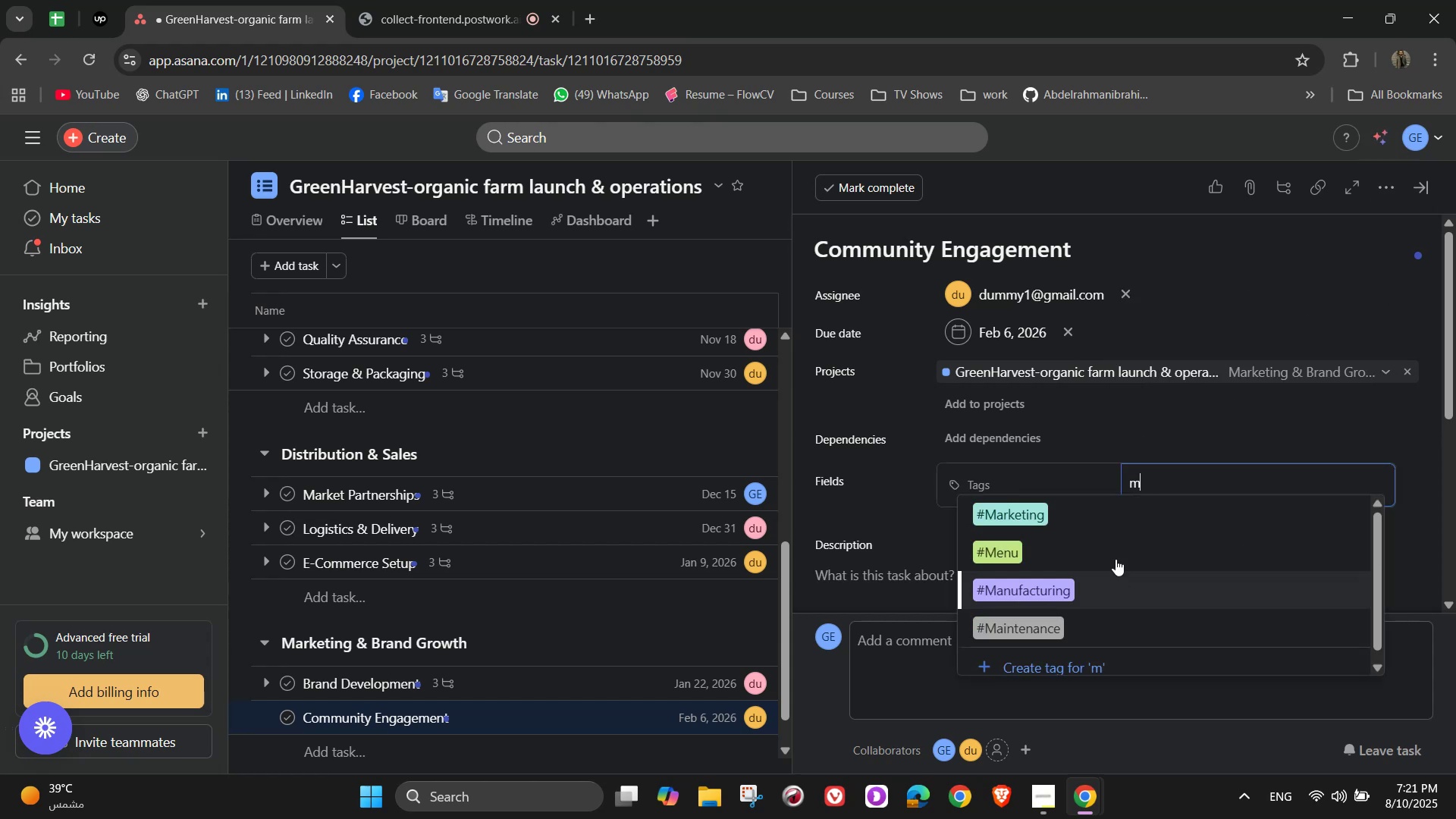 
left_click([1113, 521])
 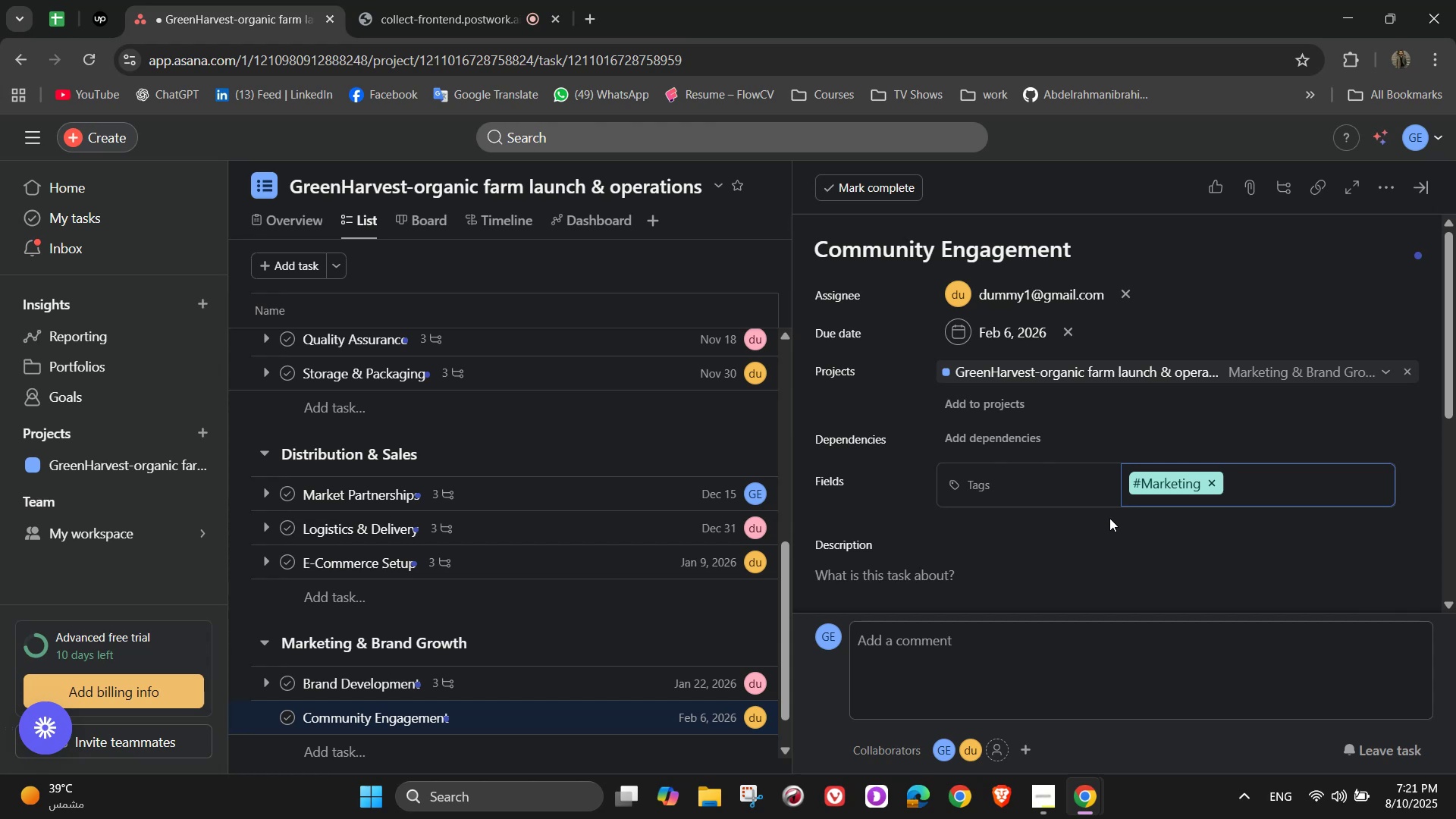 
wait(7.17)
 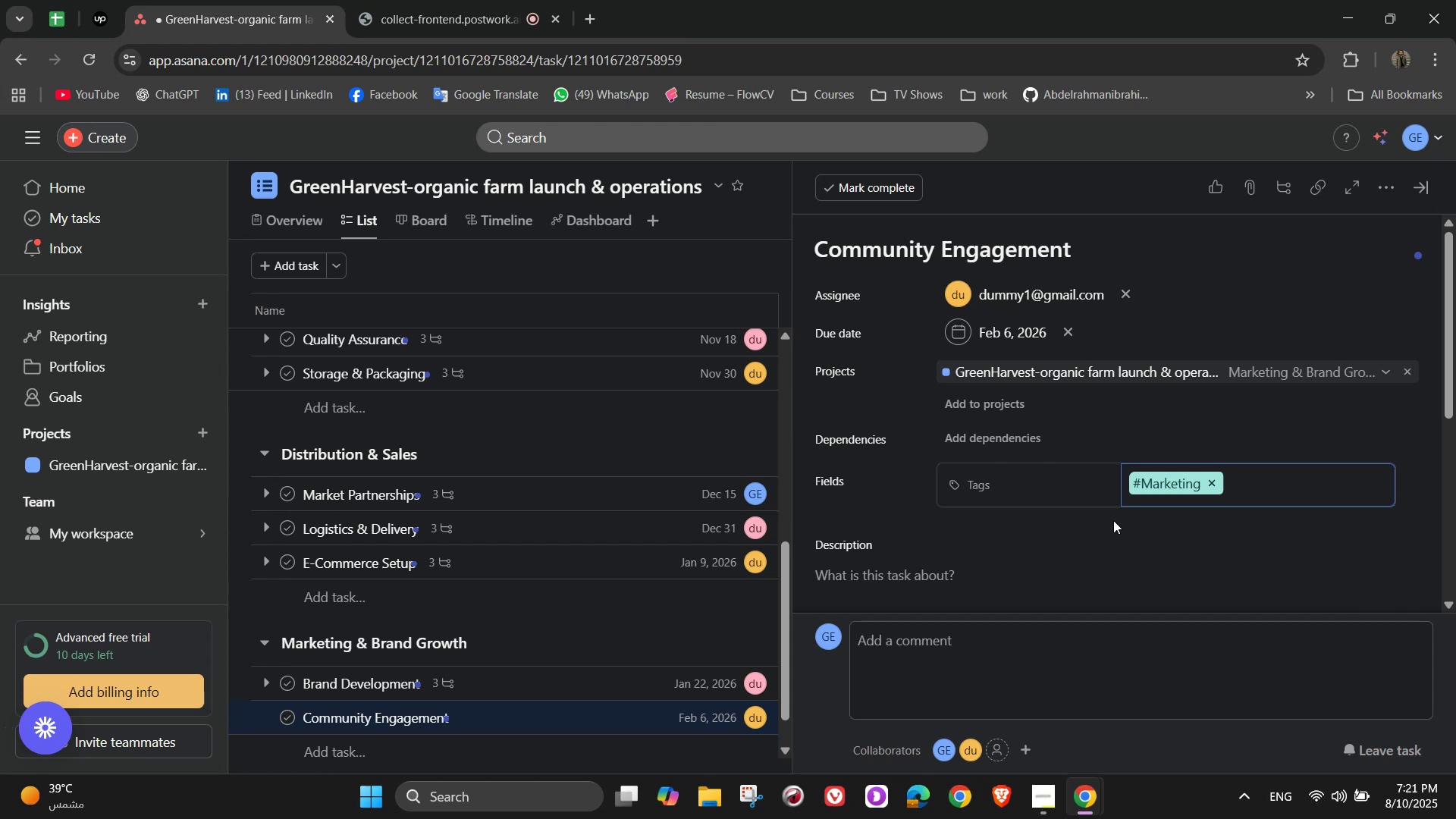 
scroll: coordinate [1109, 520], scroll_direction: down, amount: 2.0
 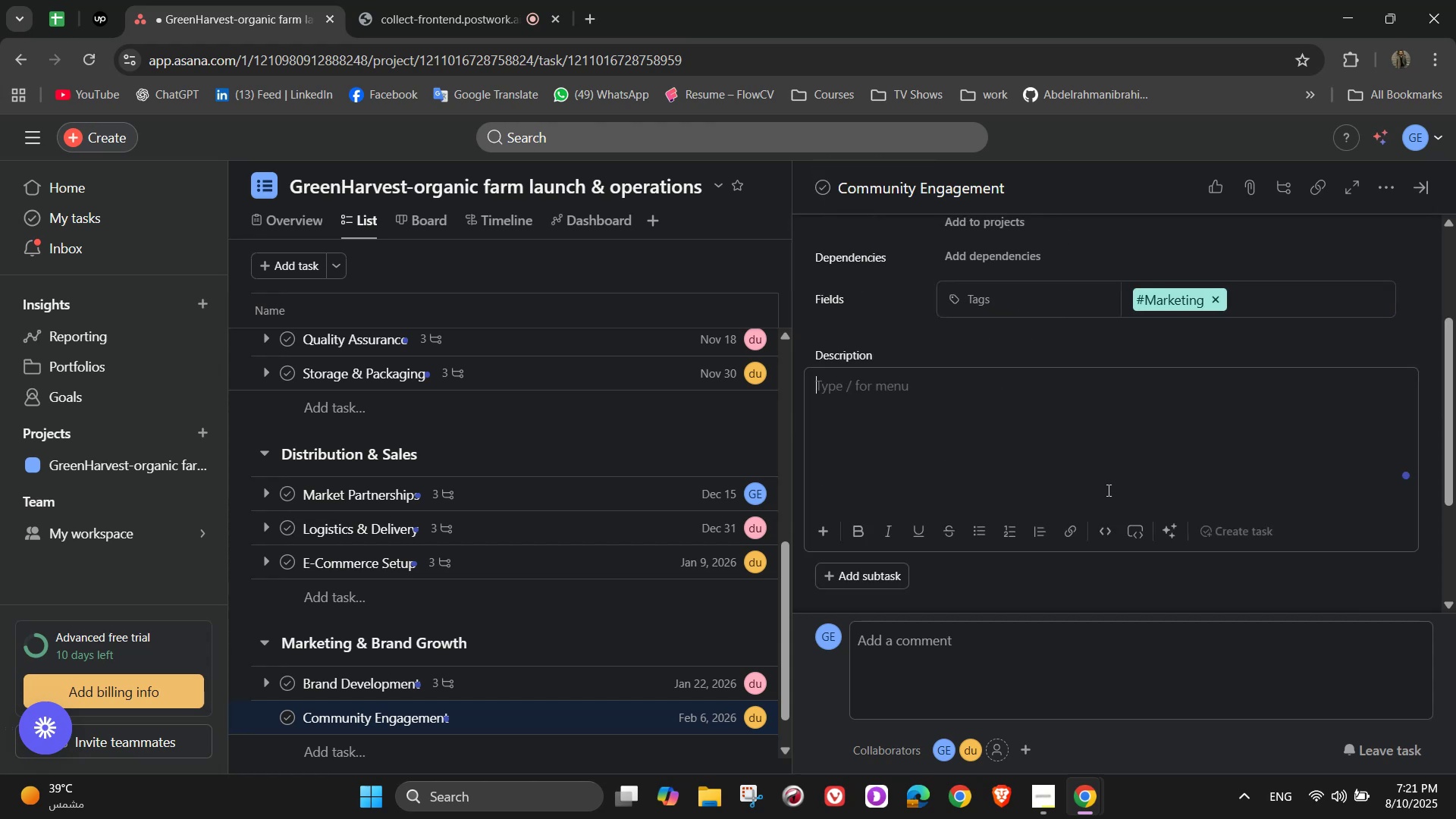 
type(Build customer loyality throi)
key(Backspace)
type(ugh )
 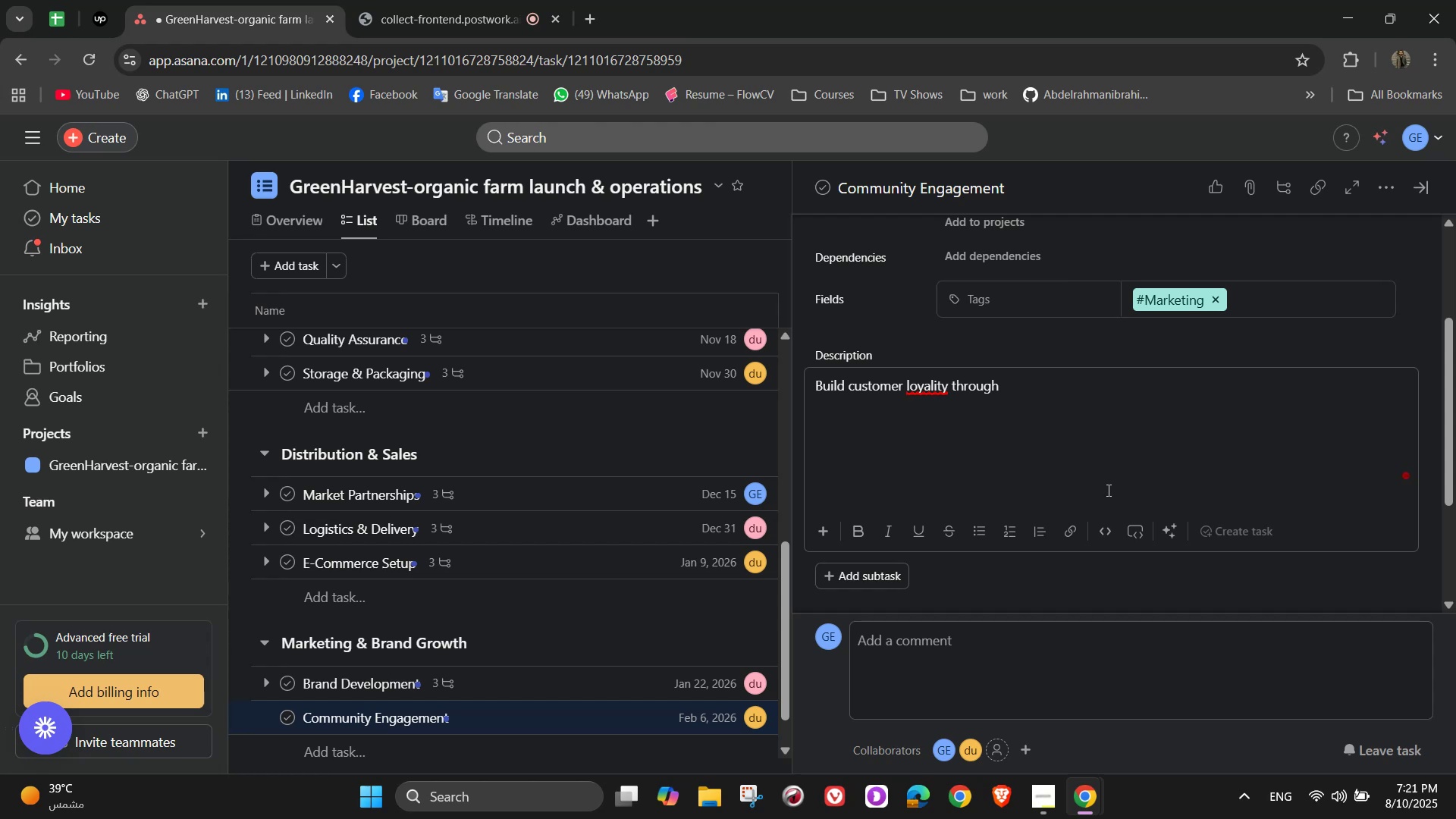 
key(ArrowLeft)
 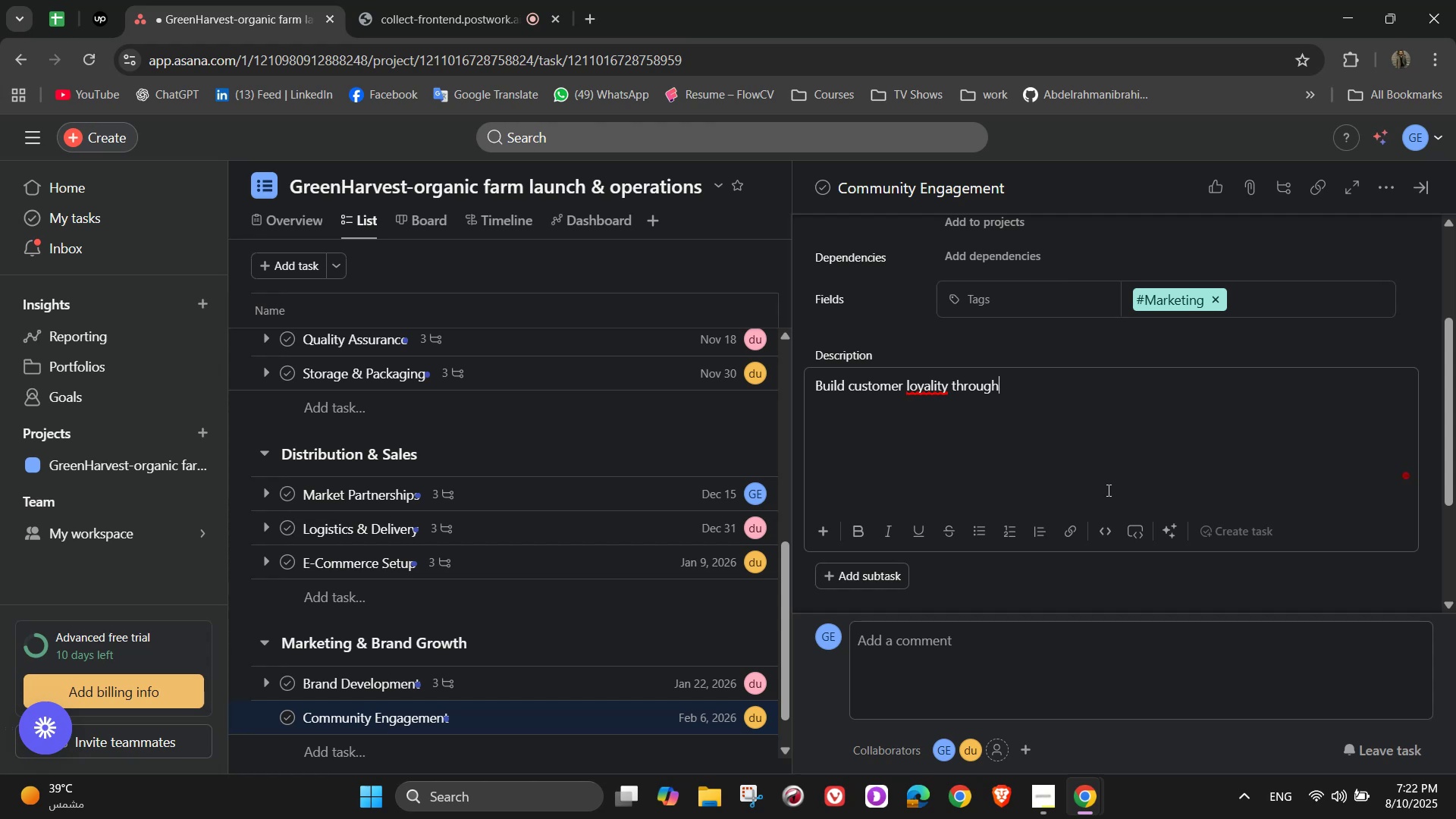 
key(ArrowLeft)
 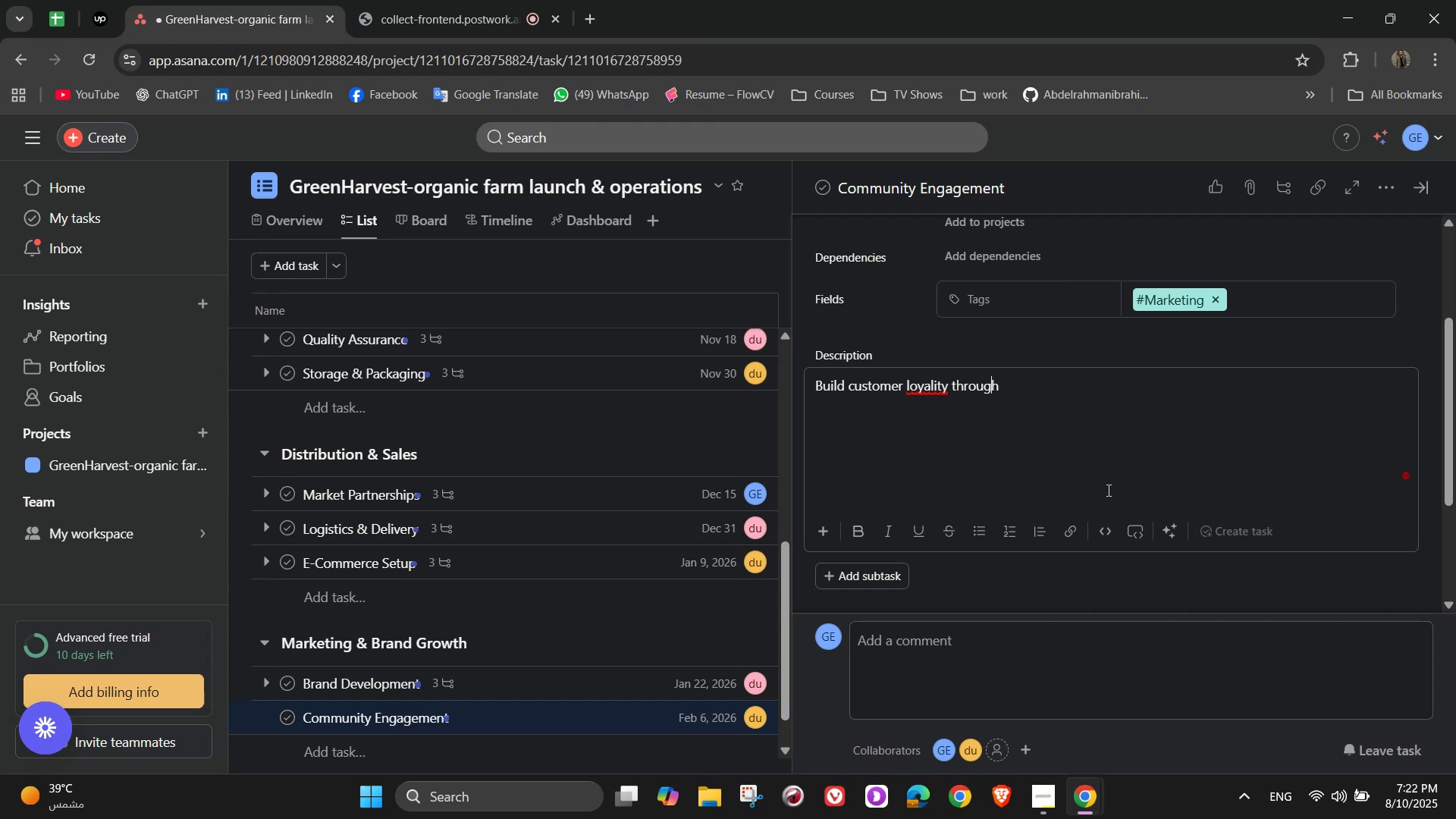 
key(ArrowLeft)
 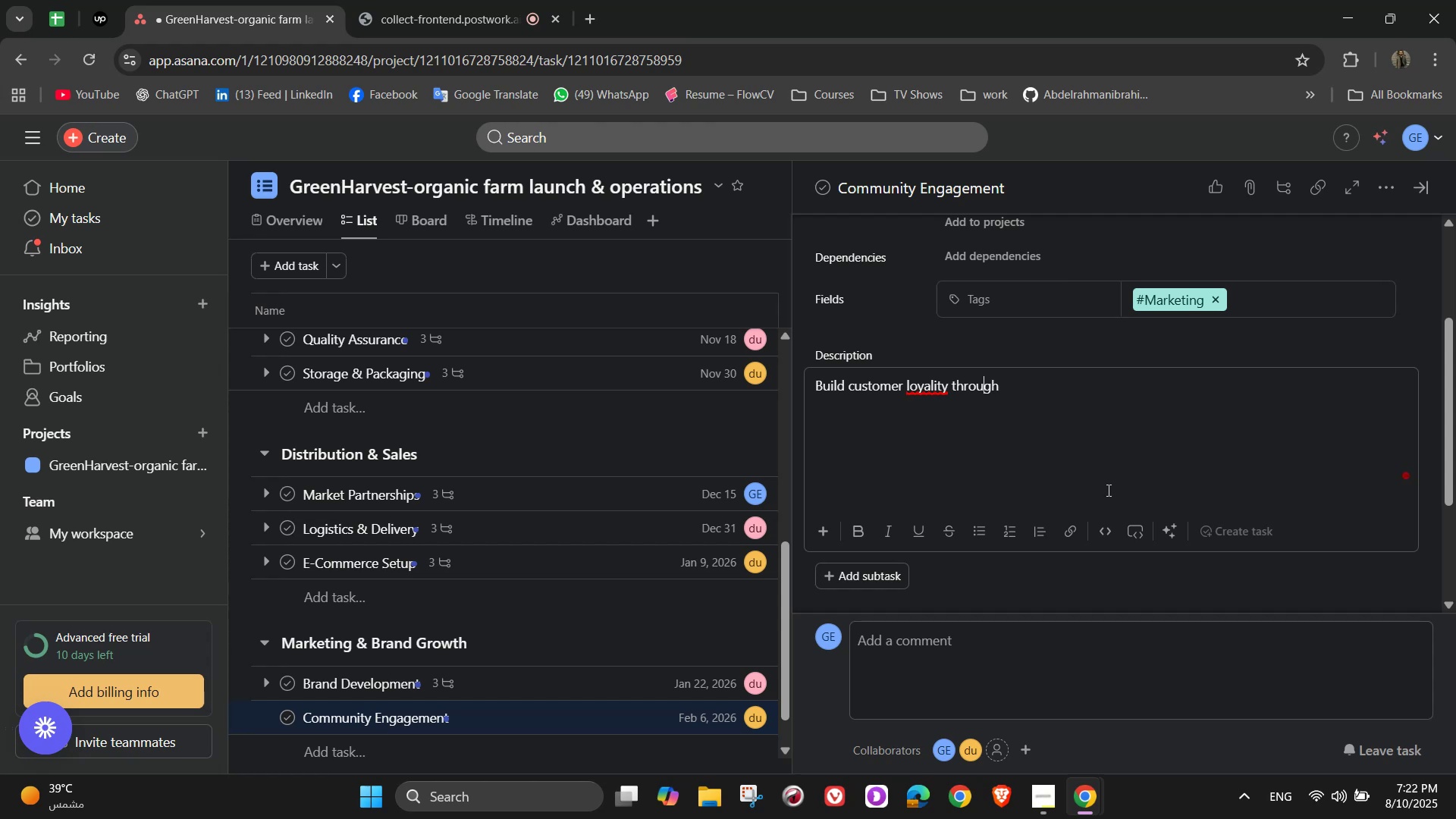 
key(ArrowLeft)
 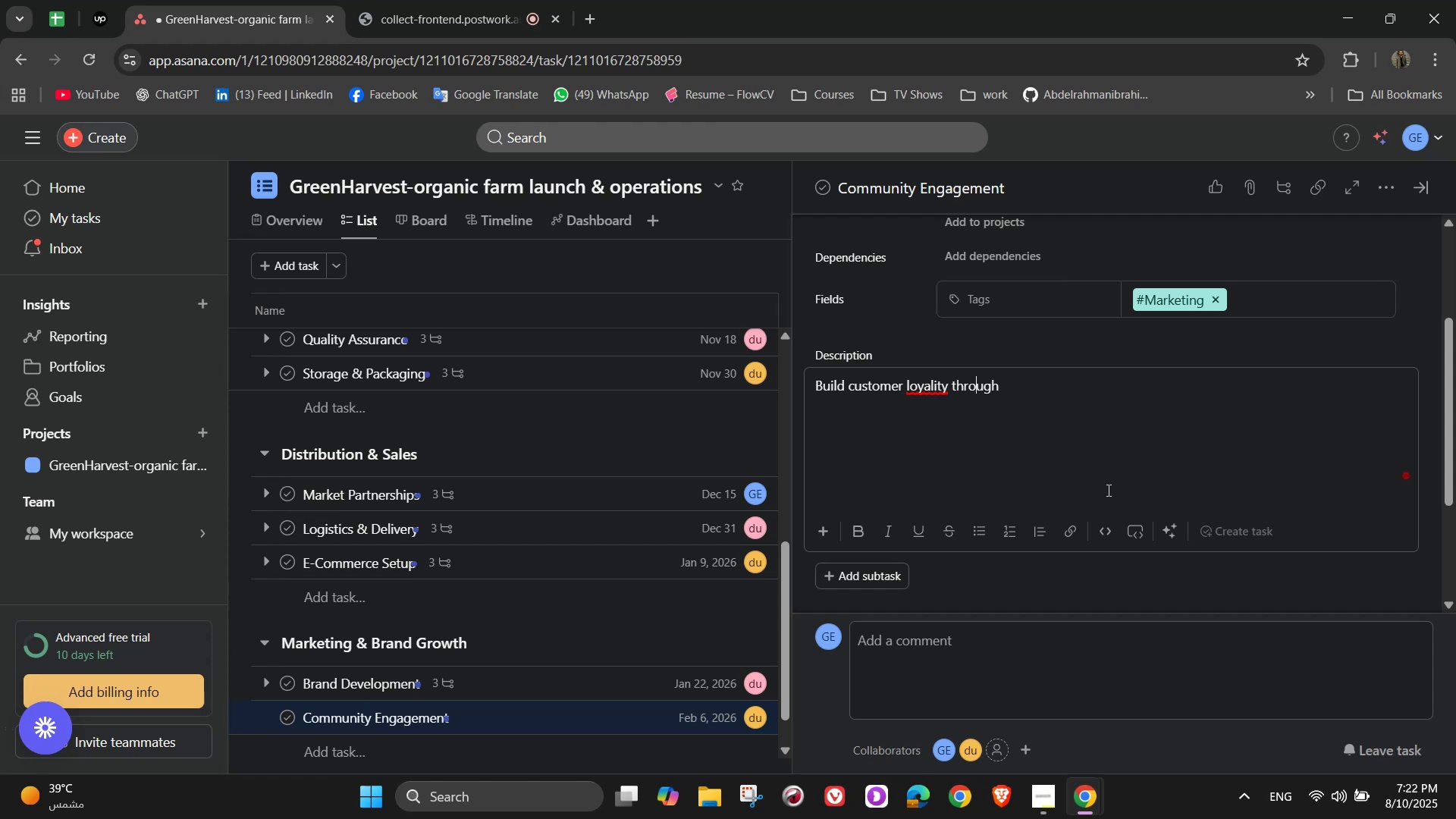 
key(ArrowLeft)
 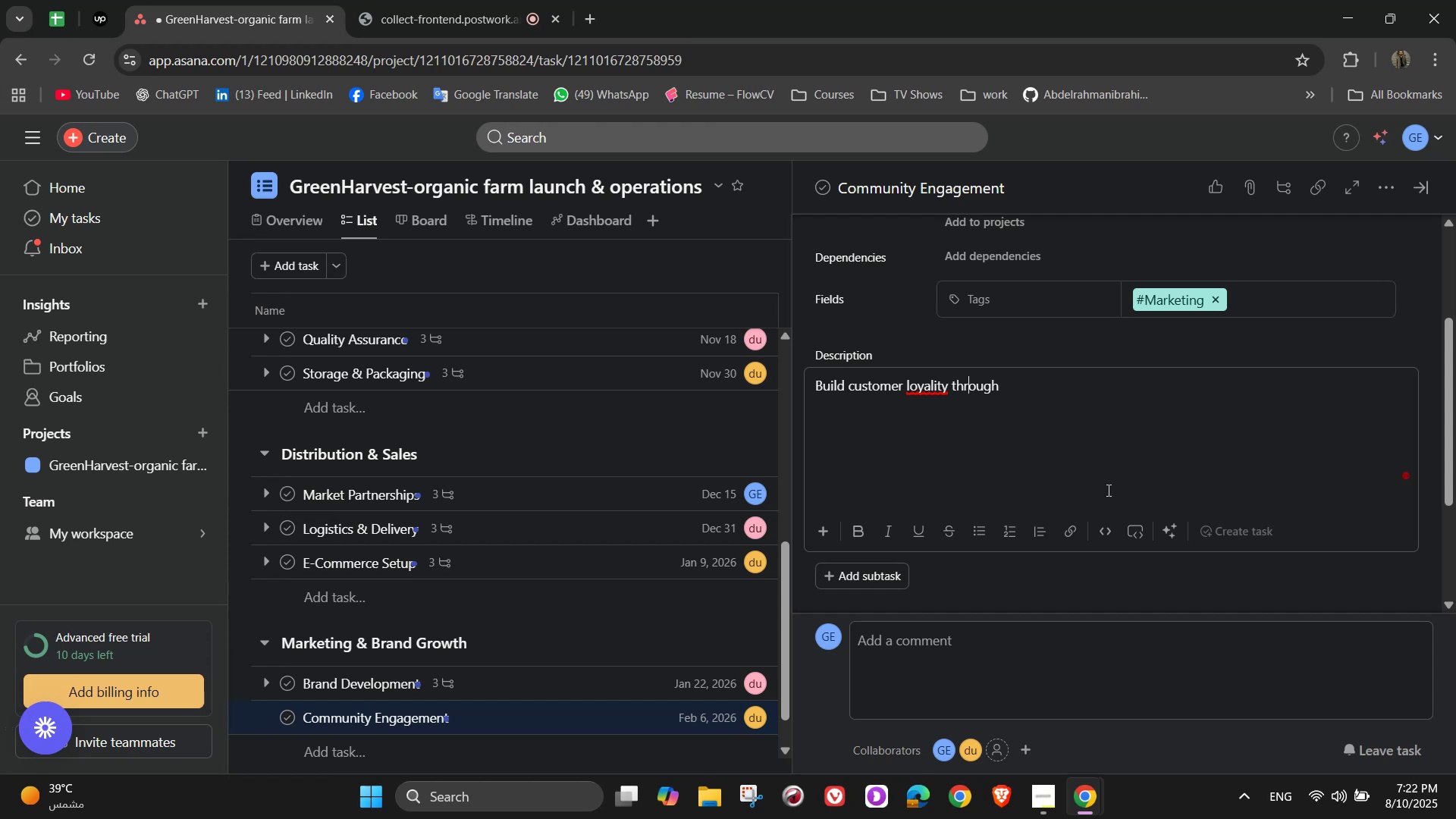 
key(ArrowLeft)
 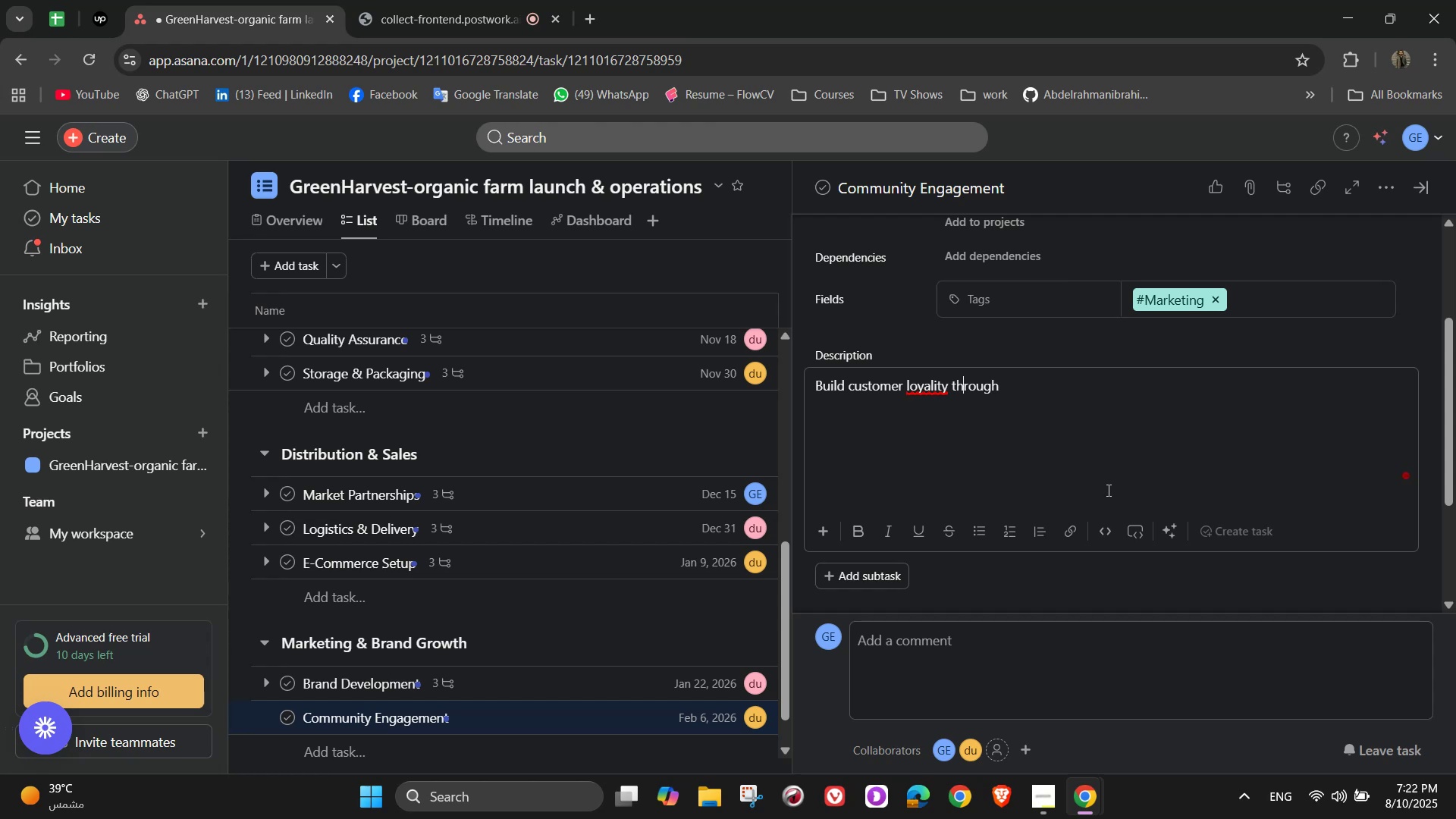 
key(ArrowLeft)
 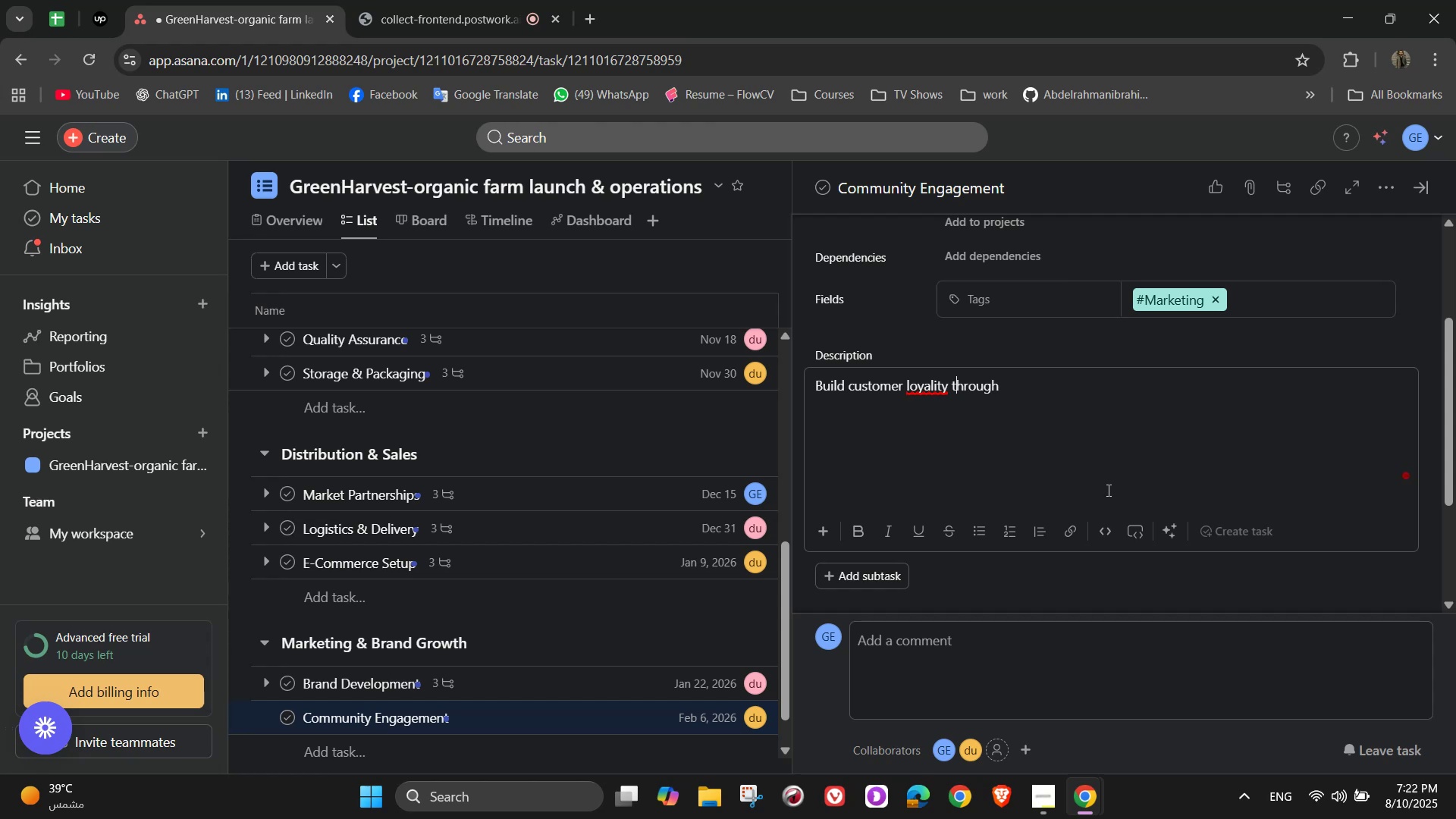 
key(ArrowLeft)
 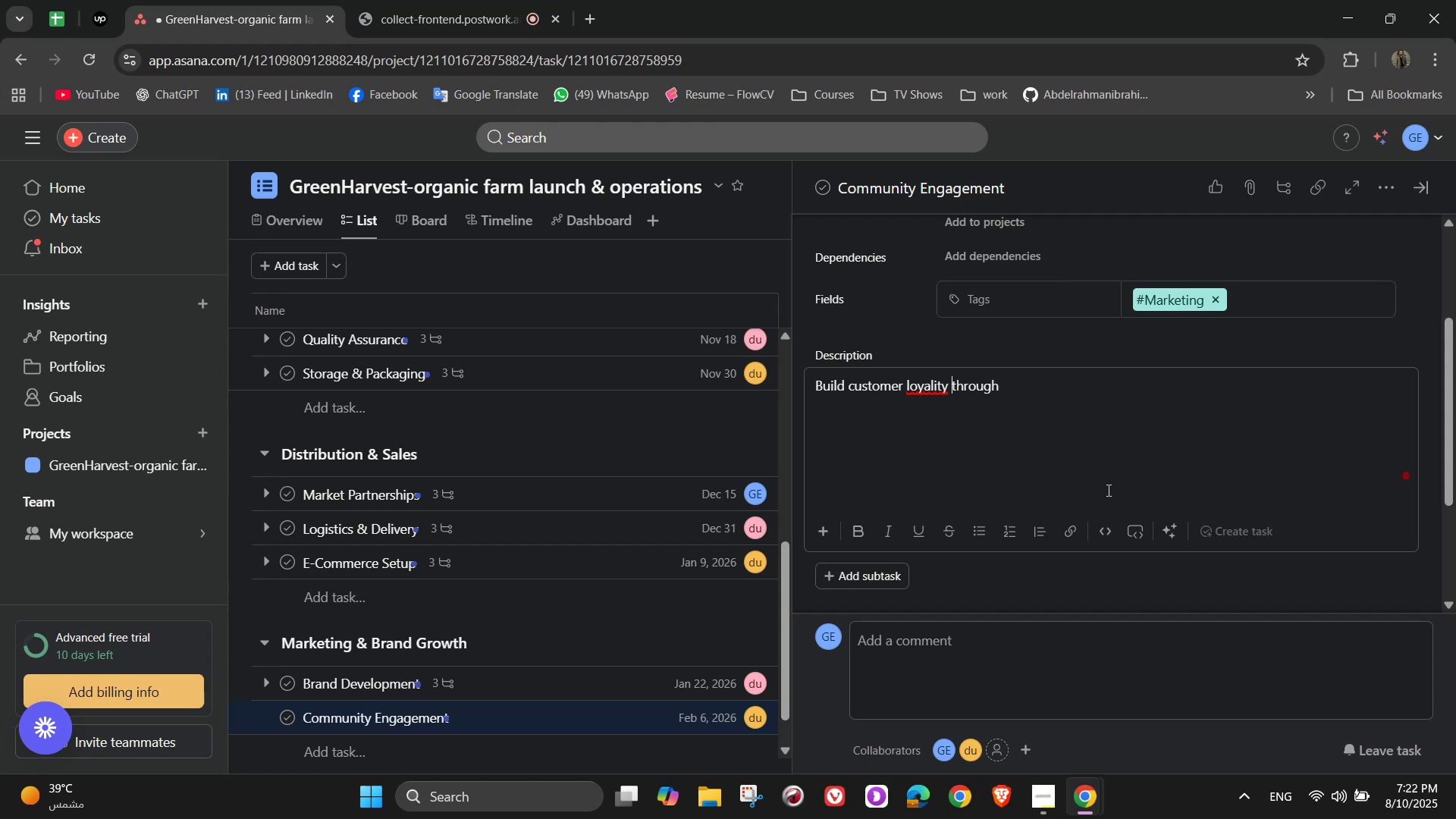 
key(ArrowLeft)
 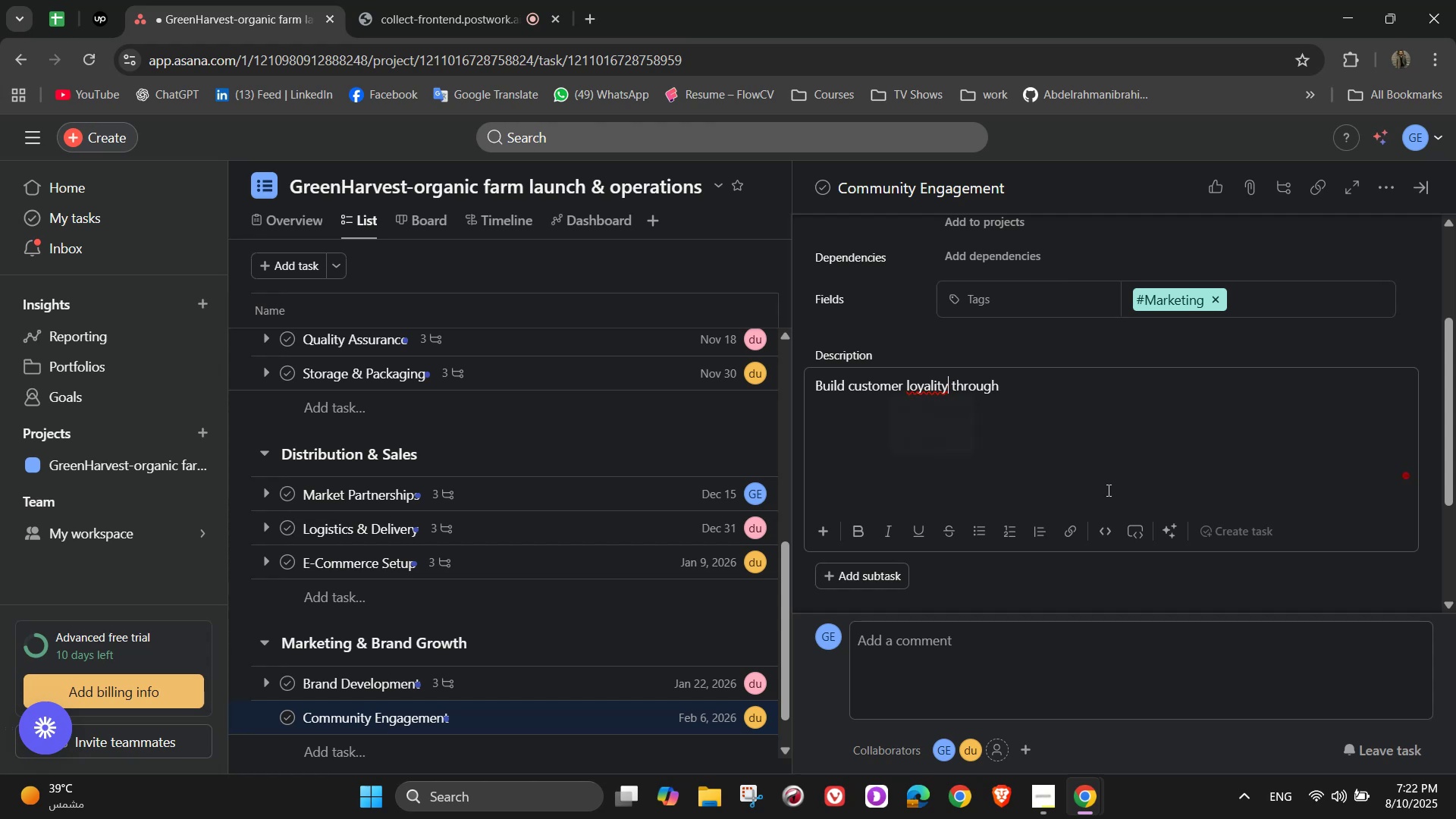 
key(ArrowLeft)
 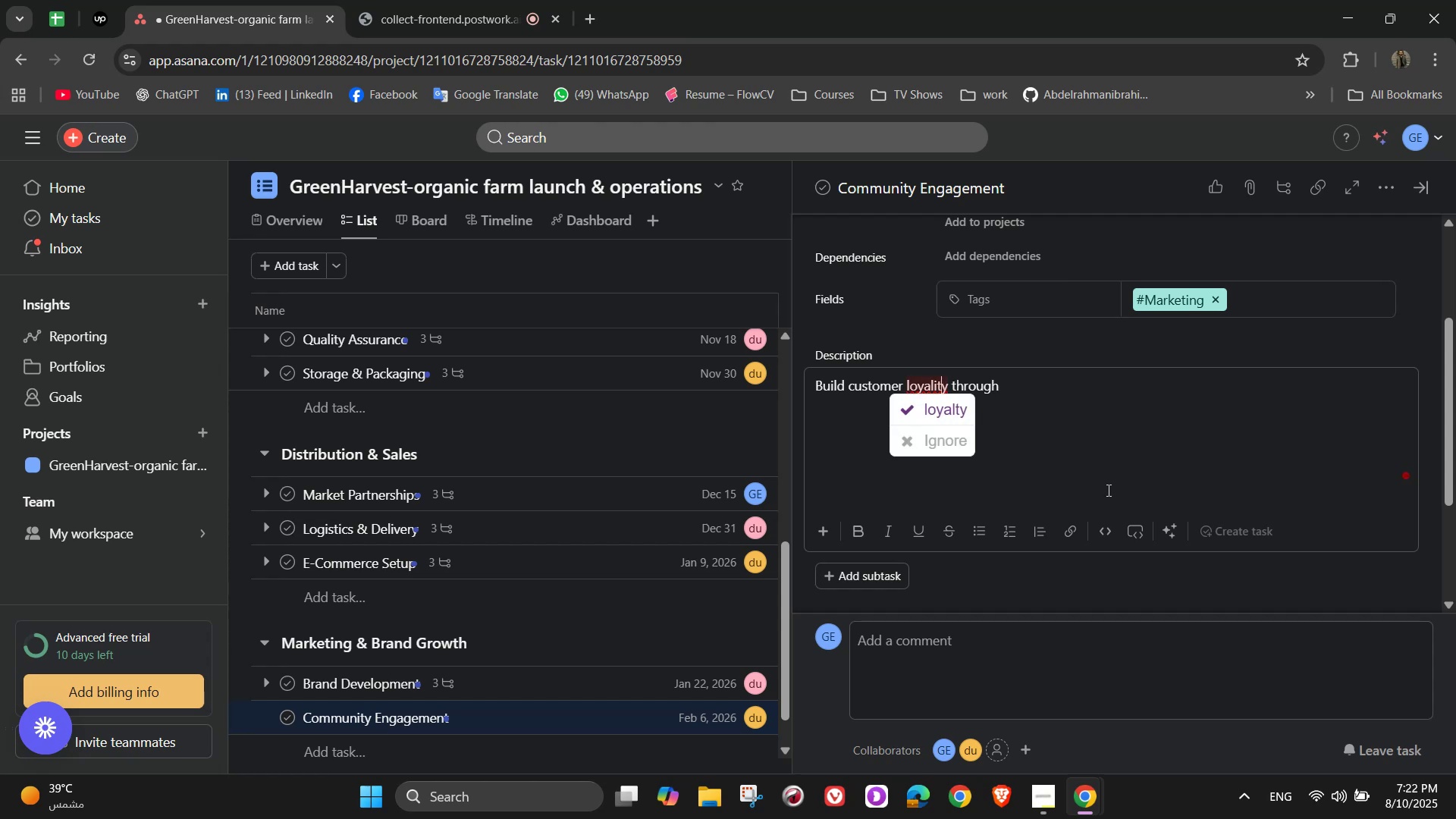 
key(ArrowLeft)
 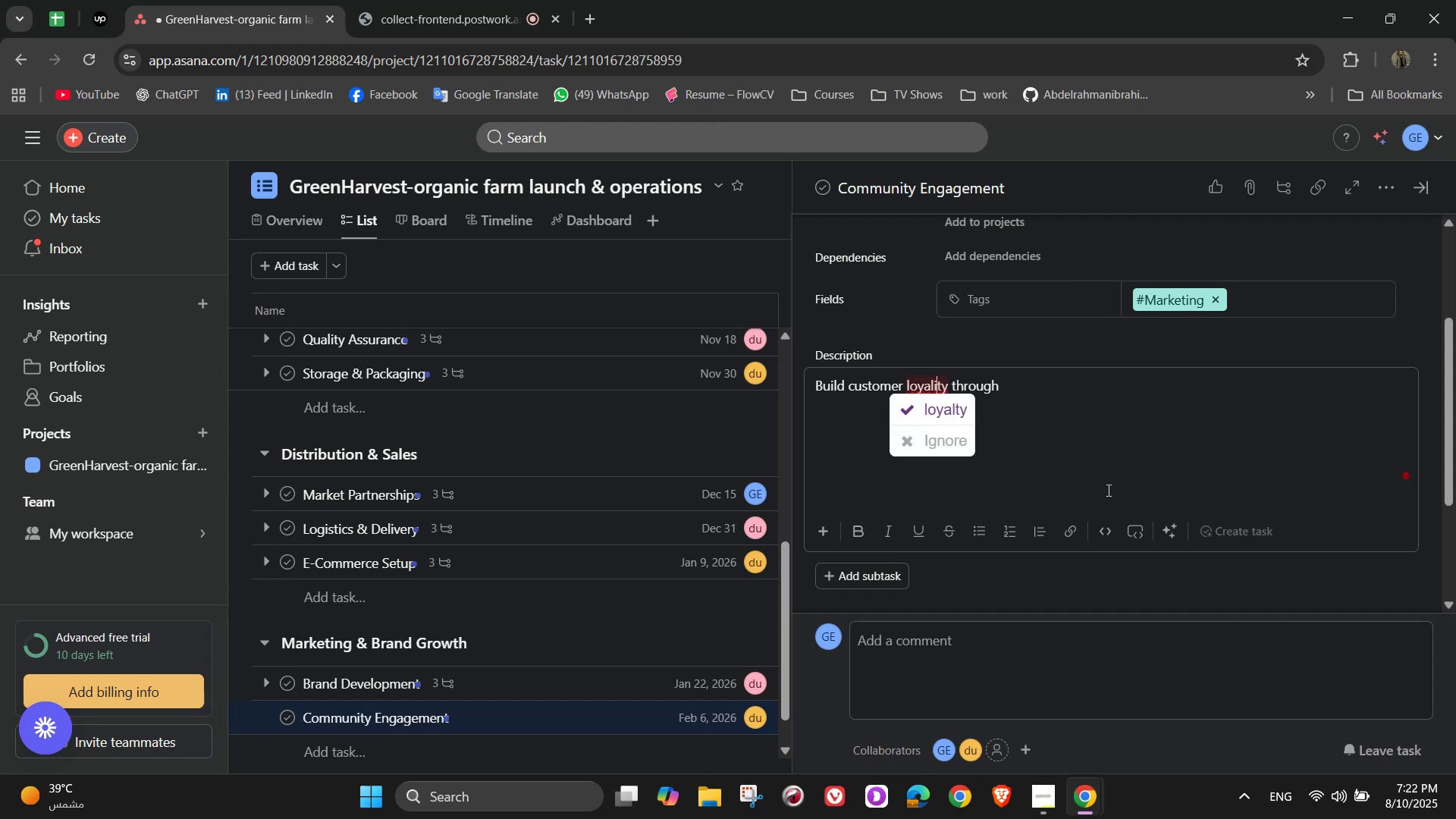 
key(Backspace)
 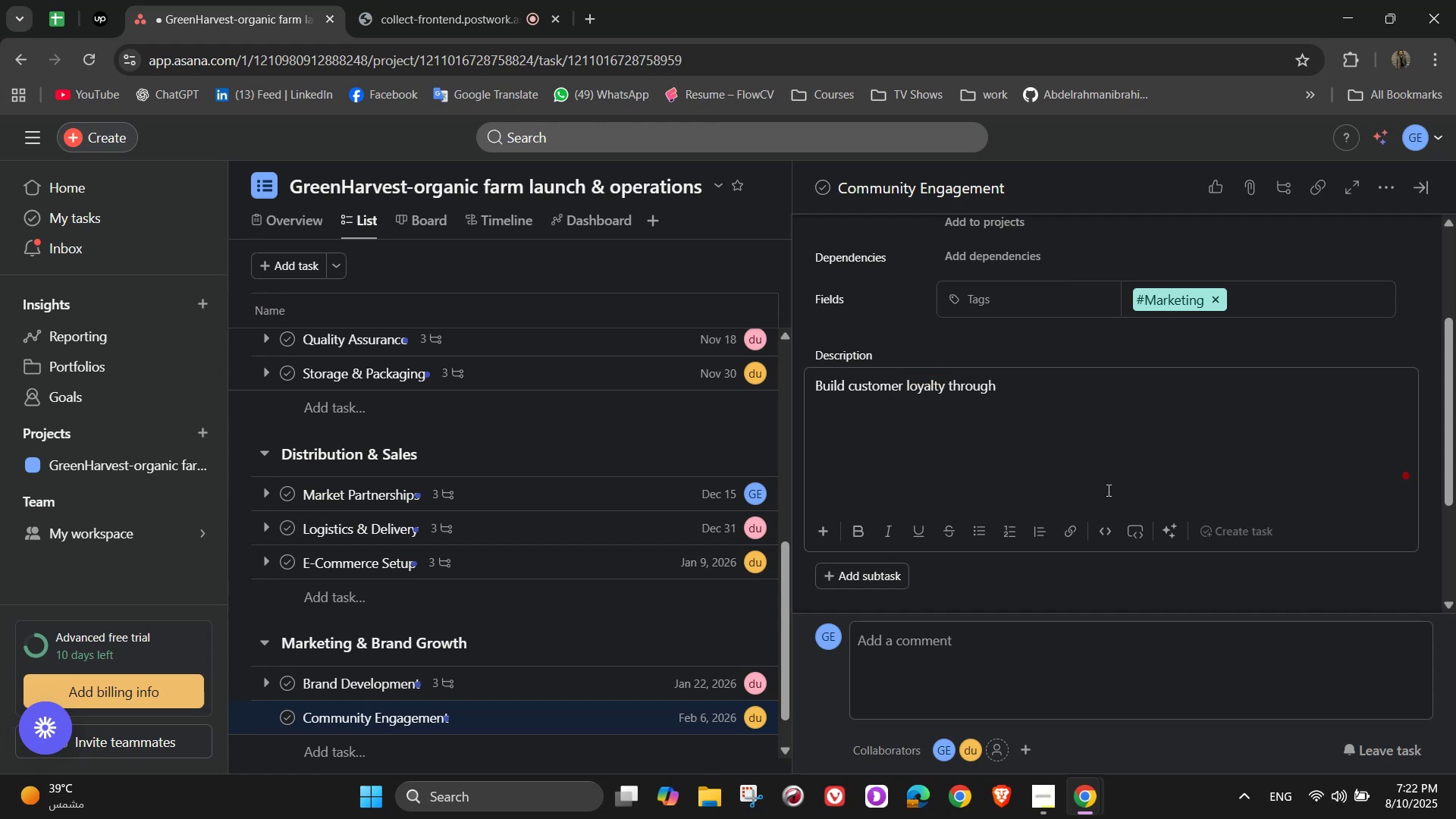 
key(ArrowRight)
 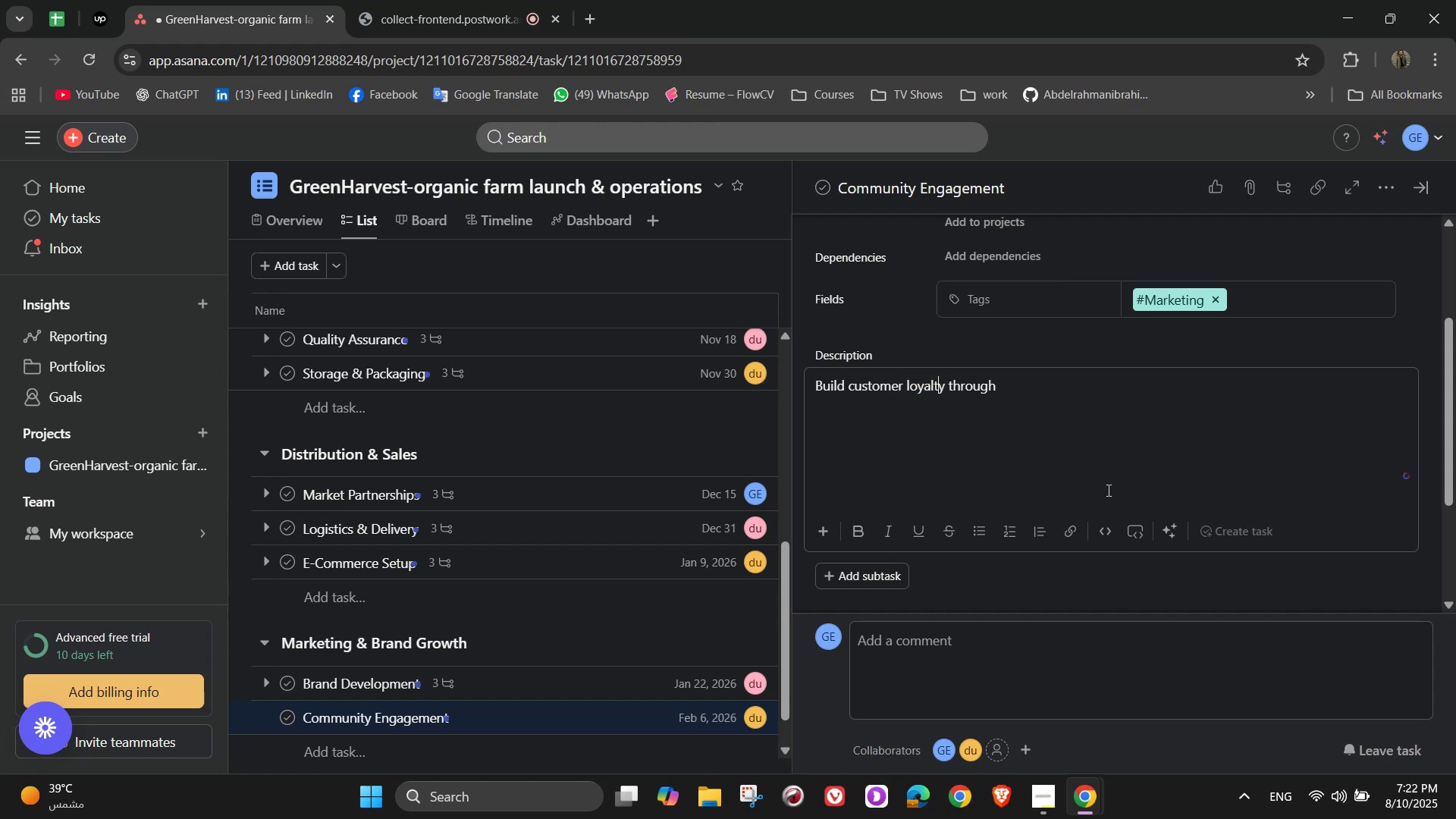 
key(ArrowRight)
 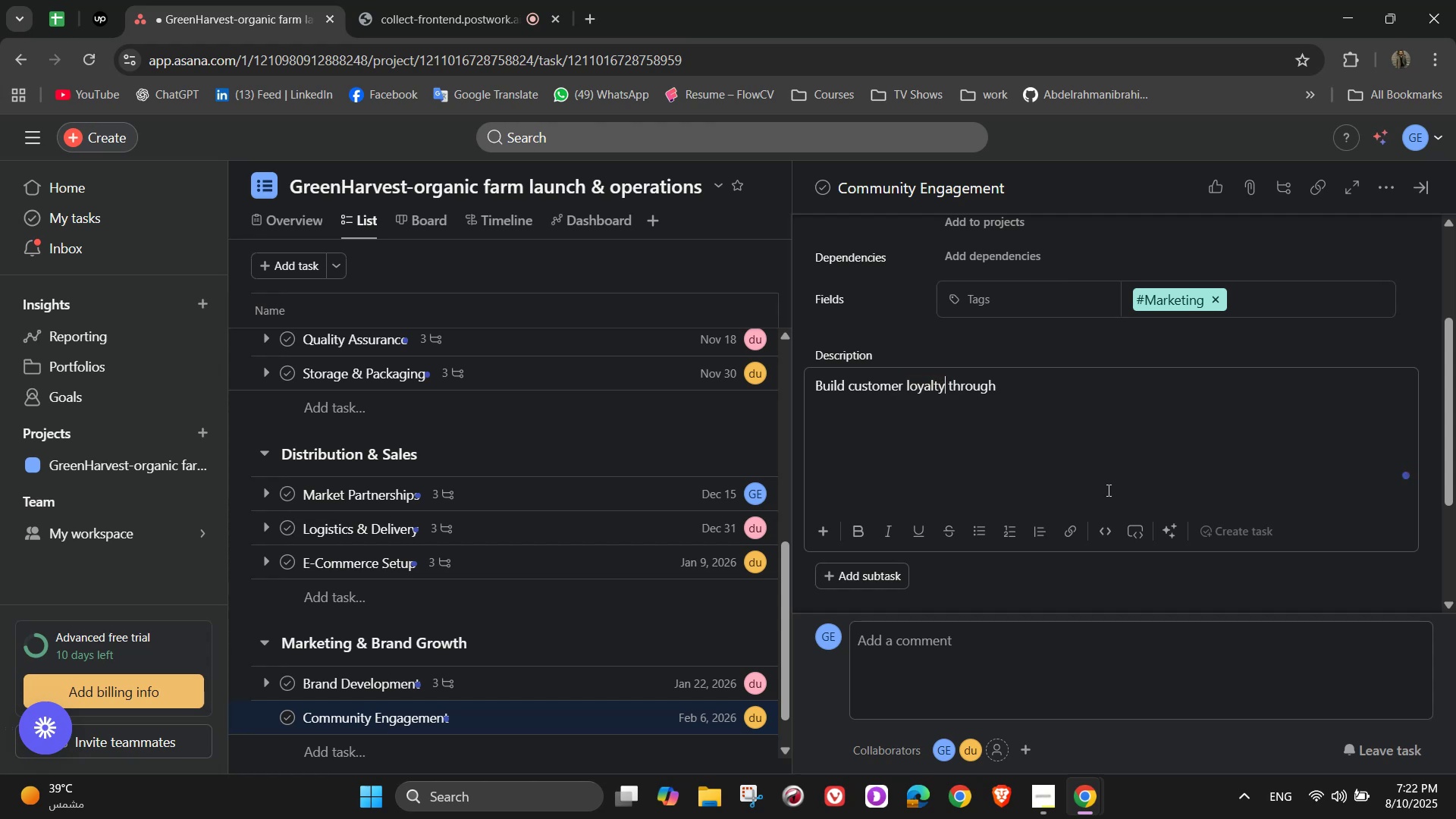 
key(ArrowRight)
 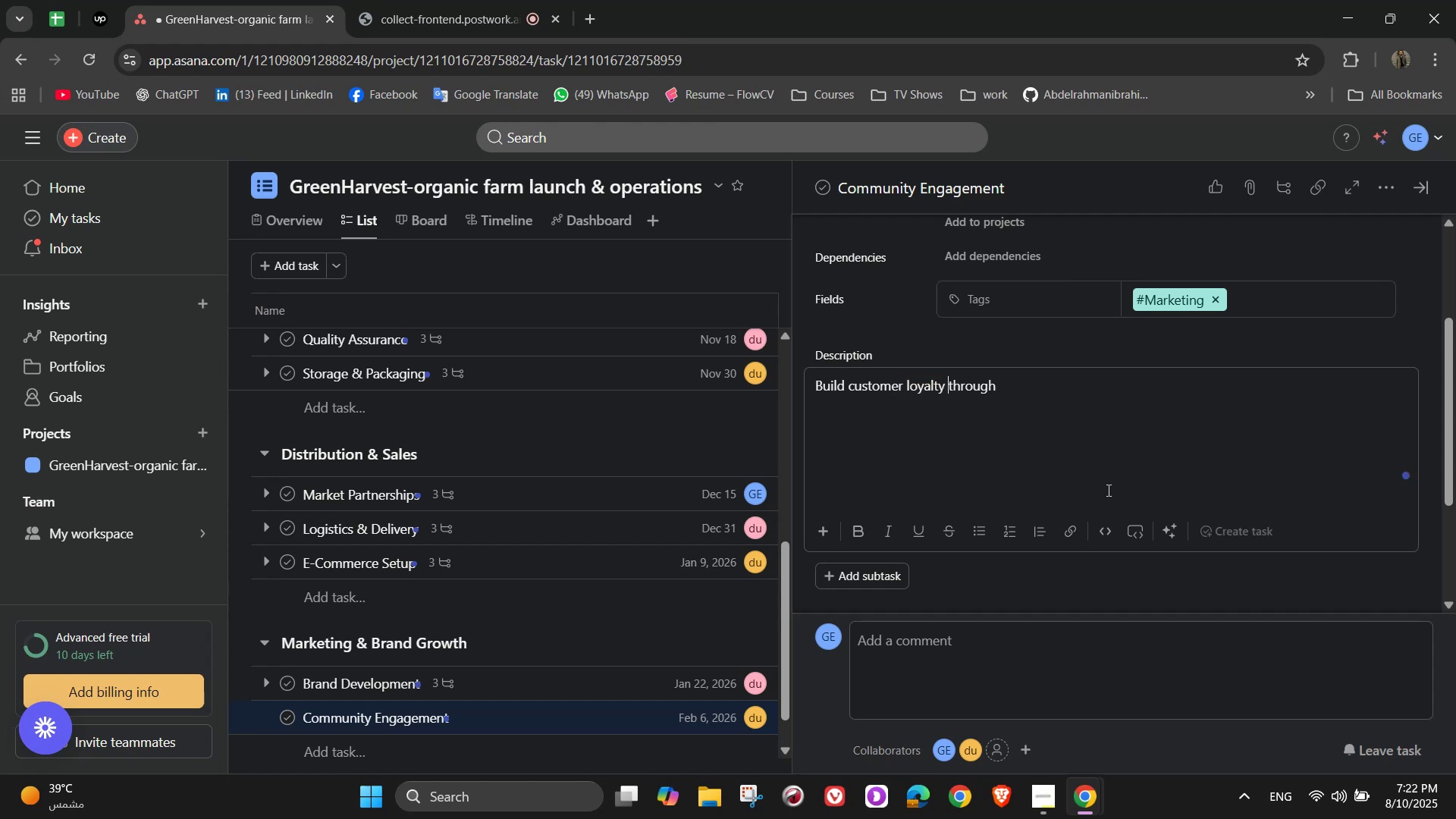 
key(ArrowRight)
 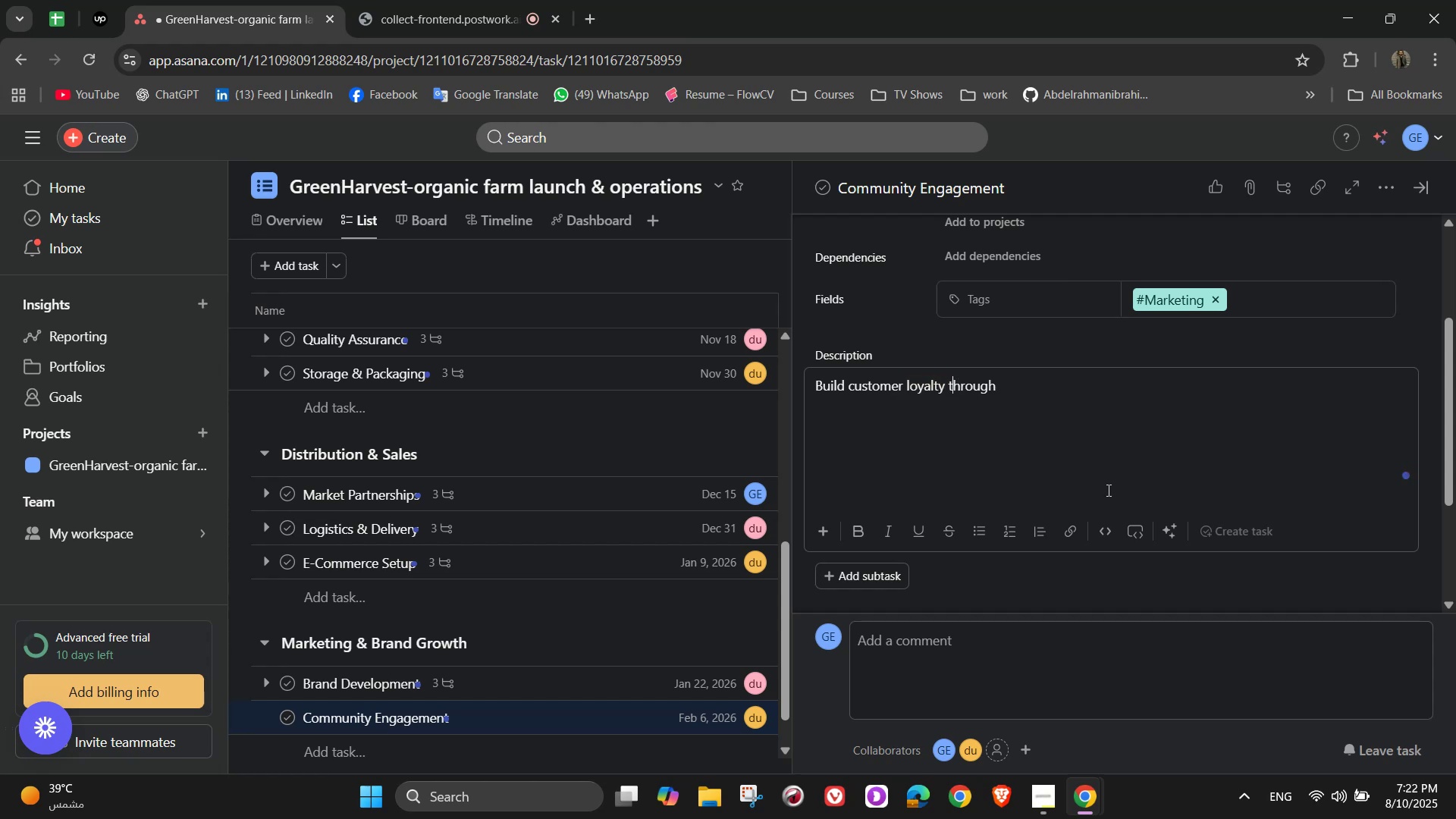 
key(ArrowRight)
 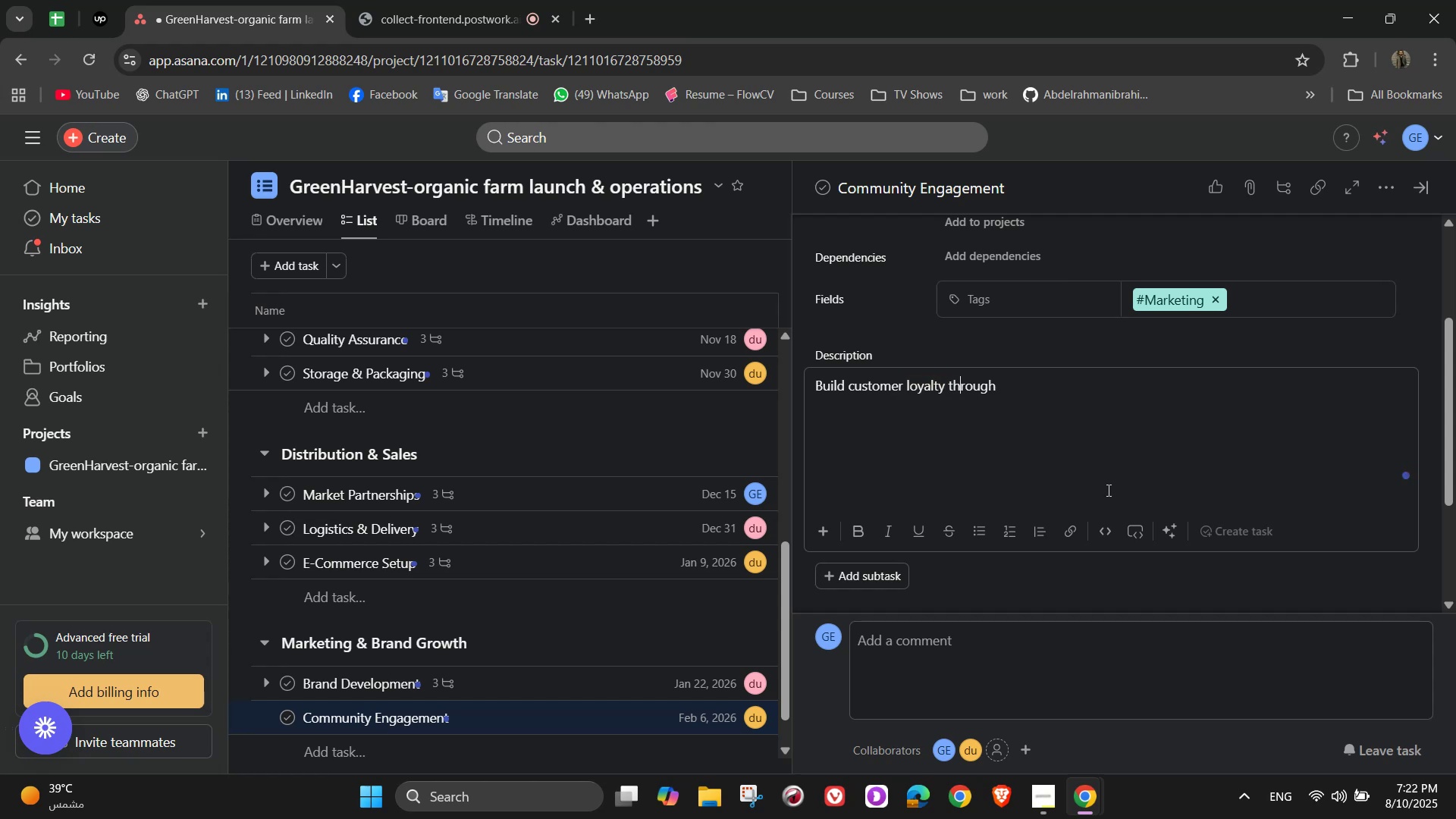 
key(ArrowRight)
 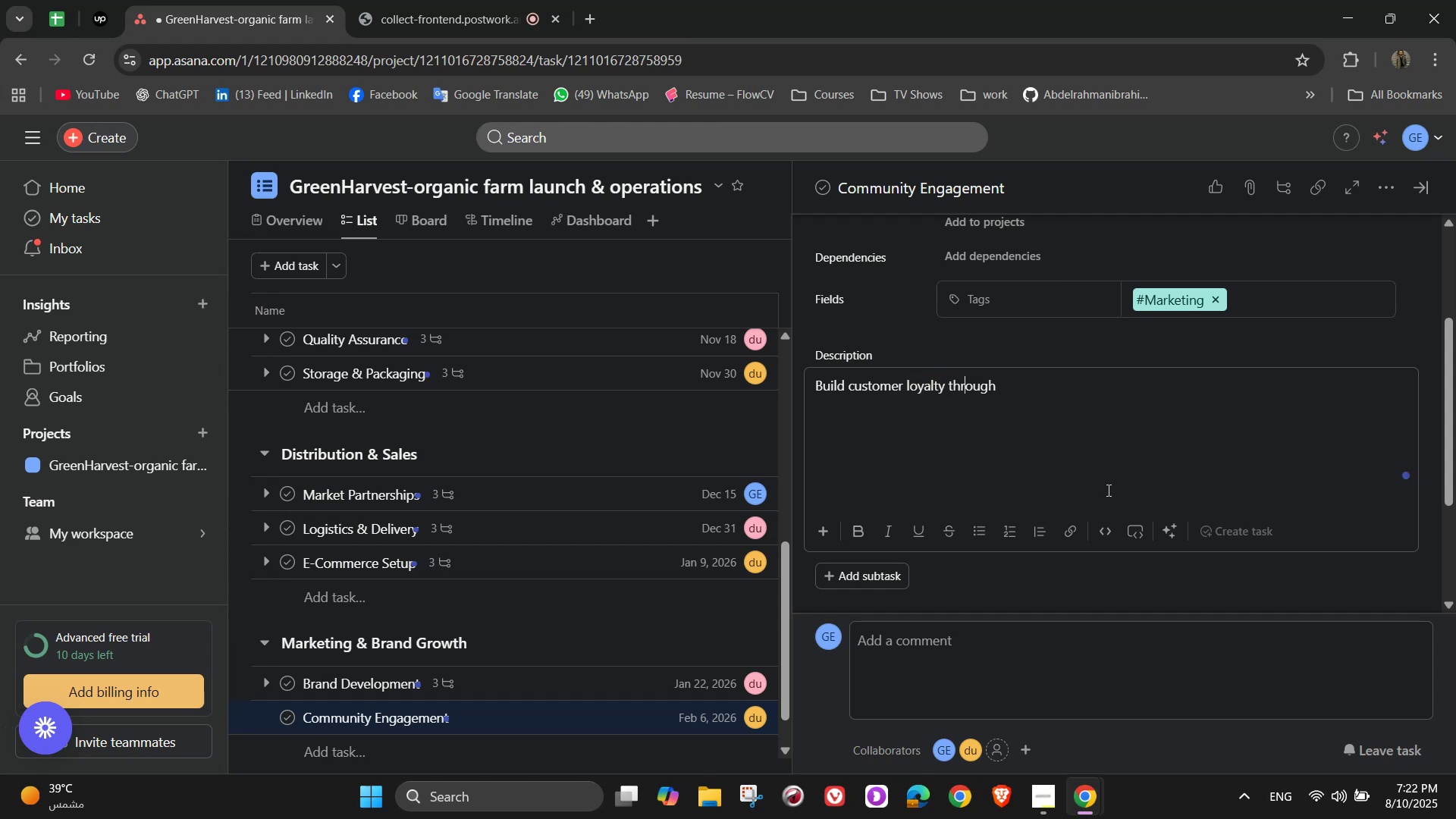 
key(ArrowRight)
 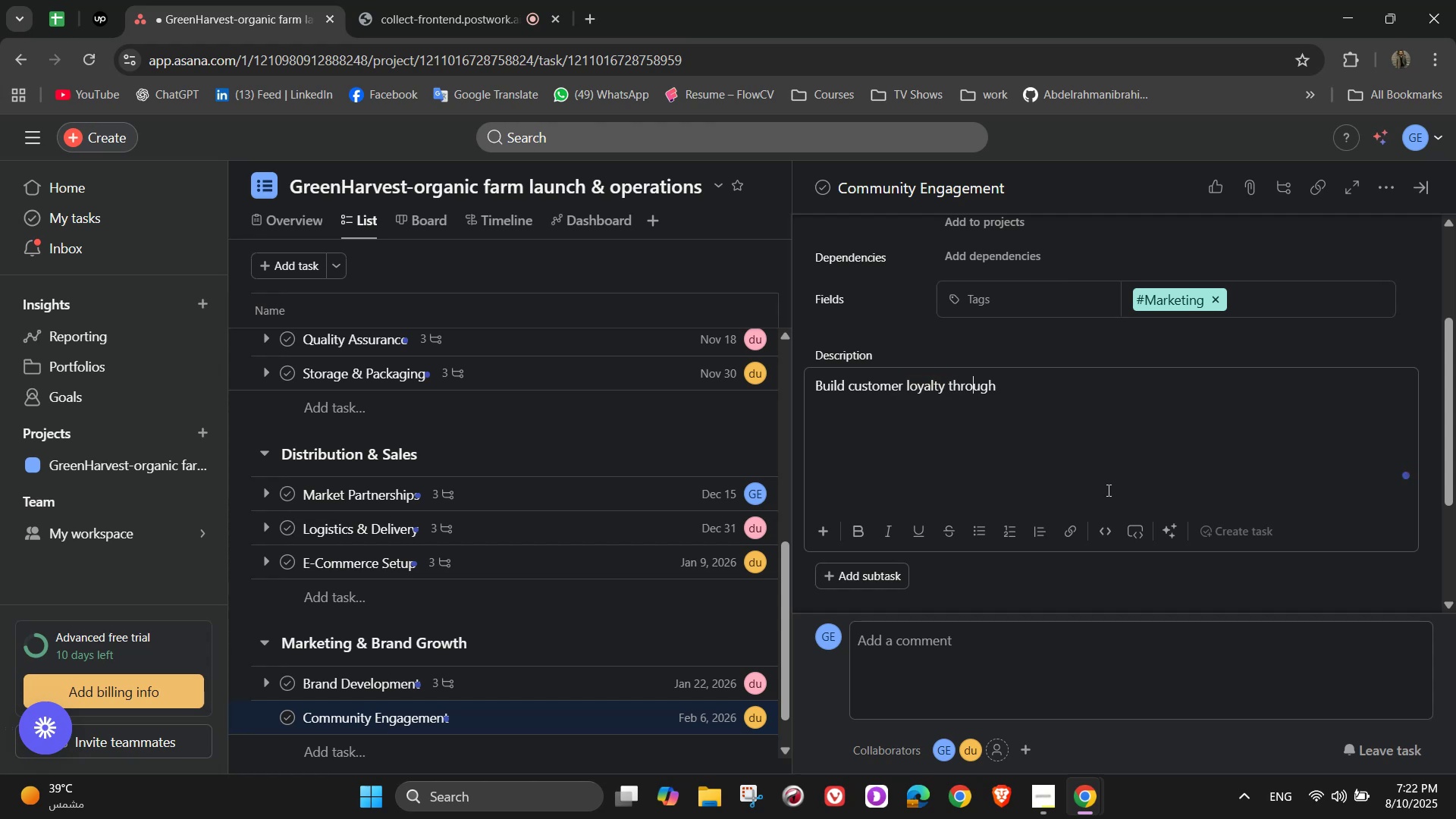 
key(ArrowRight)
 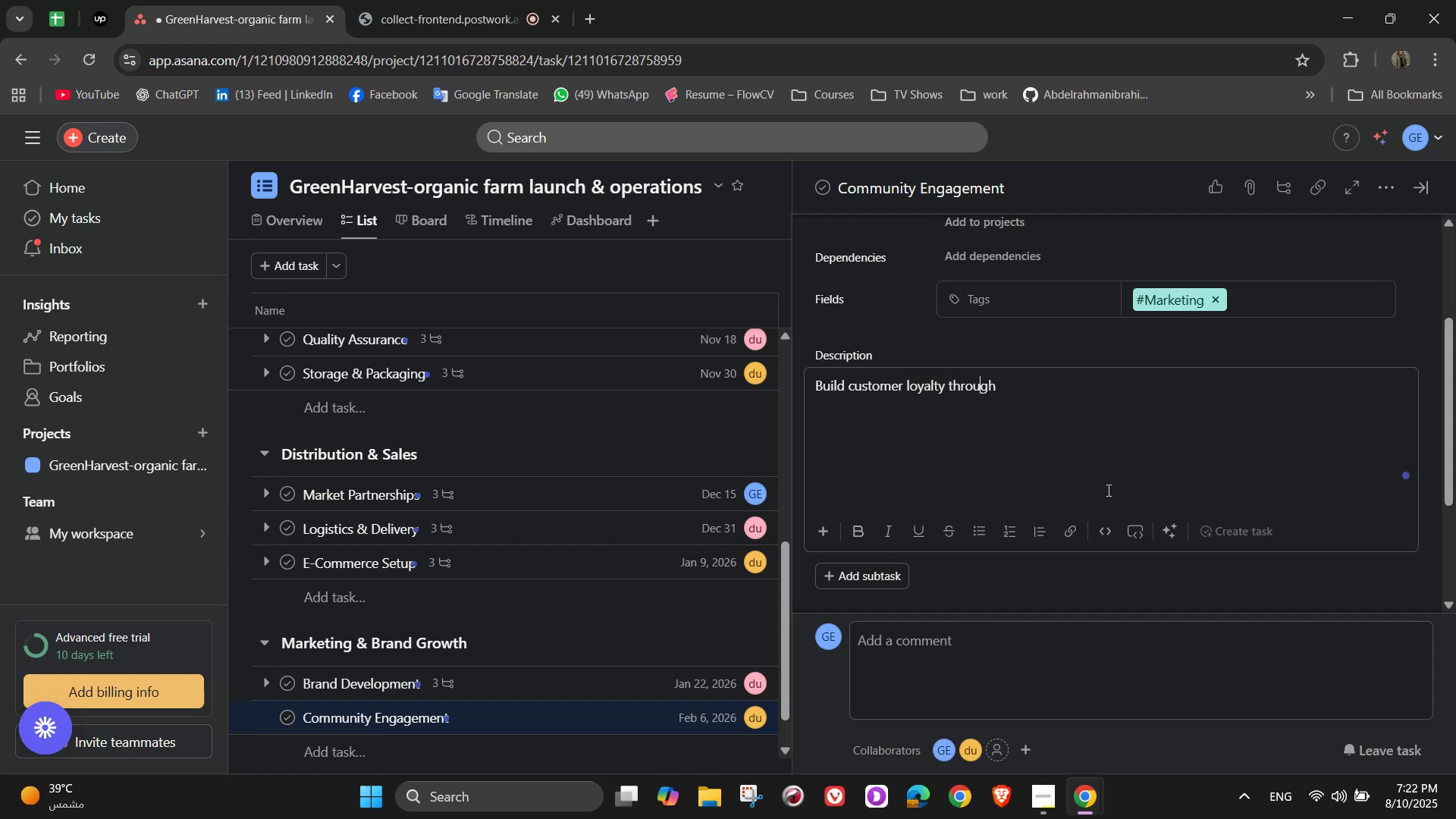 
key(ArrowRight)
 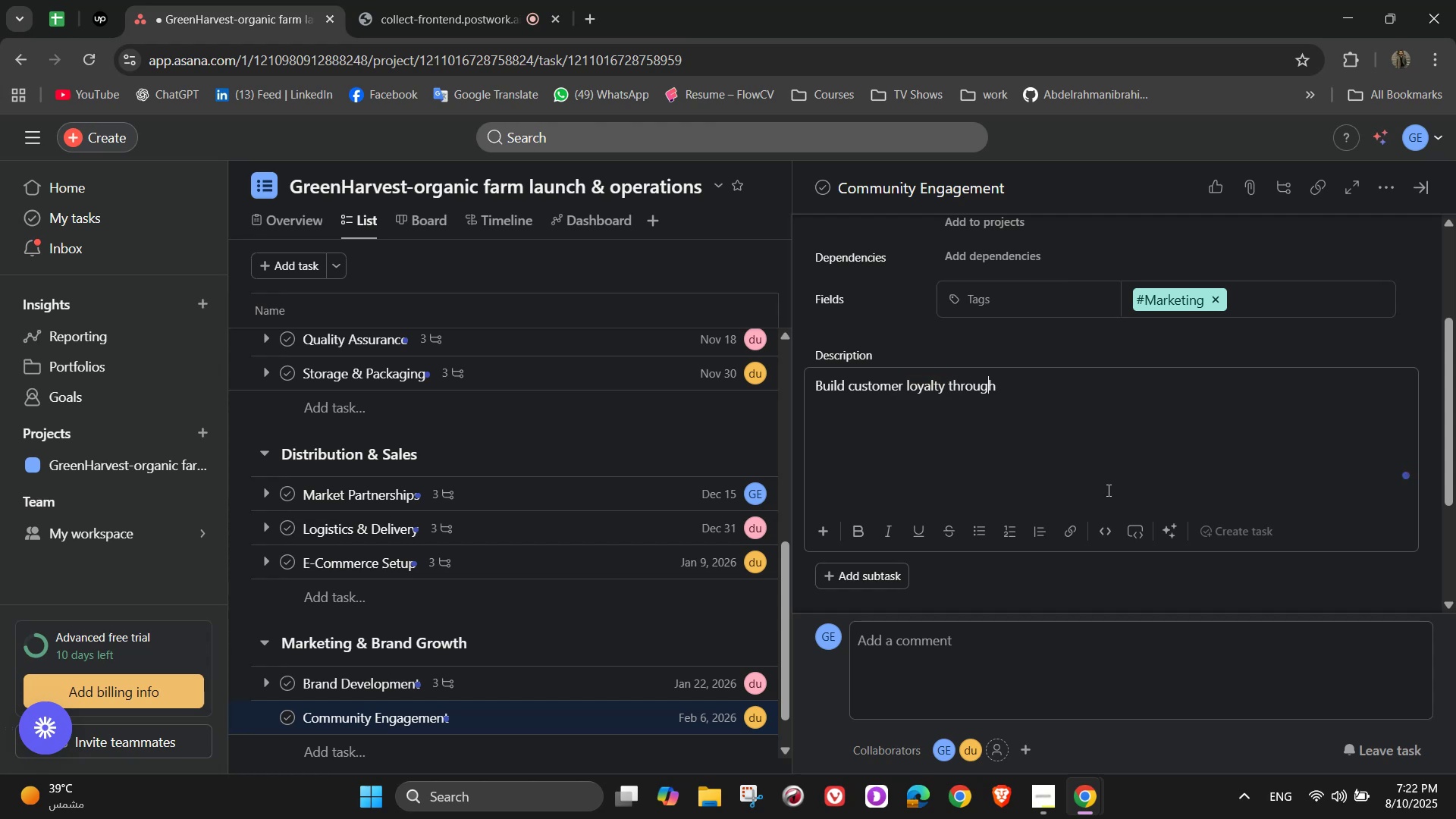 
key(ArrowRight)
 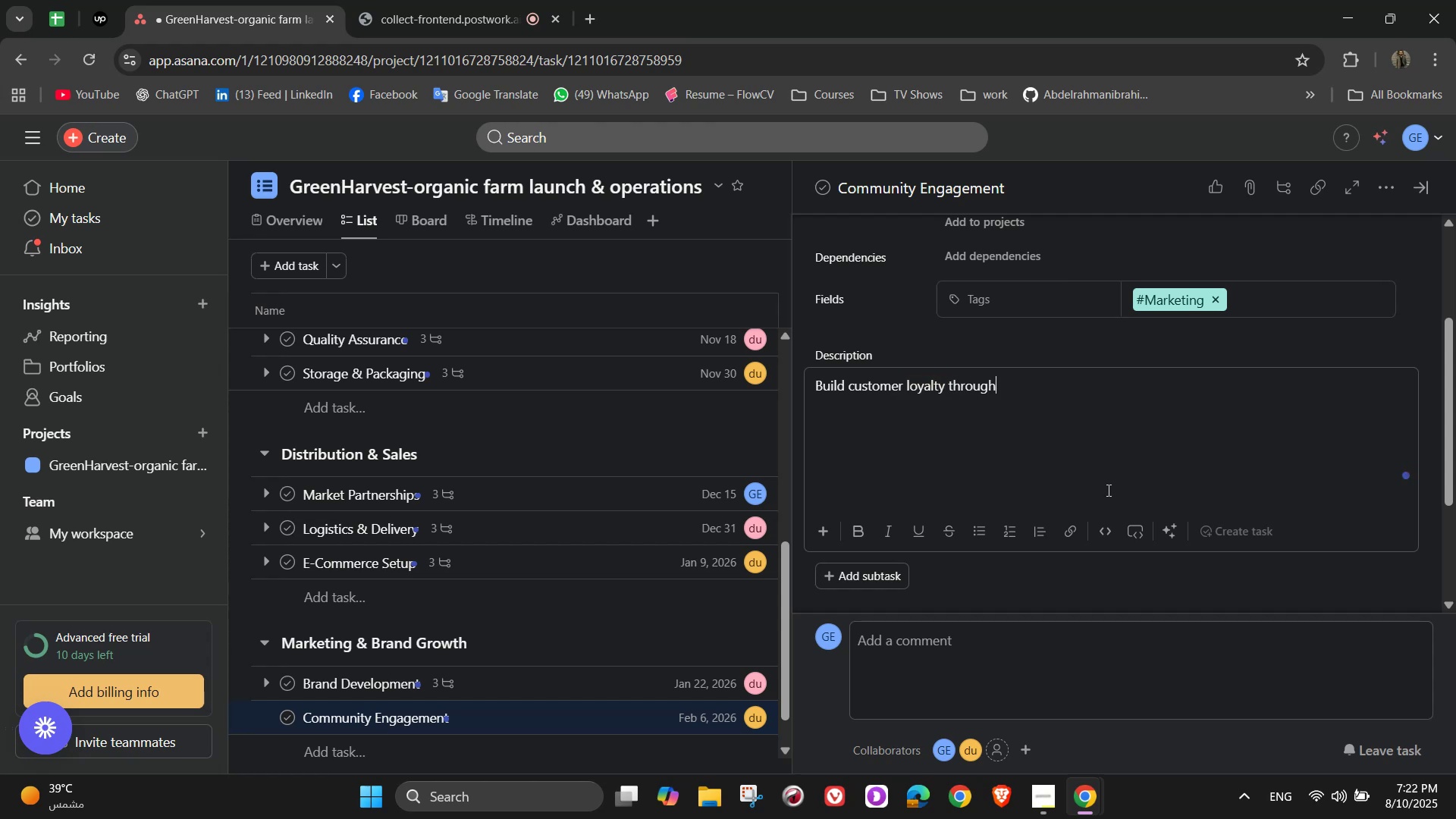 
key(Space)
 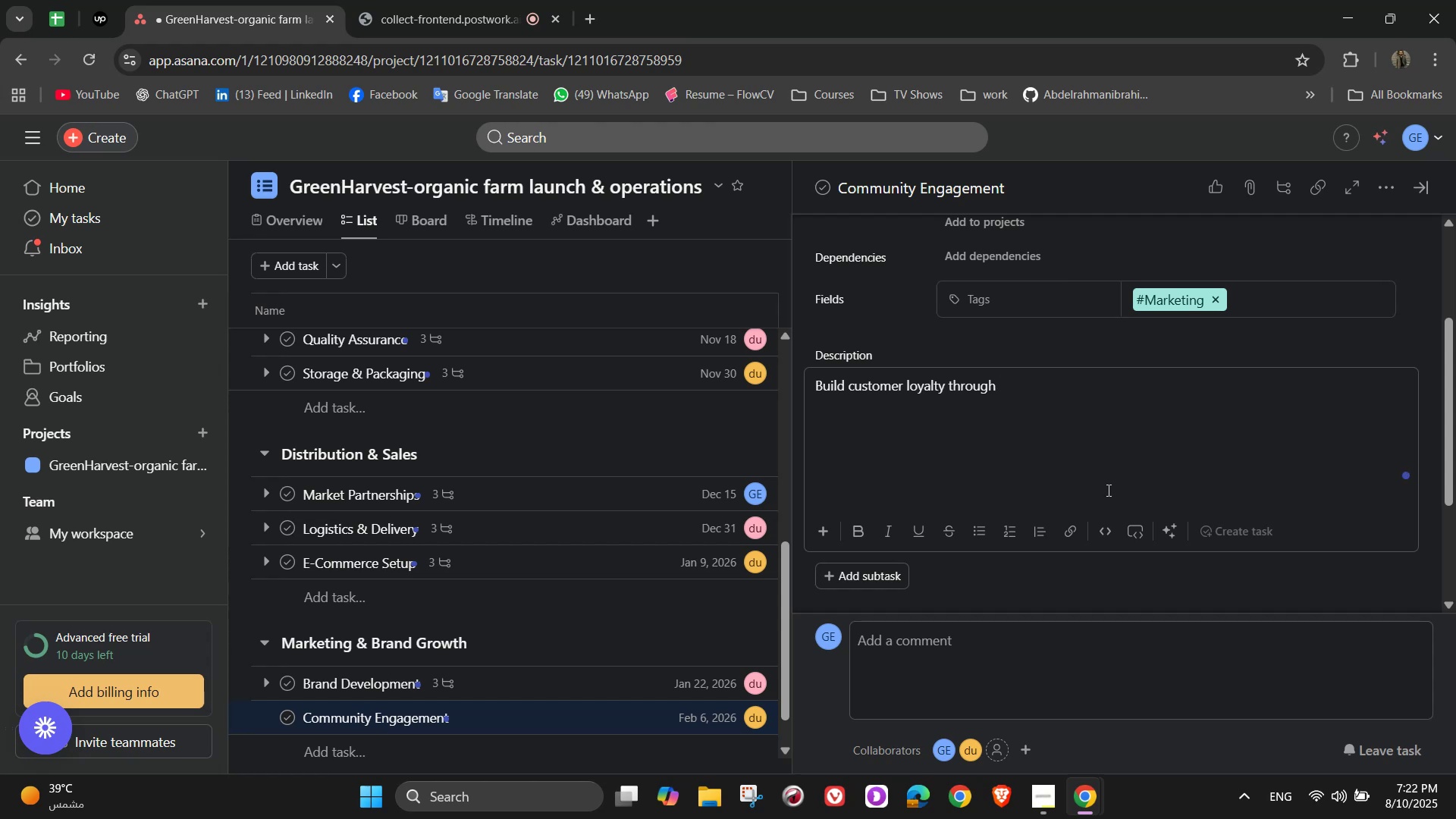 
wait(5.63)
 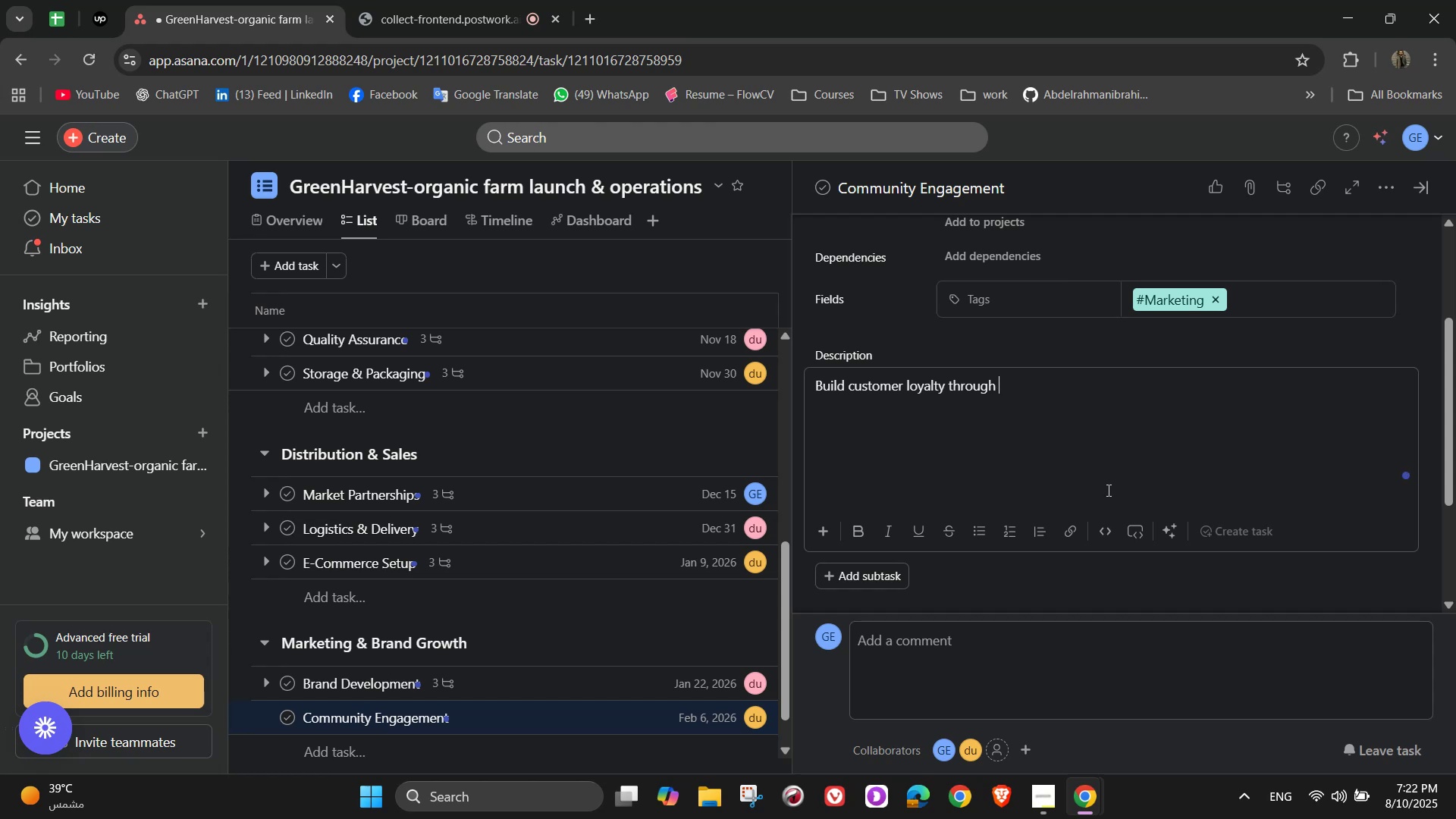 
type(interaction)
 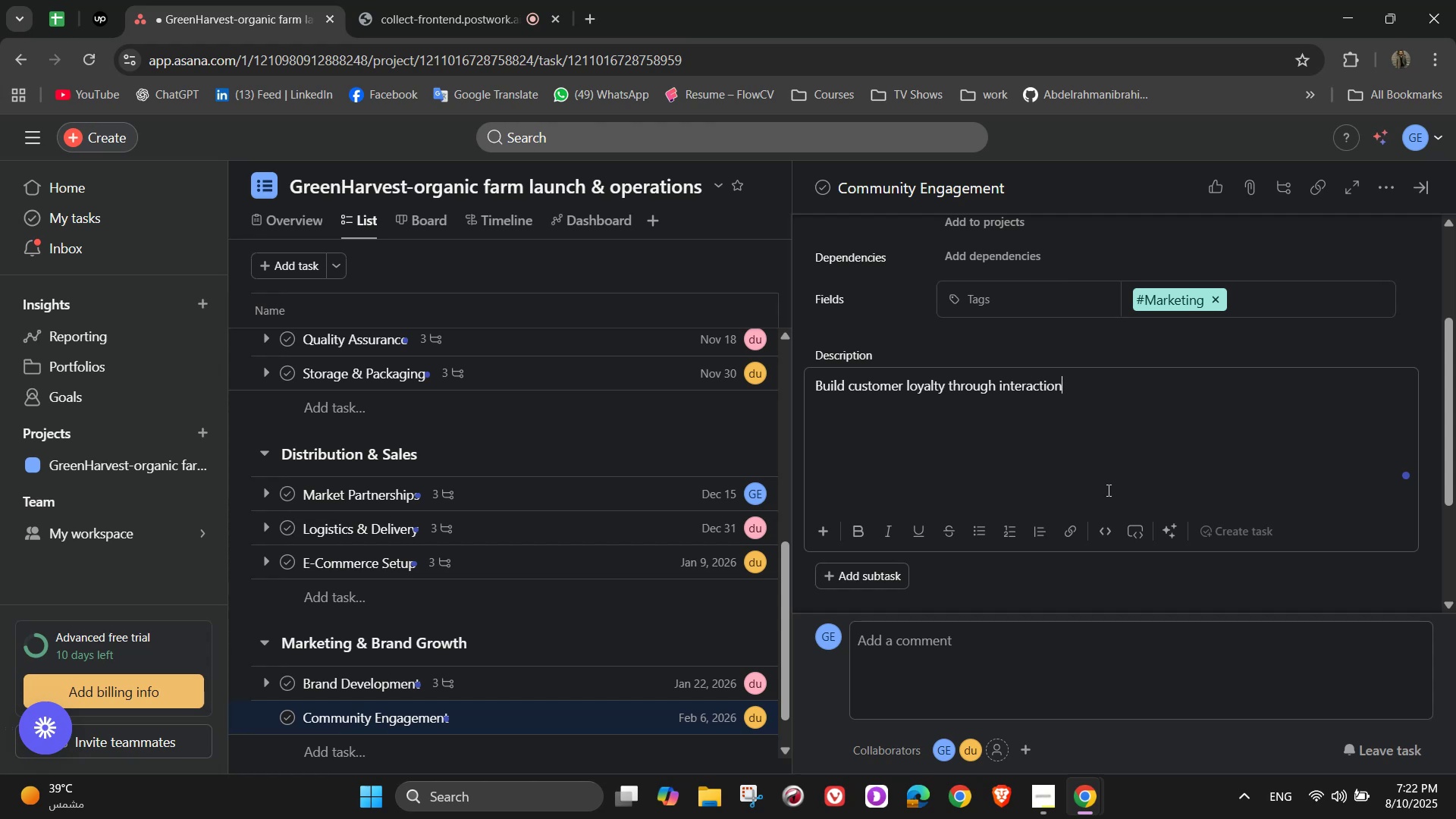 
wait(8.56)
 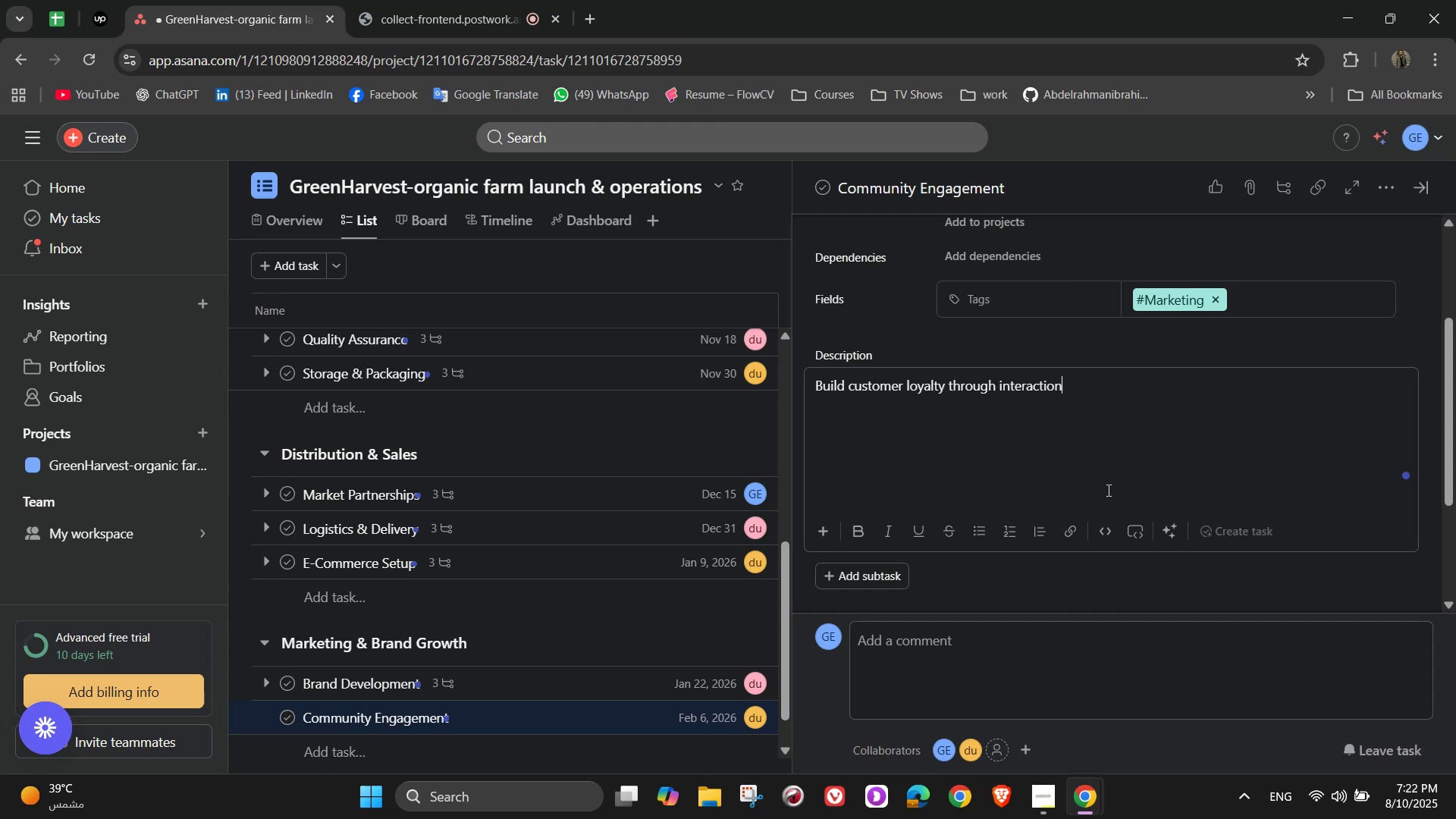 
left_click([931, 592])
 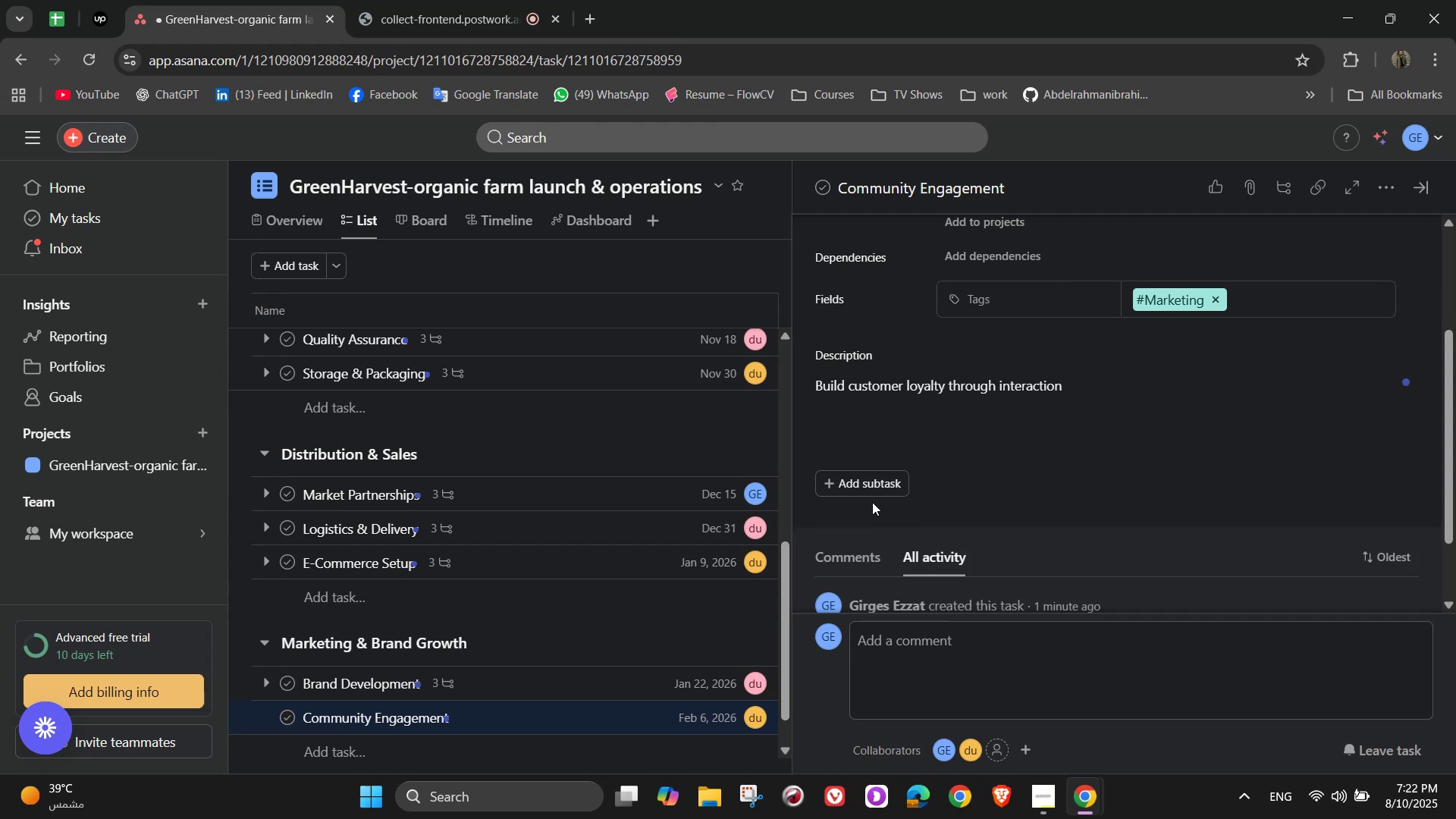 
left_click([872, 482])
 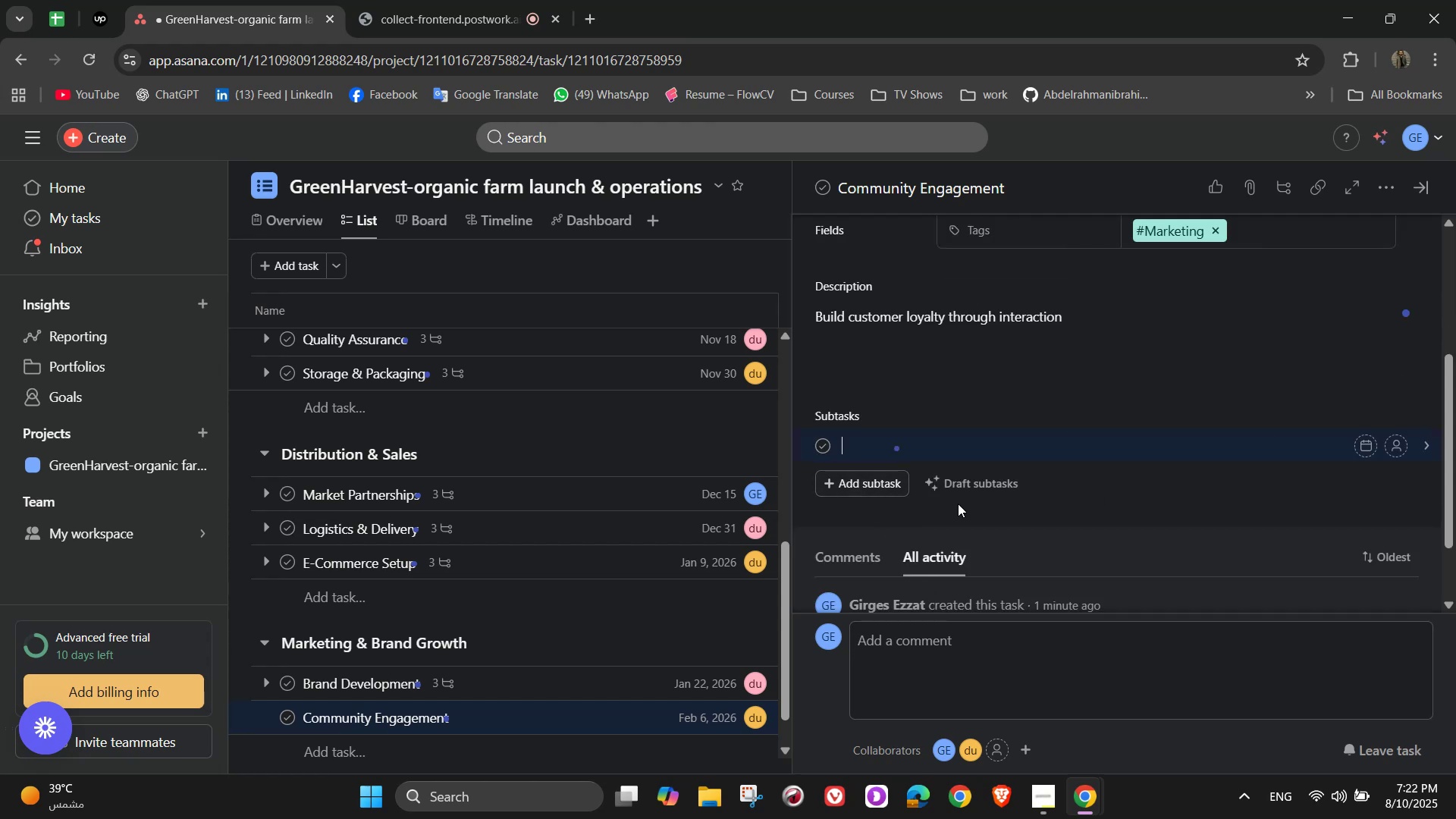 
type(Farm y)
key(Backspace)
type(tours and open days)
 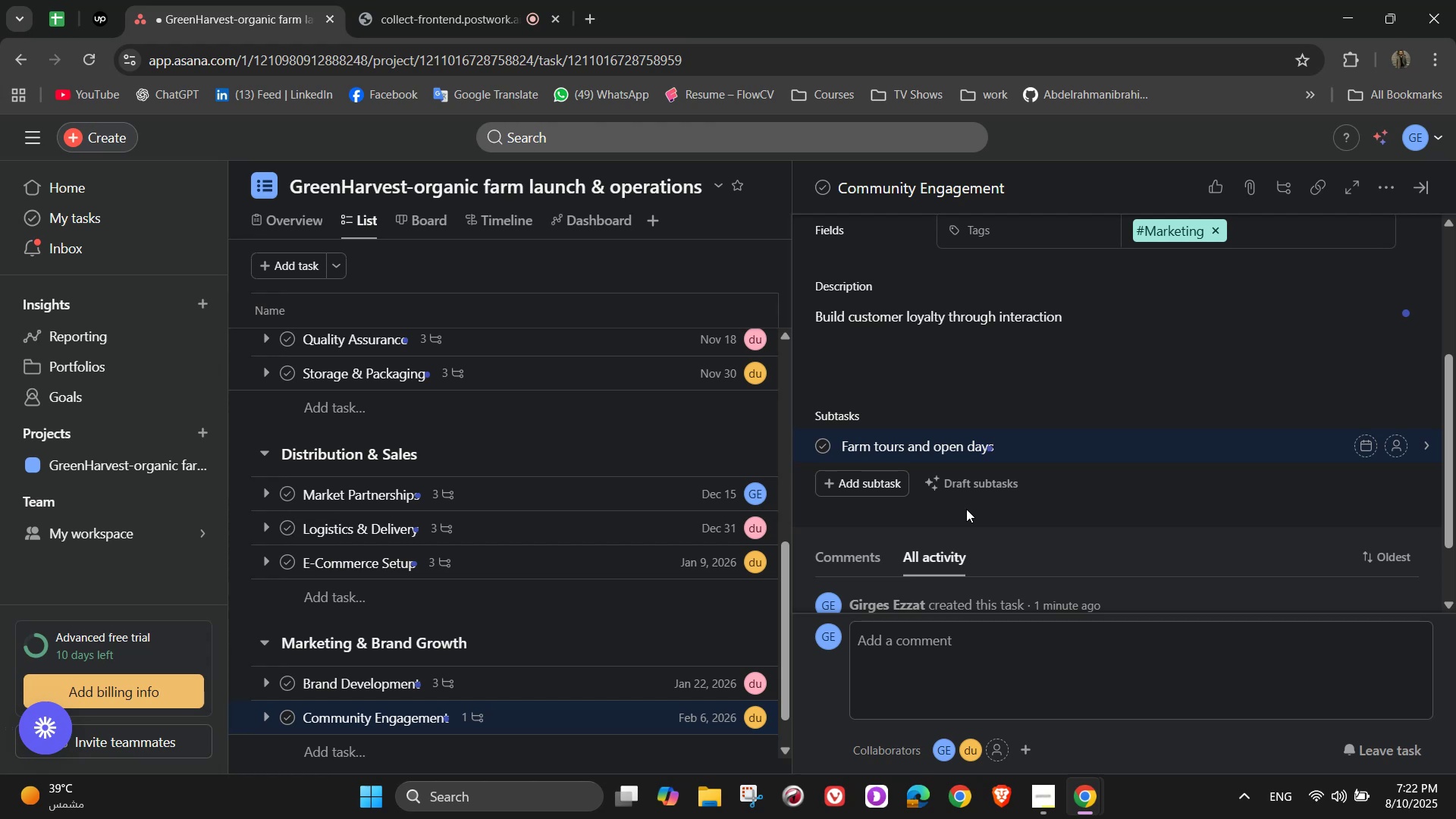 
key(Enter)
 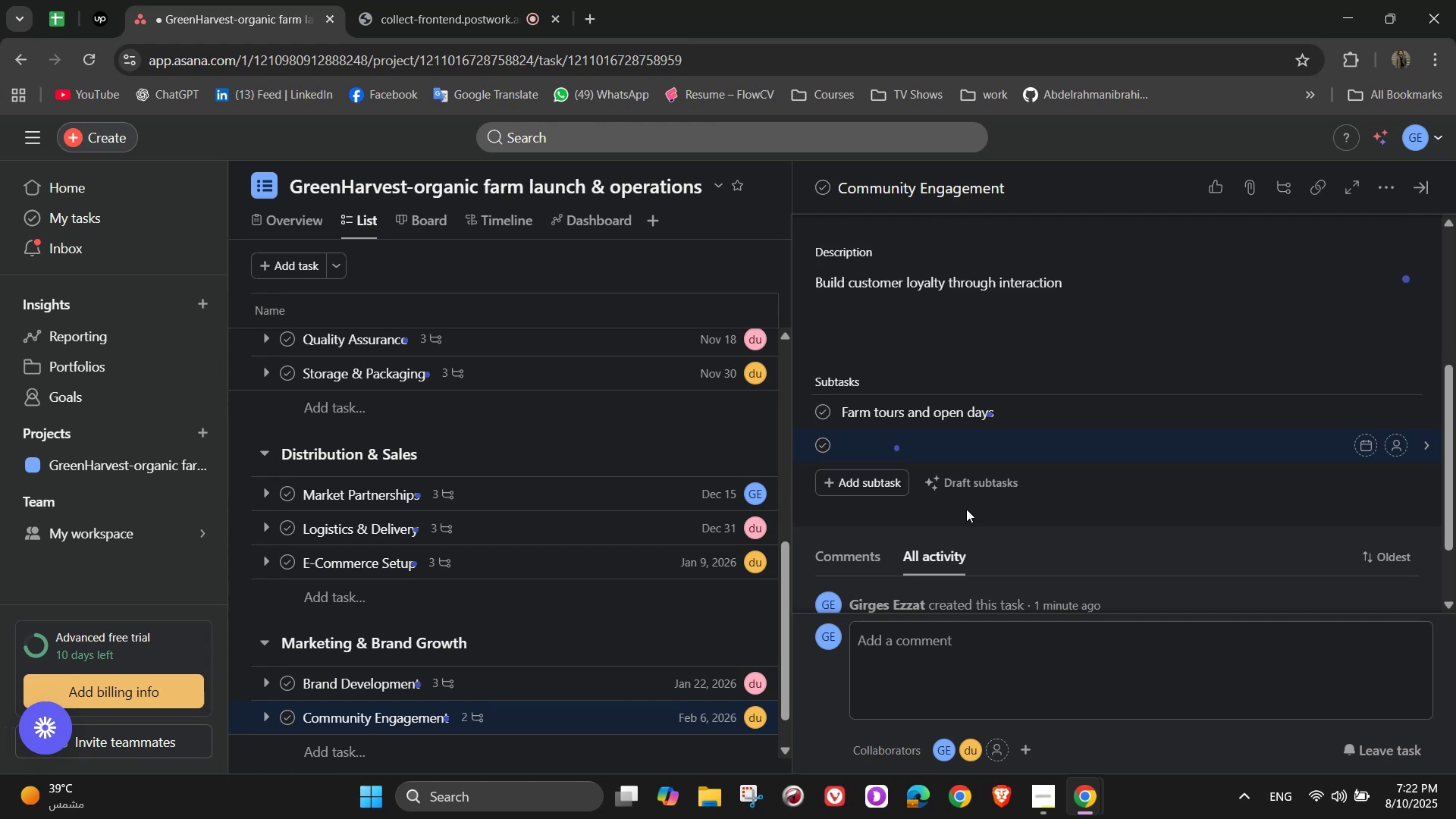 
type(Seasonal e)
 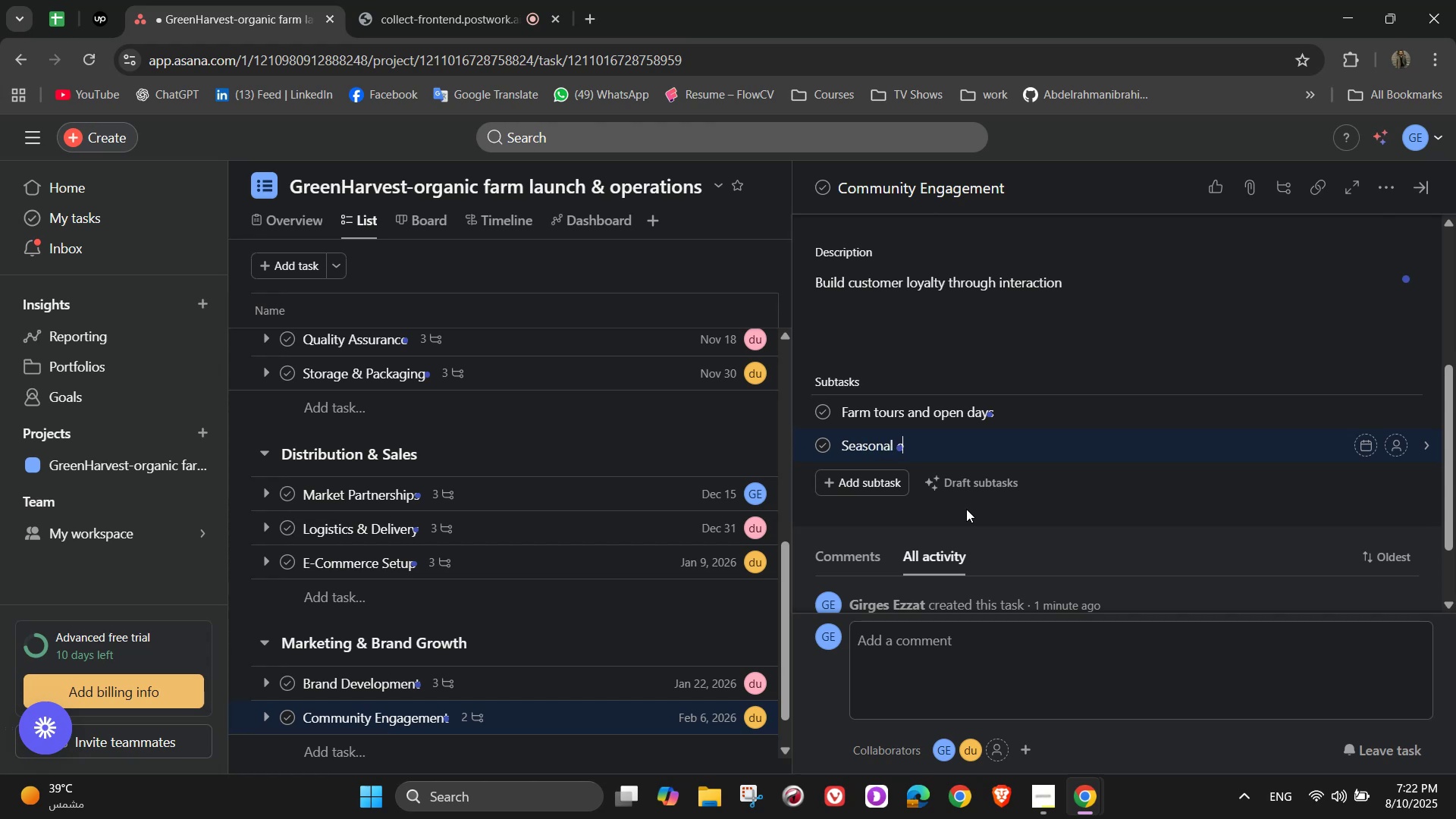 
wait(9.62)
 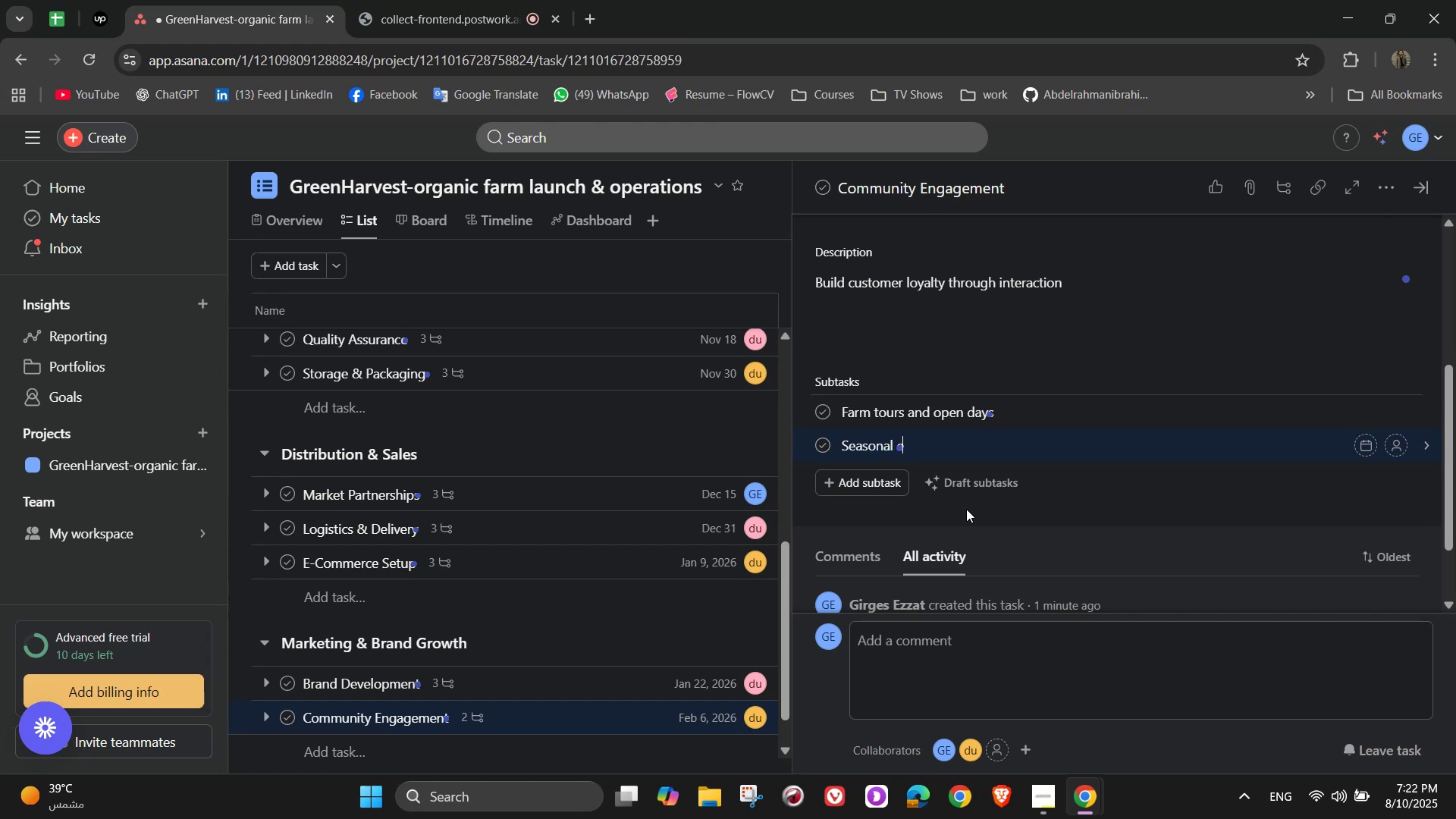 
type(veny)
key(Backspace)
type(ts)
 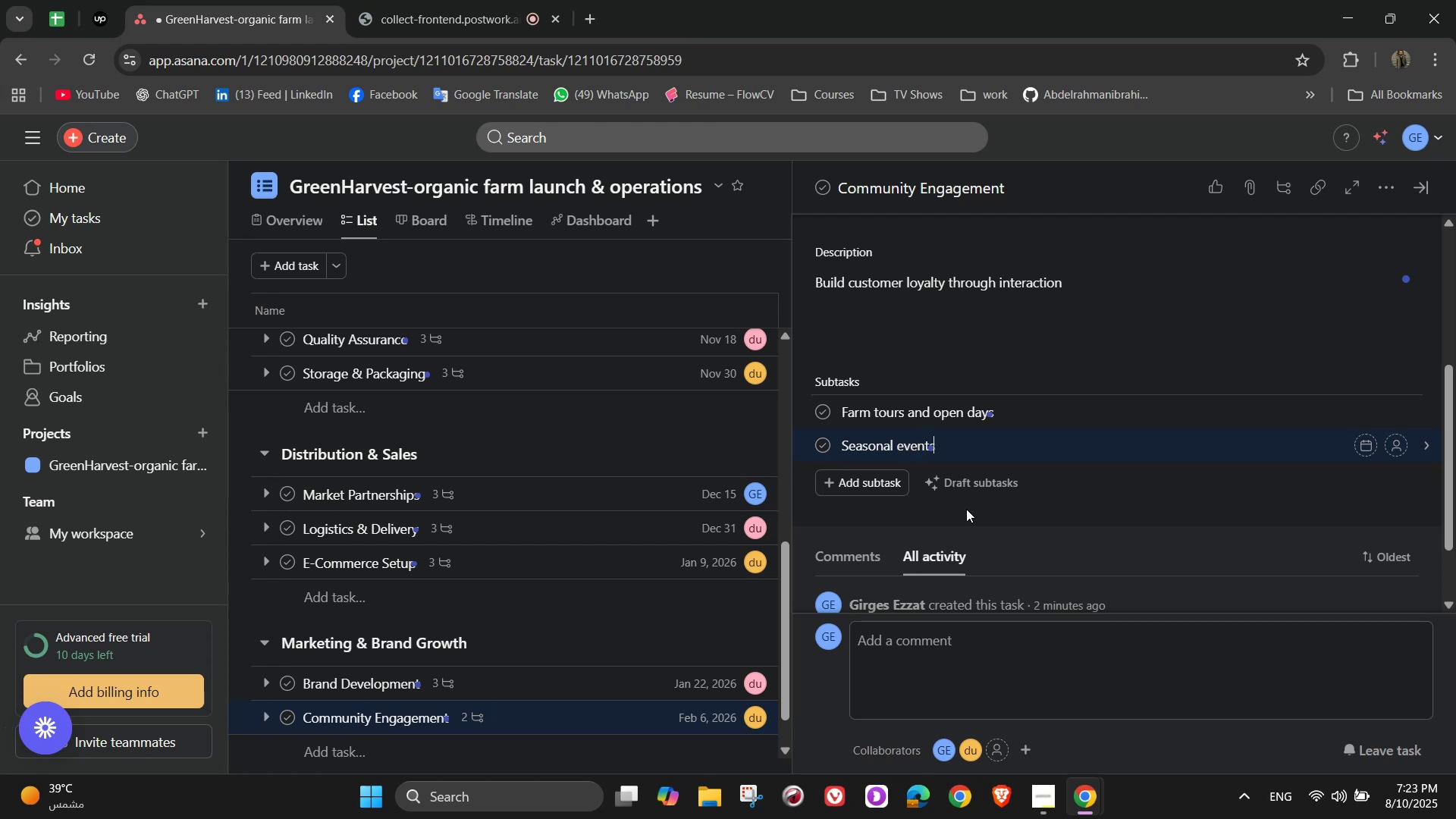 
type( and cooking classes)
 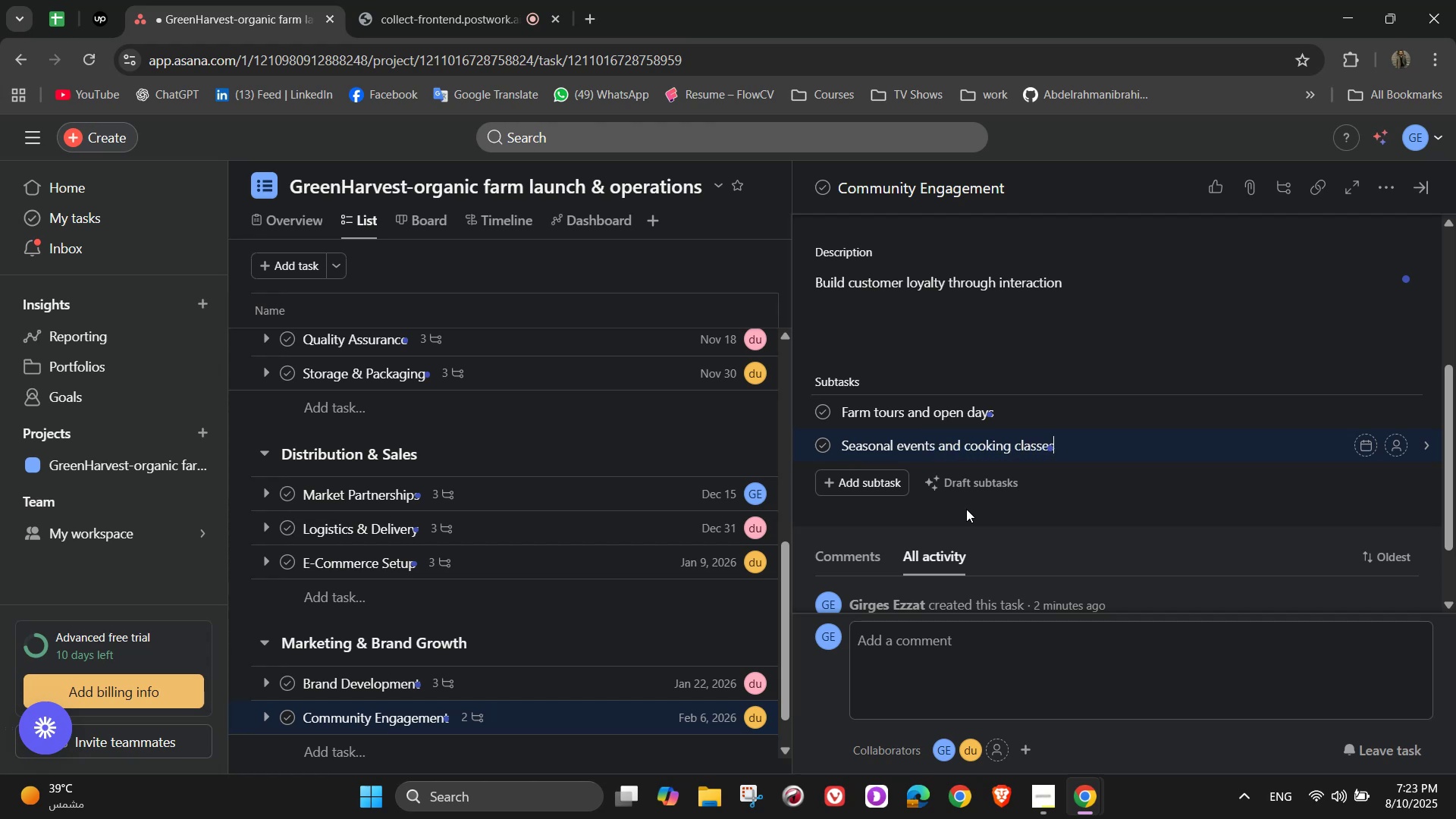 
key(Enter)
 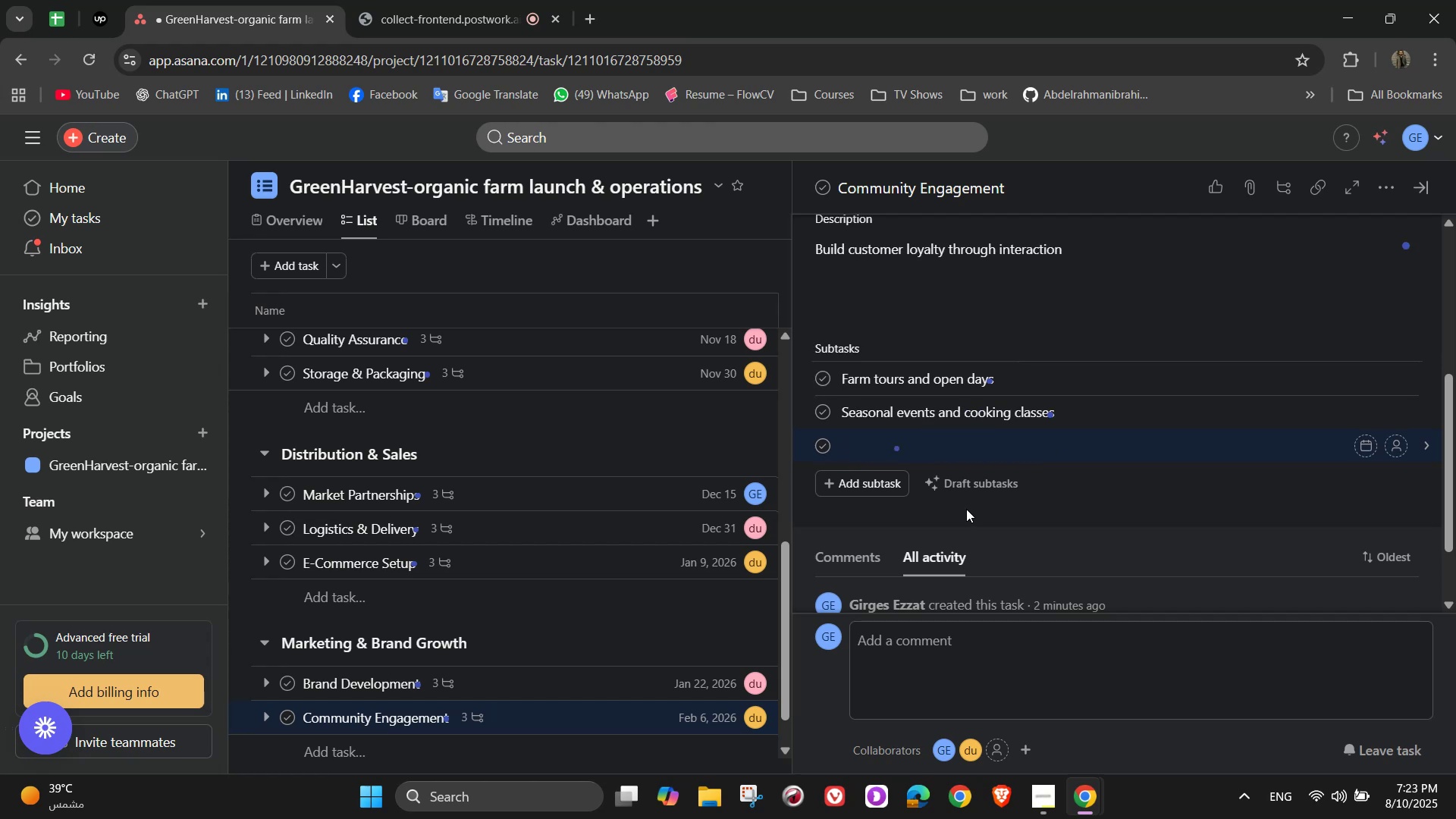 
type(Partnership with)
 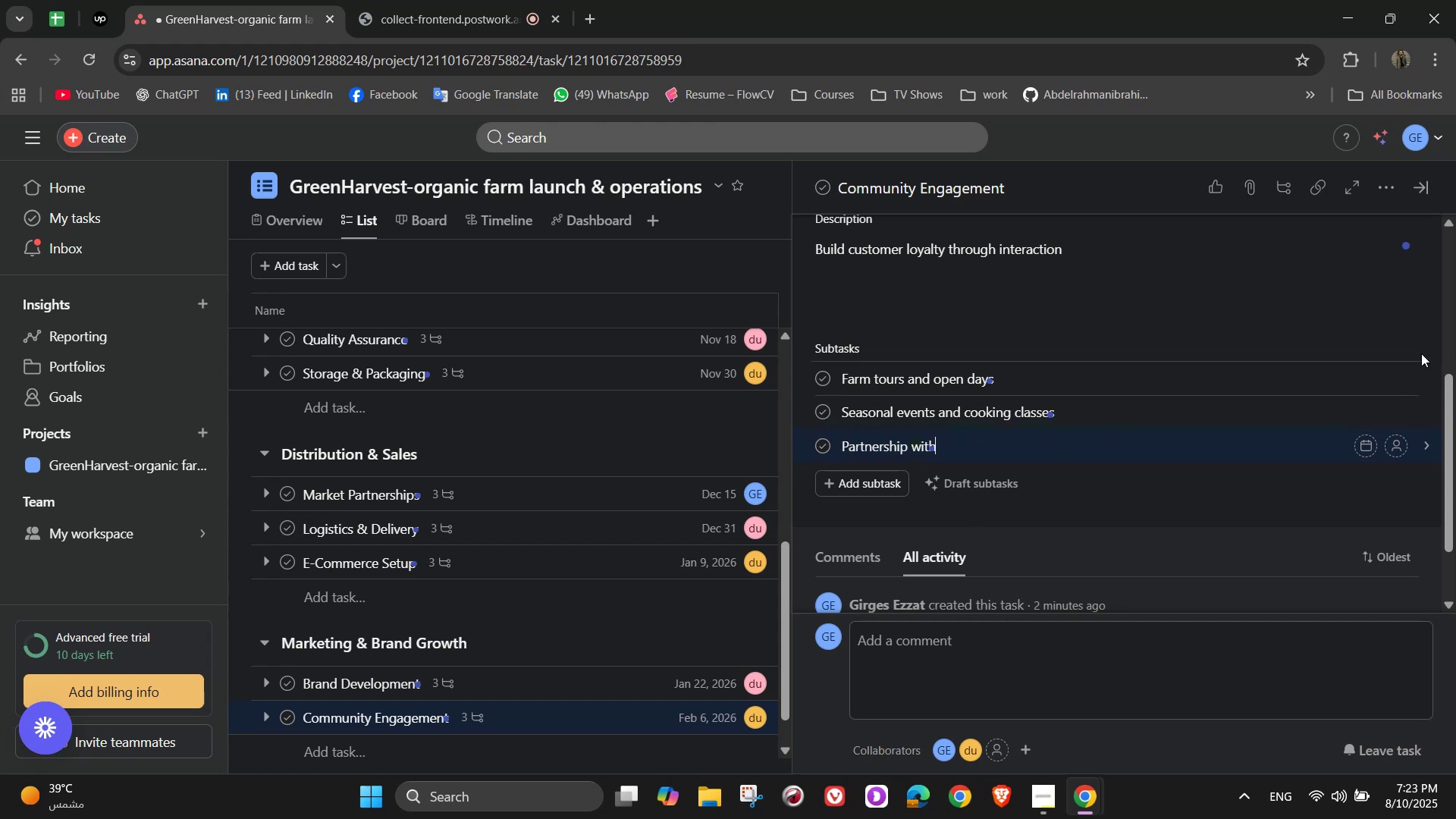 
left_click([1405, 381])
 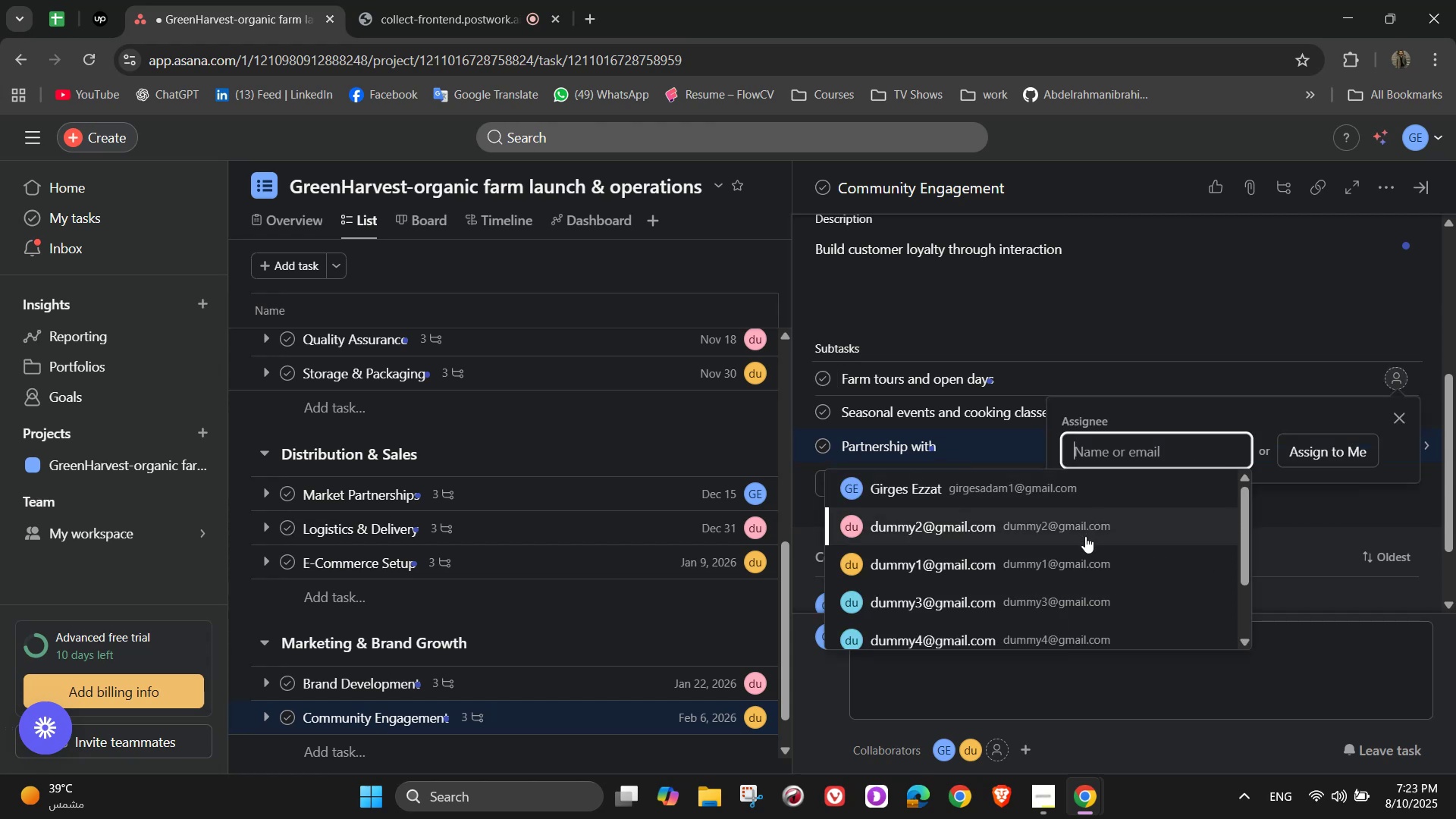 
left_click([1090, 562])
 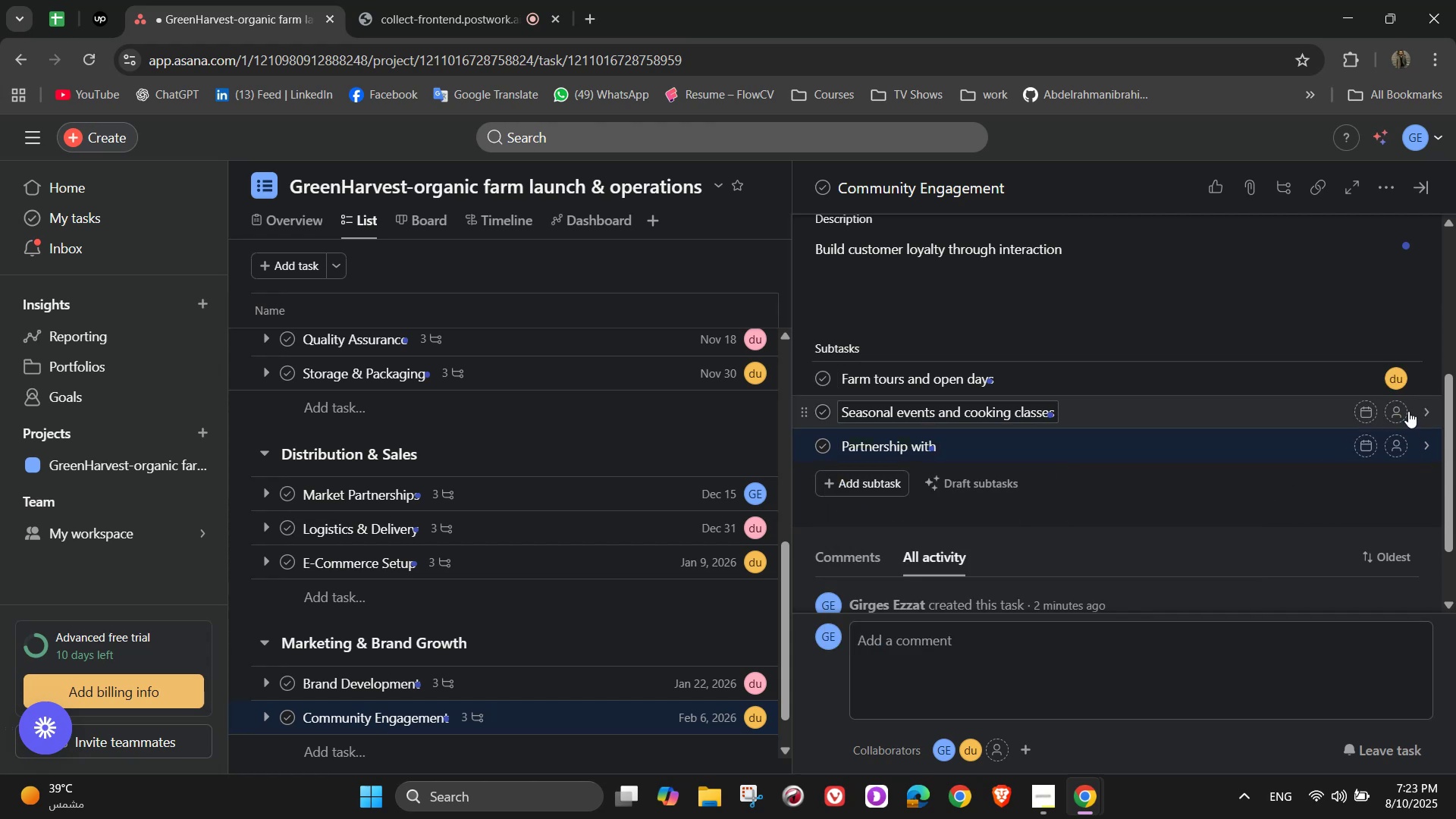 
left_click([1405, 410])
 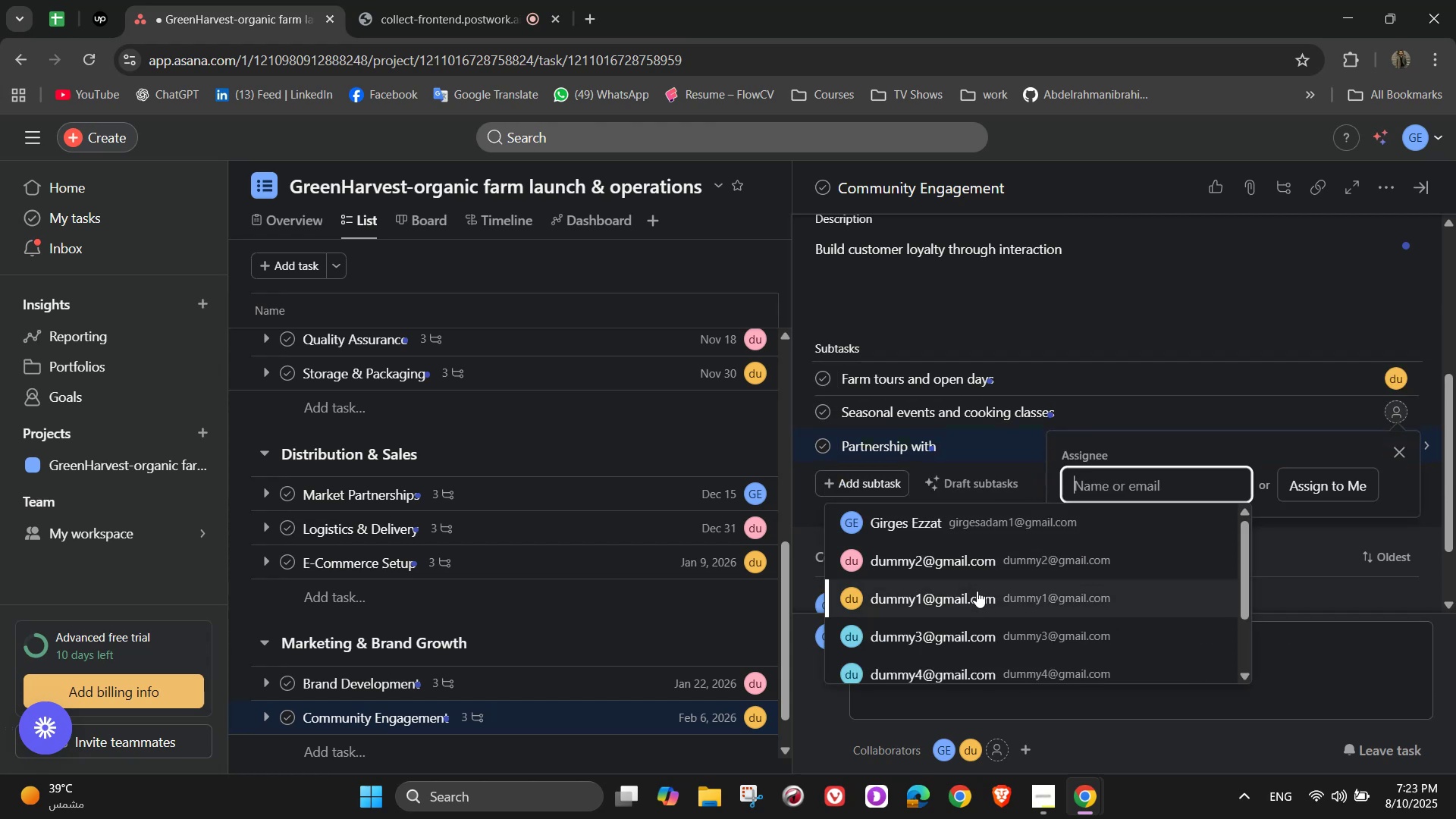 
scroll: coordinate [977, 591], scroll_direction: down, amount: 3.0
 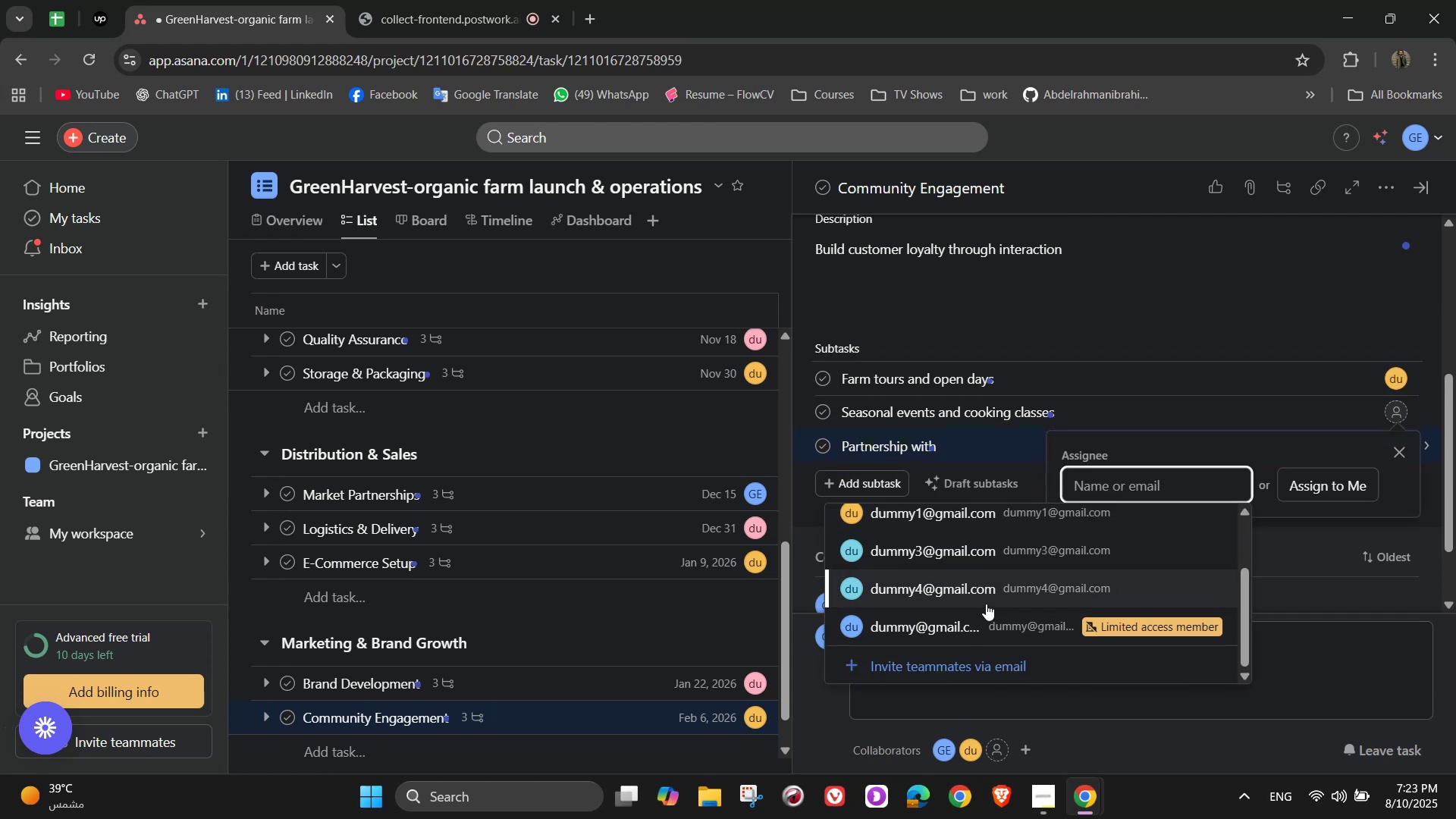 
left_click([993, 586])
 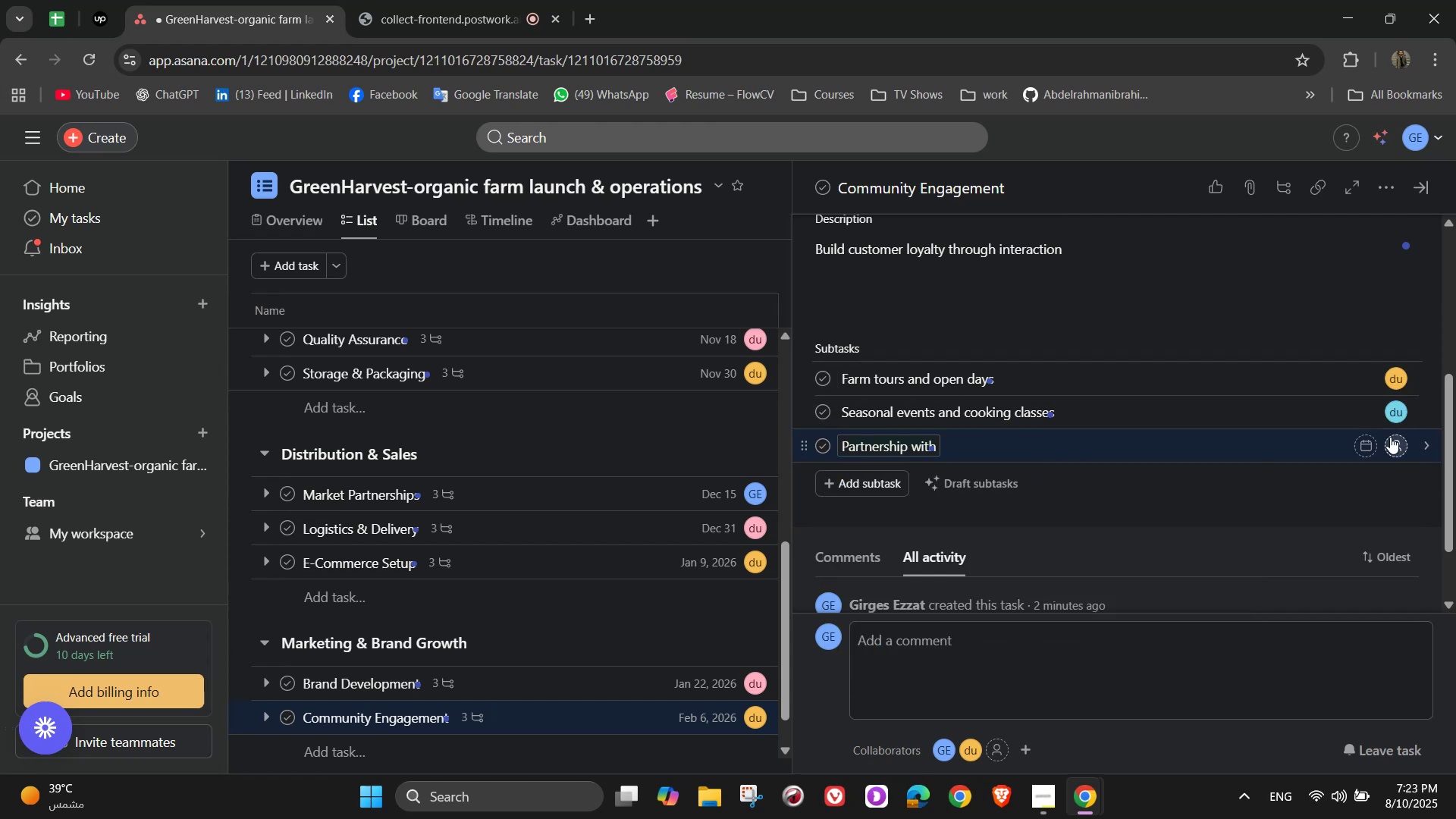 
left_click([1394, 438])
 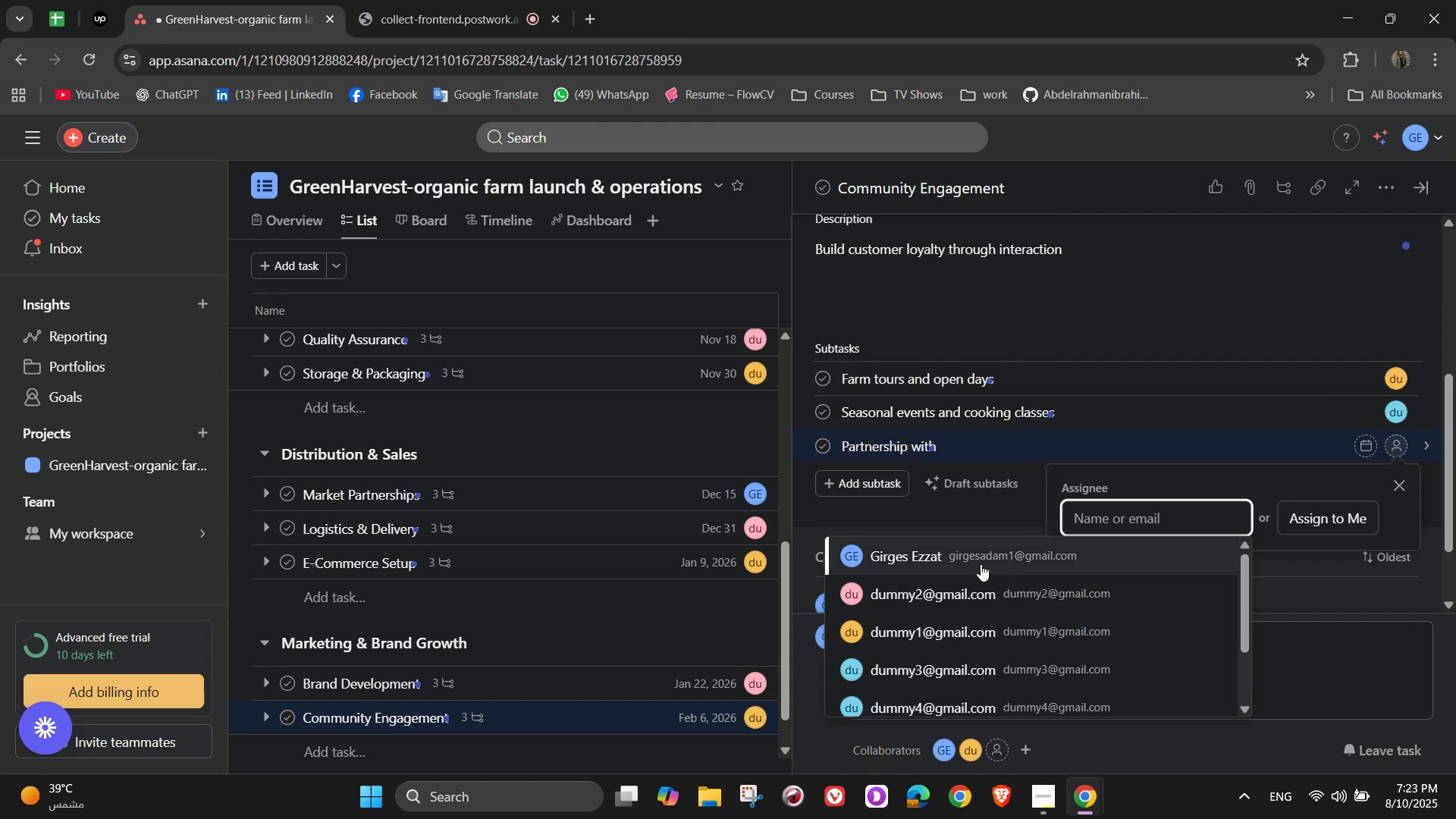 
left_click([981, 563])
 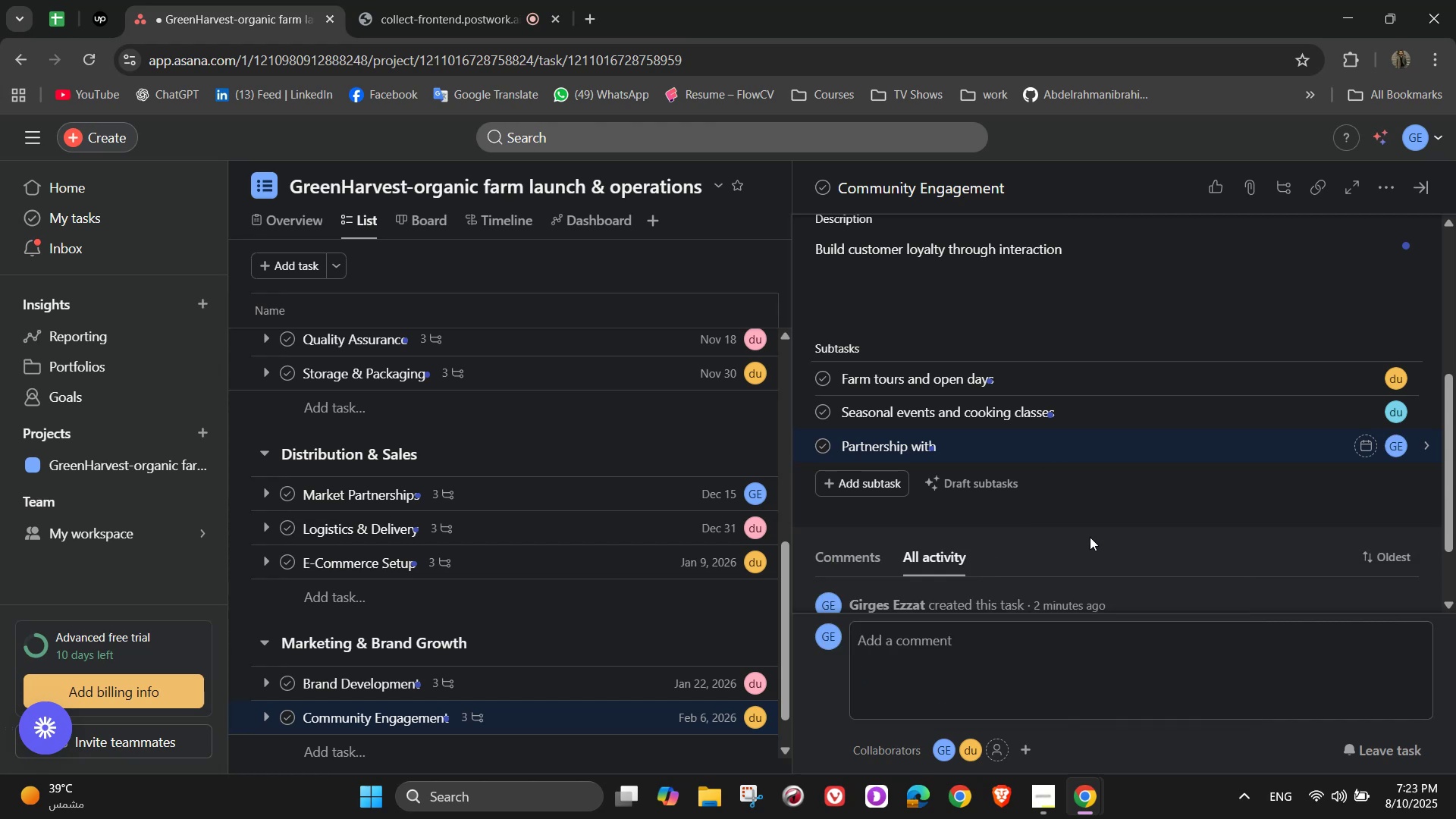 
scroll: coordinate [1265, 497], scroll_direction: down, amount: 2.0
 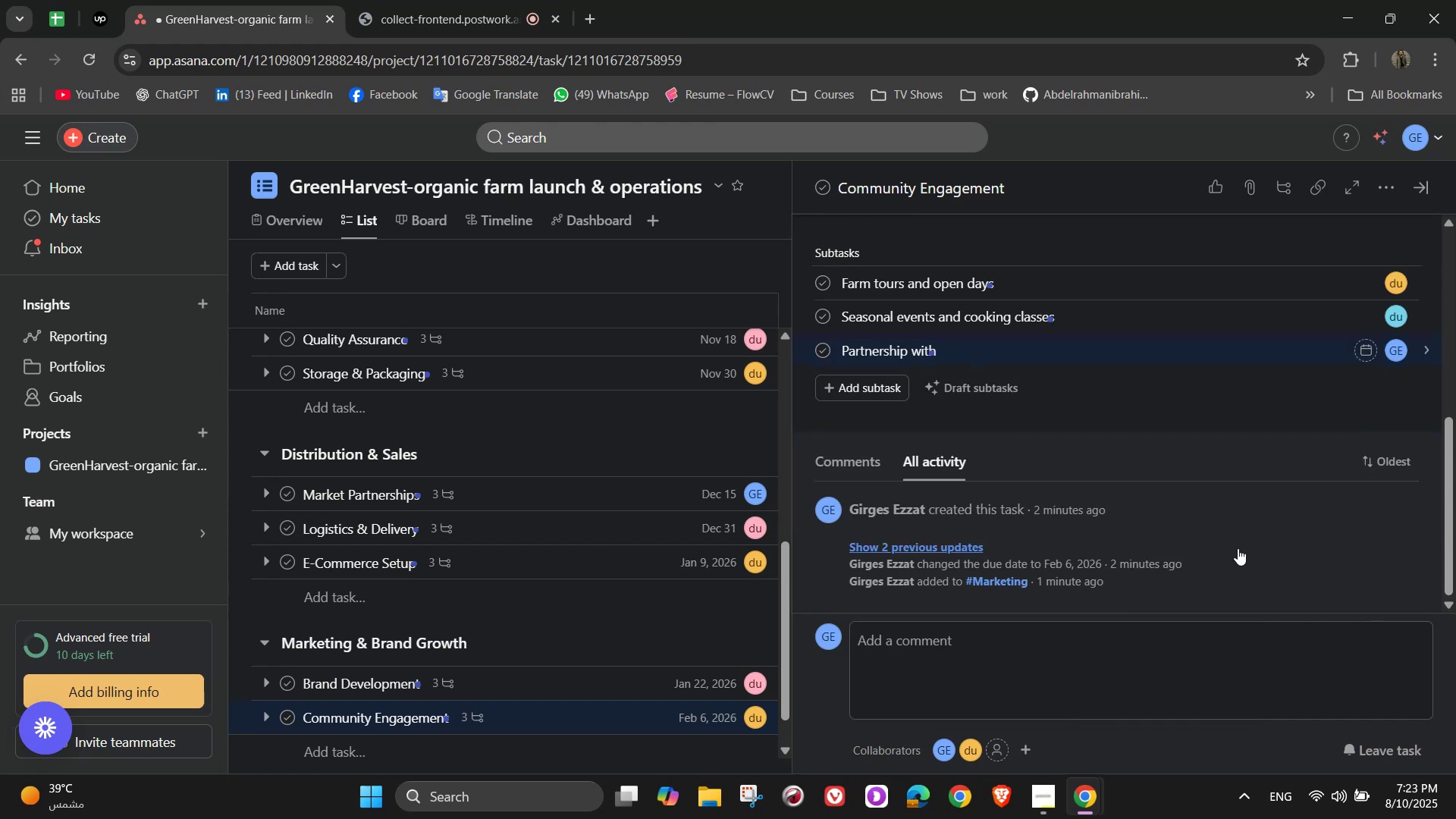 
wait(12.03)
 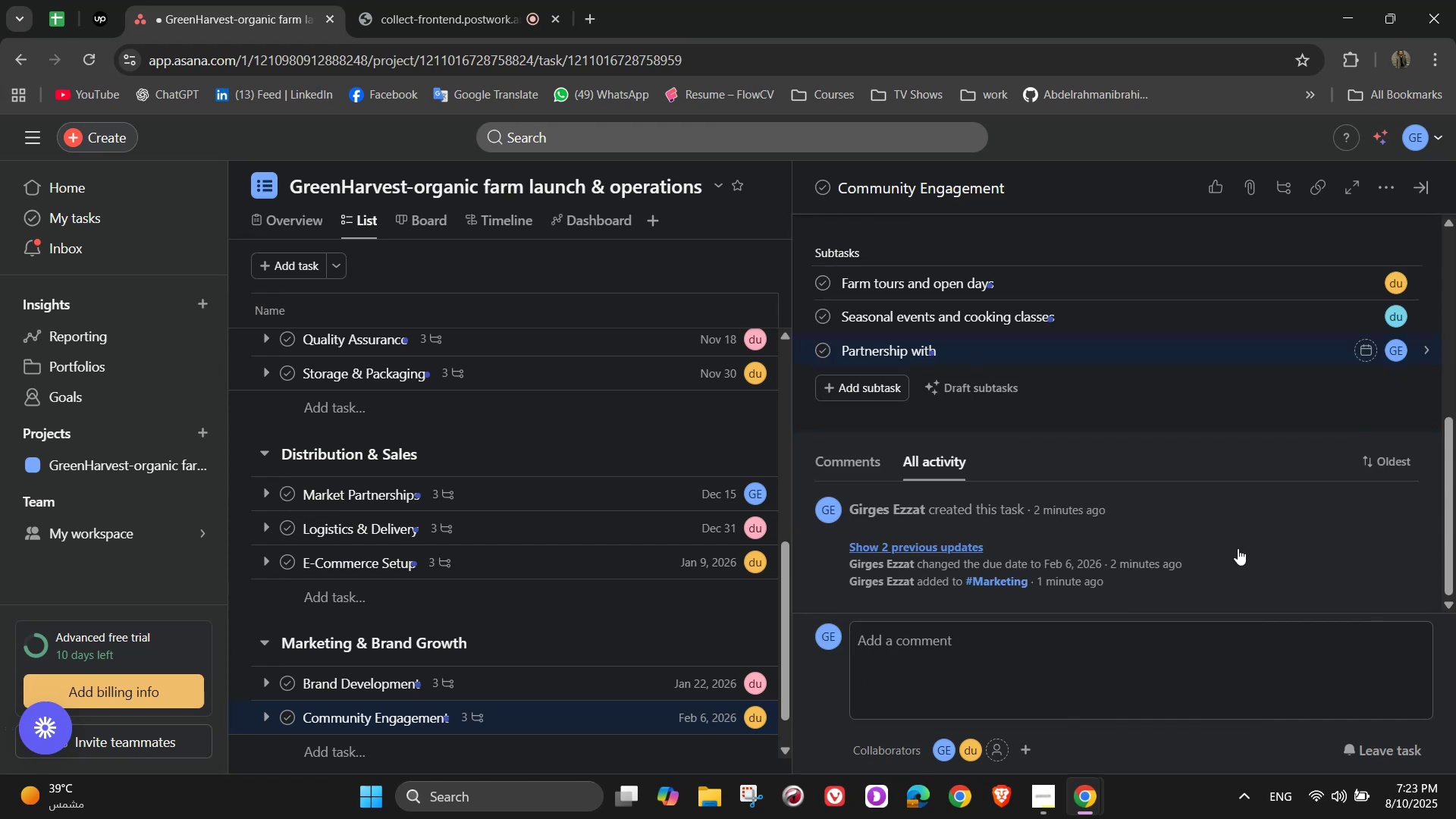 
scroll: coordinate [1150, 478], scroll_direction: up, amount: 8.0
 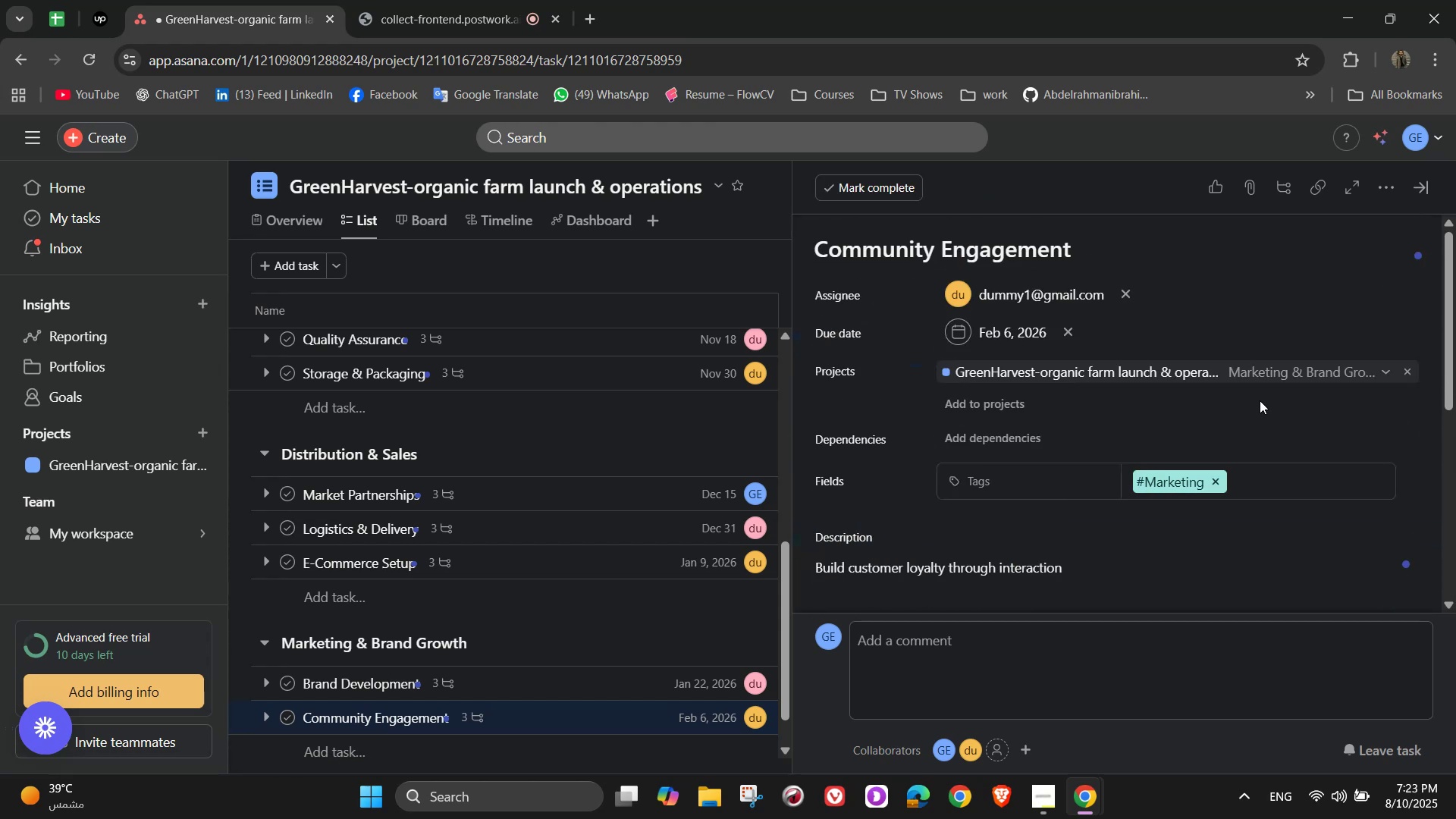 
wait(5.87)
 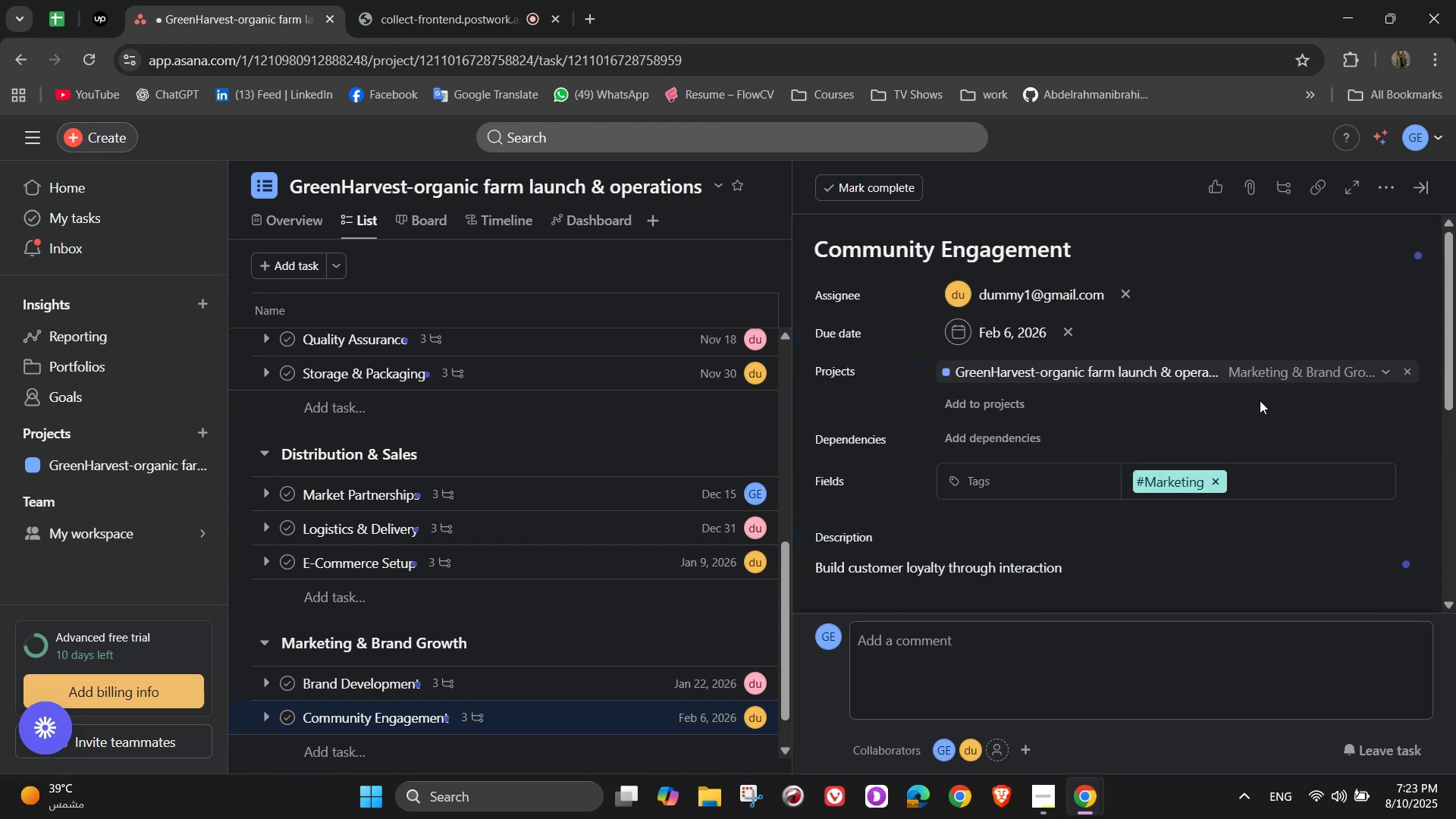 
scroll: coordinate [1254, 394], scroll_direction: down, amount: 3.0
 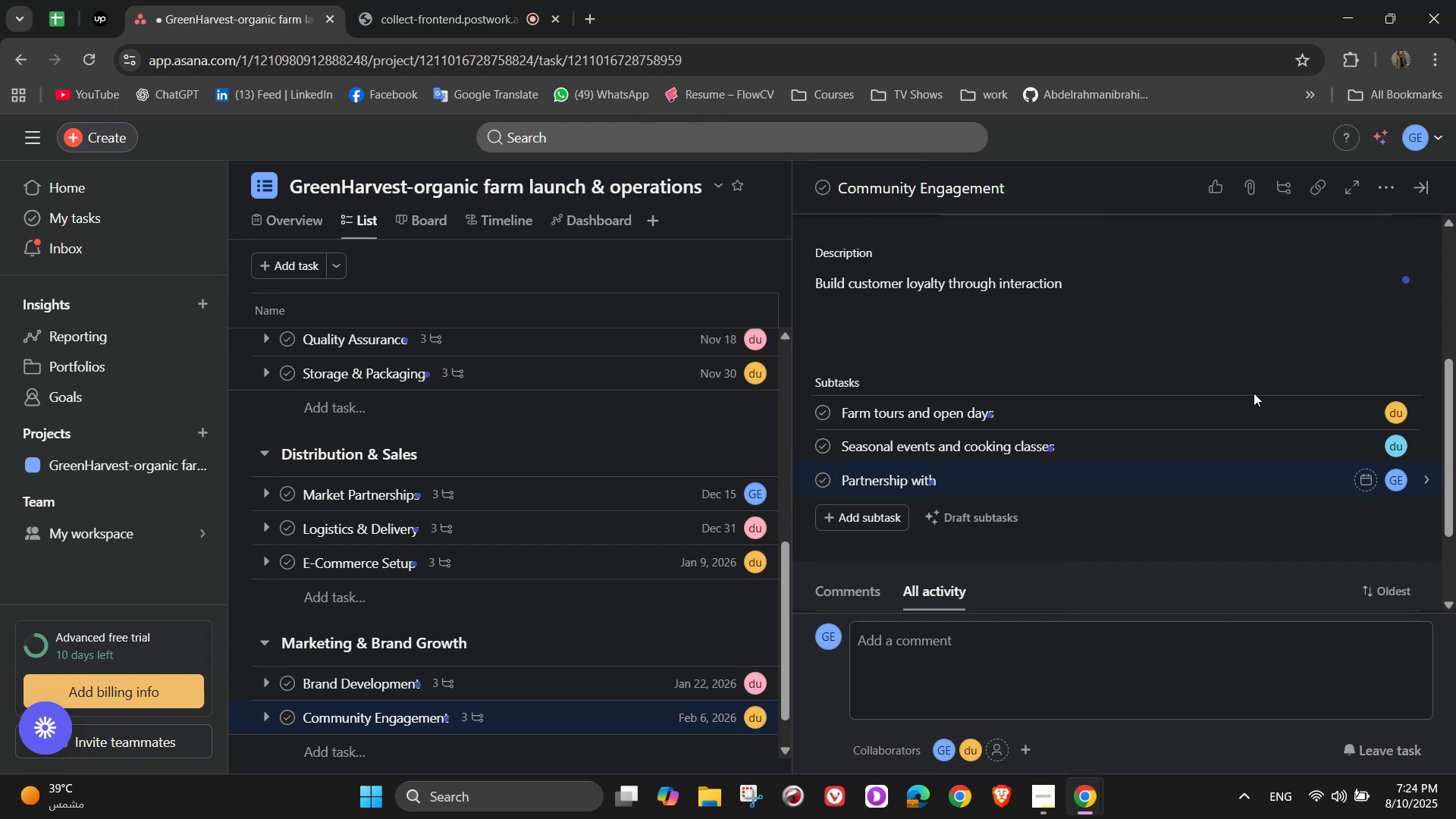 
wait(12.7)
 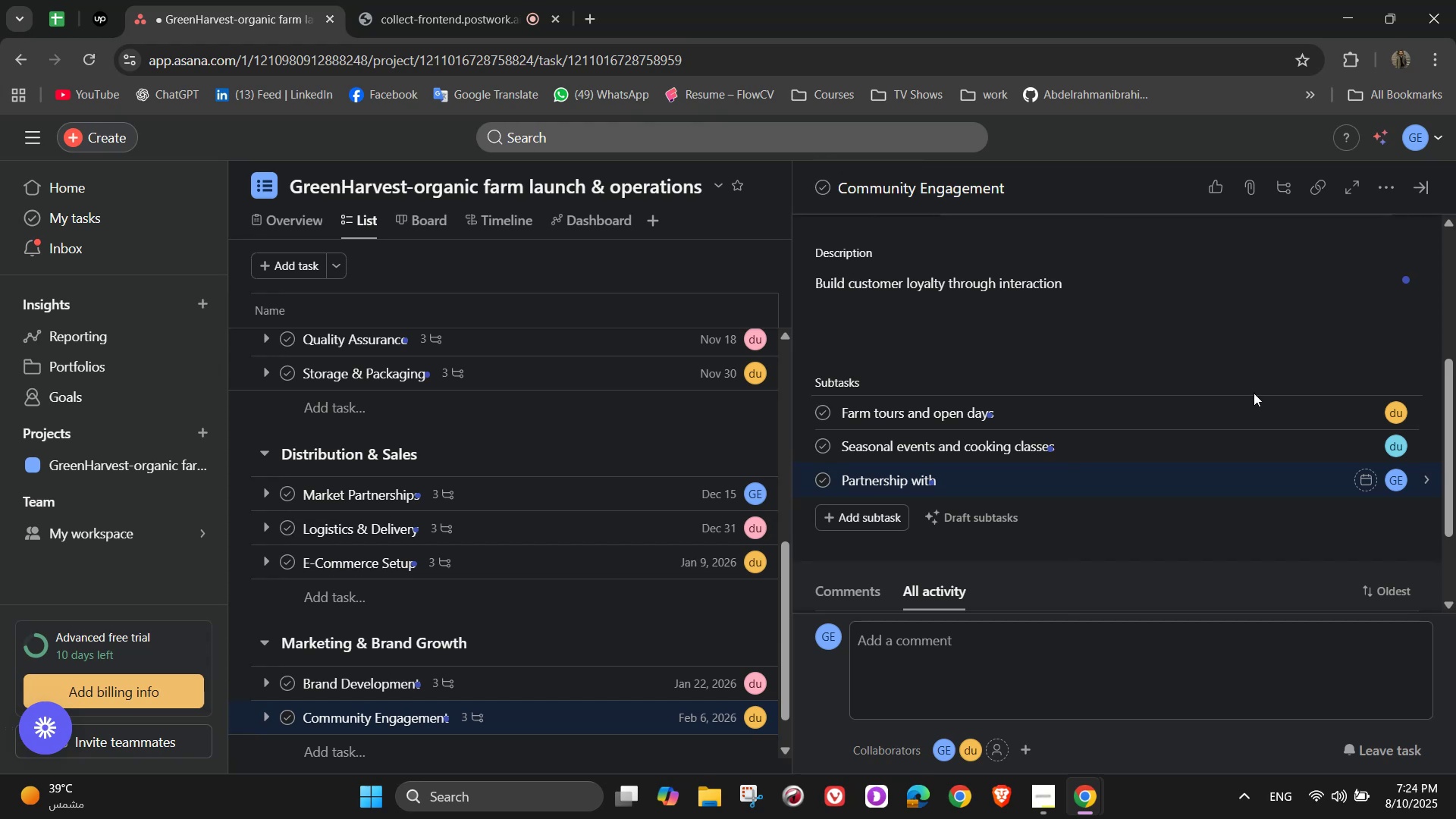 
left_click([1425, 193])
 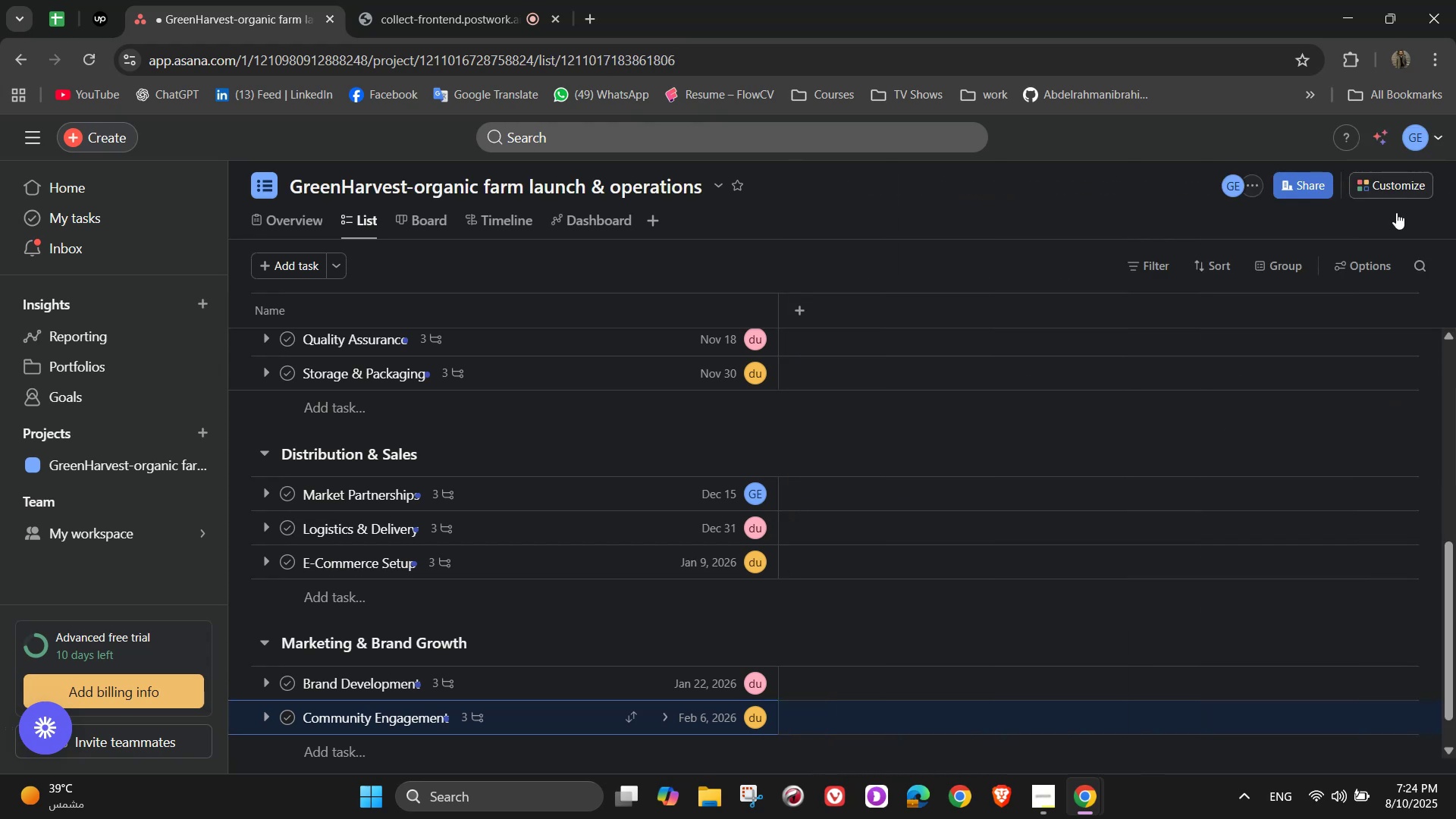 
scroll: coordinate [679, 588], scroll_direction: down, amount: 3.0
 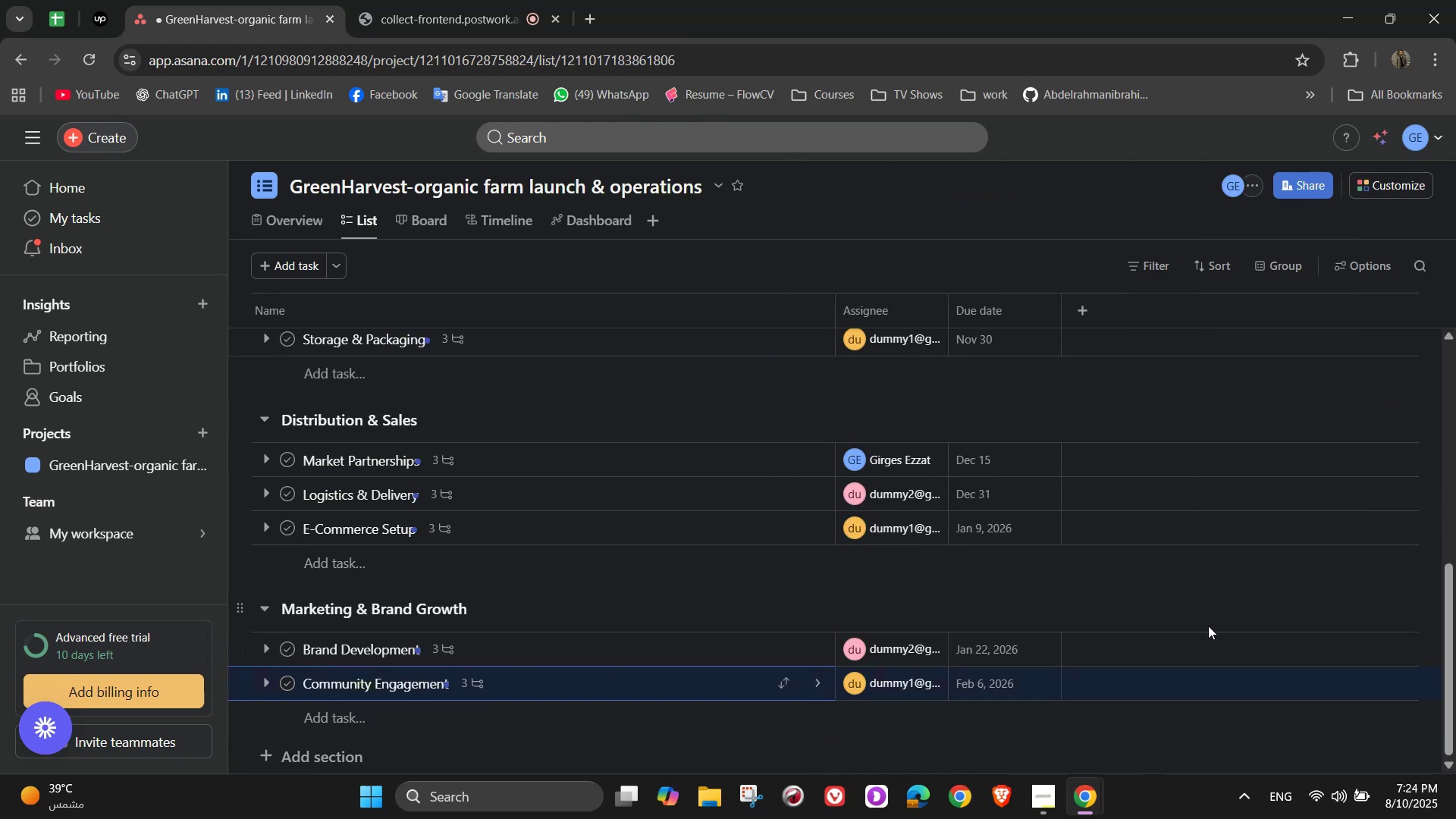 
wait(6.02)
 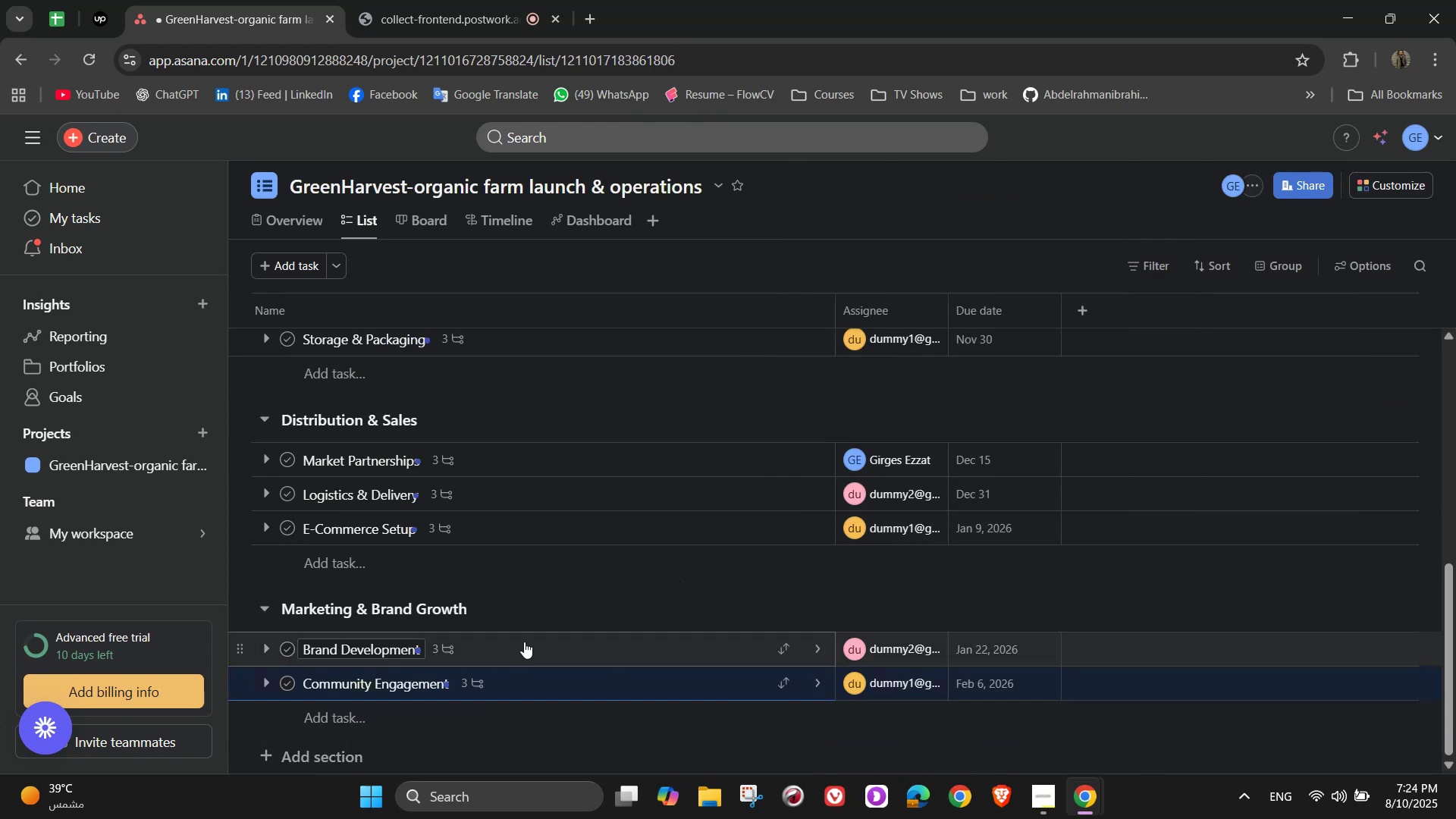 
left_click([821, 688])
 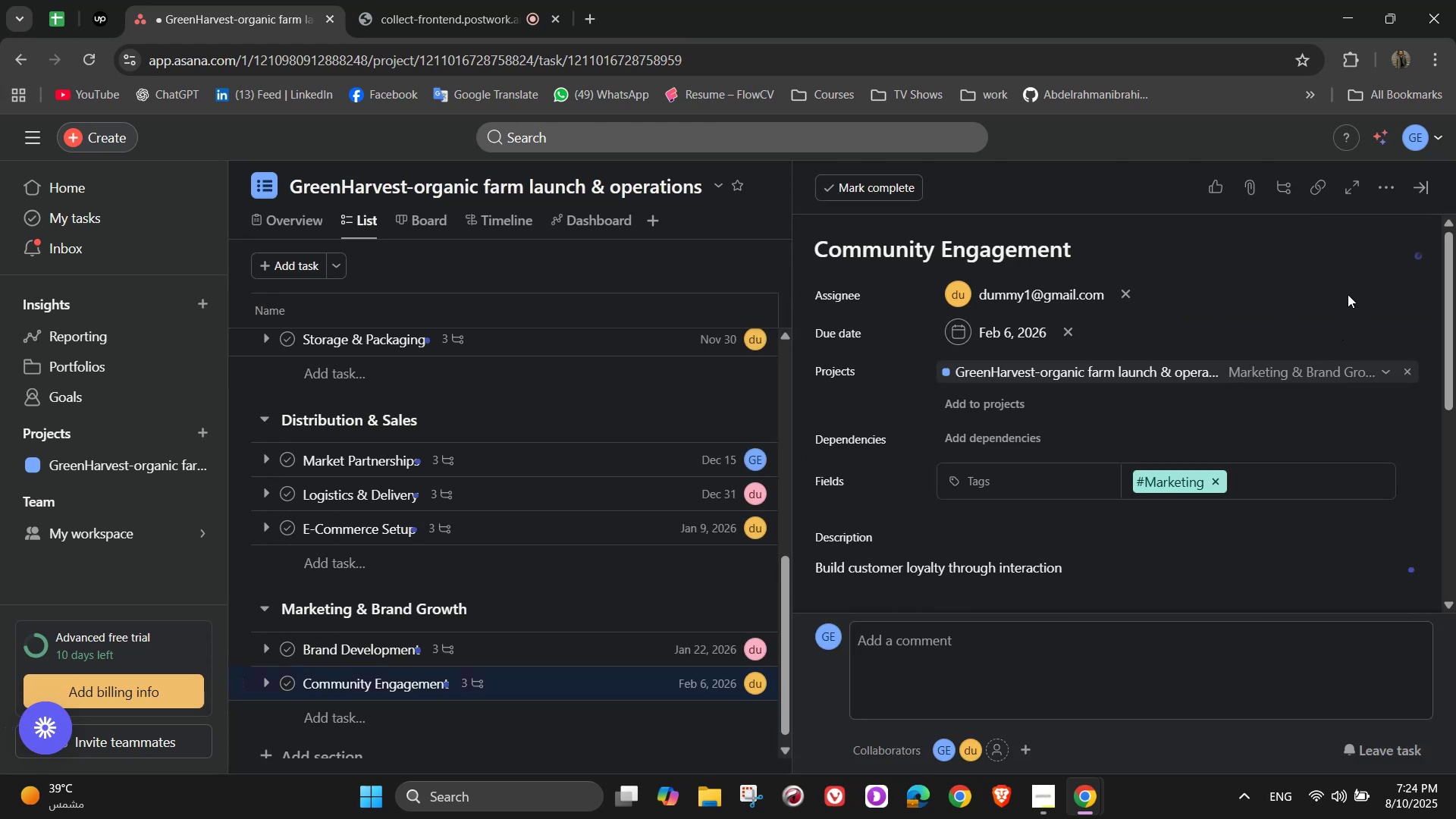 
left_click([1418, 183])
 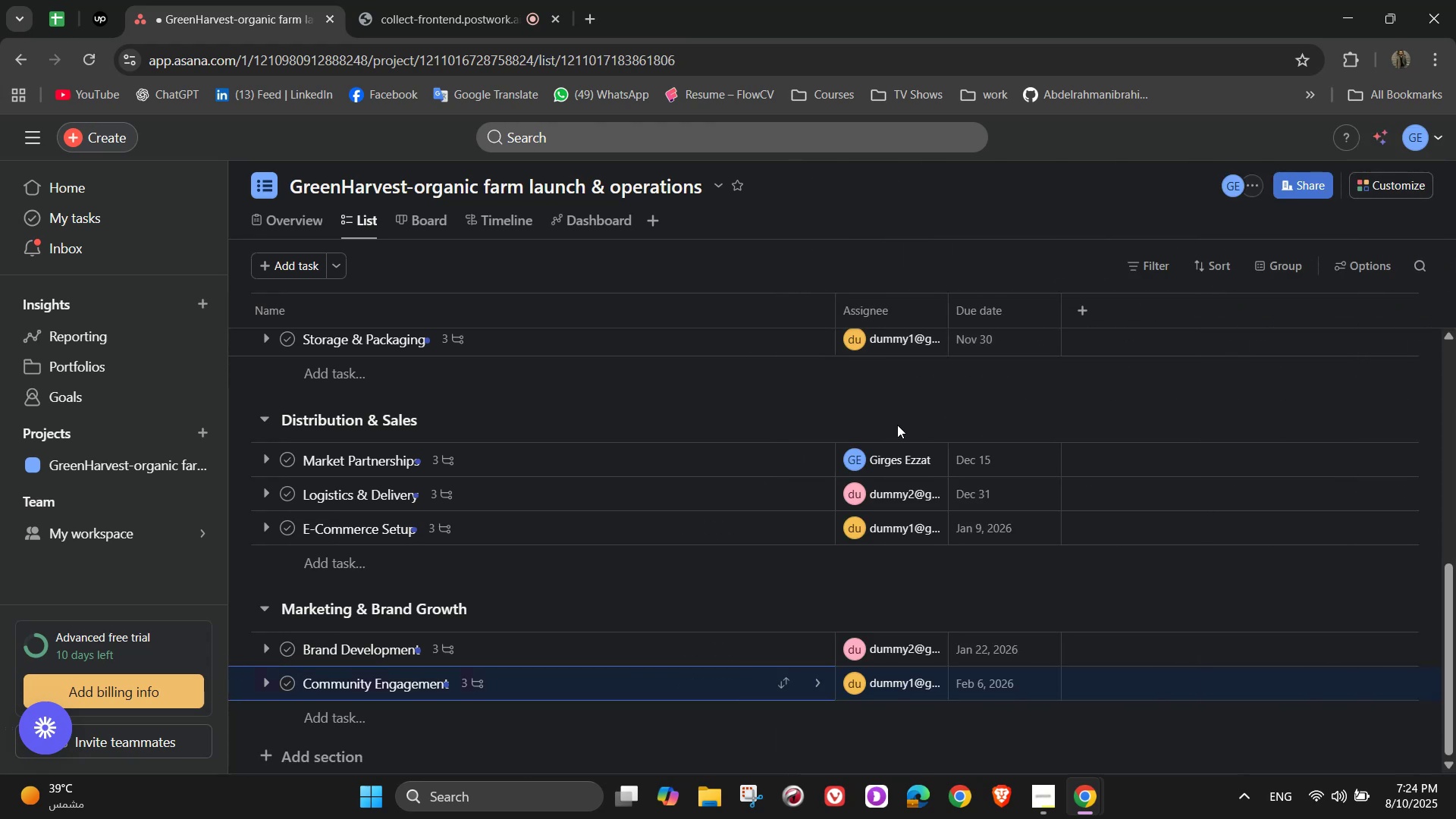 
scroll: coordinate [356, 664], scroll_direction: down, amount: 2.0
 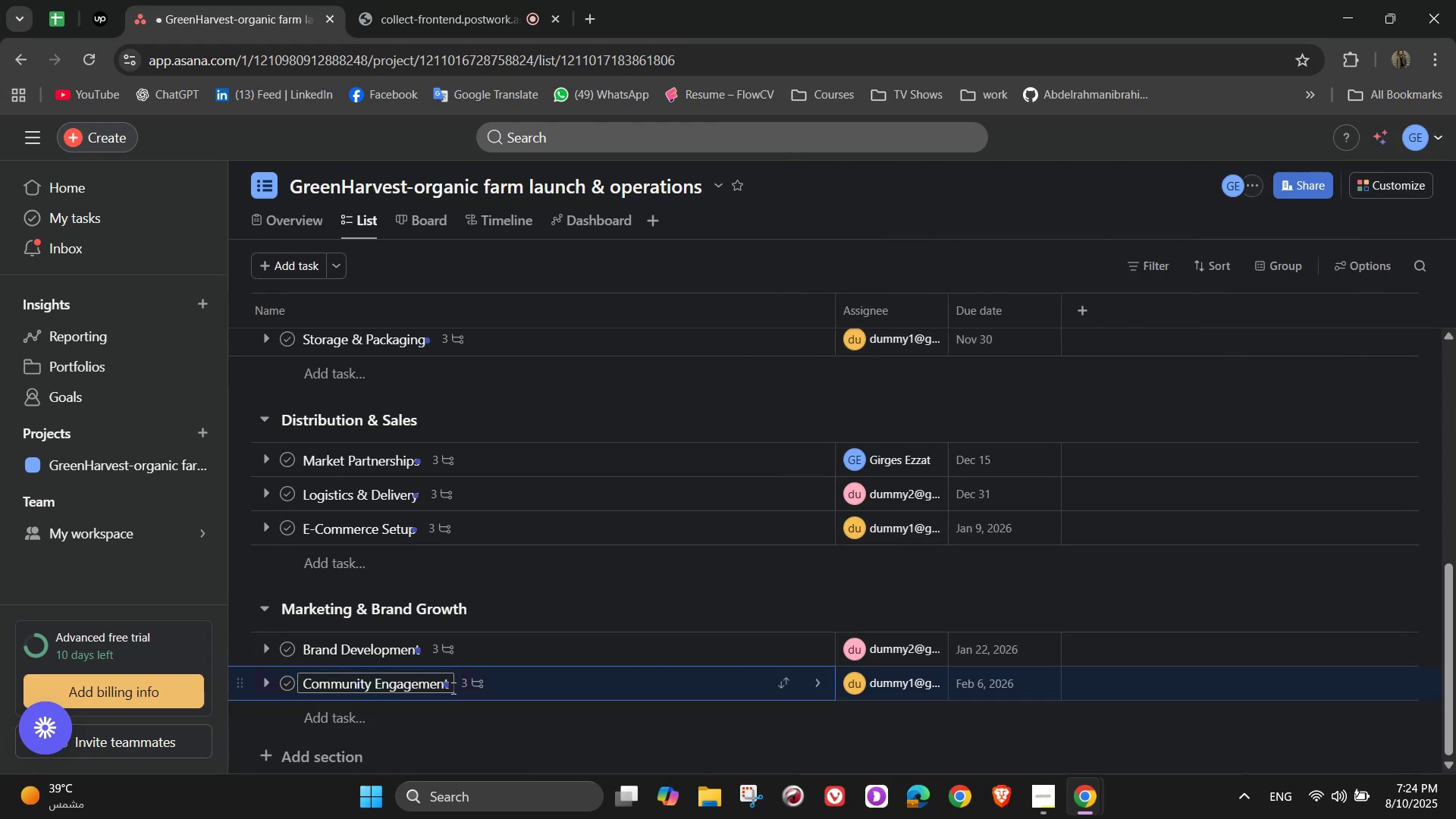 
left_click([824, 681])
 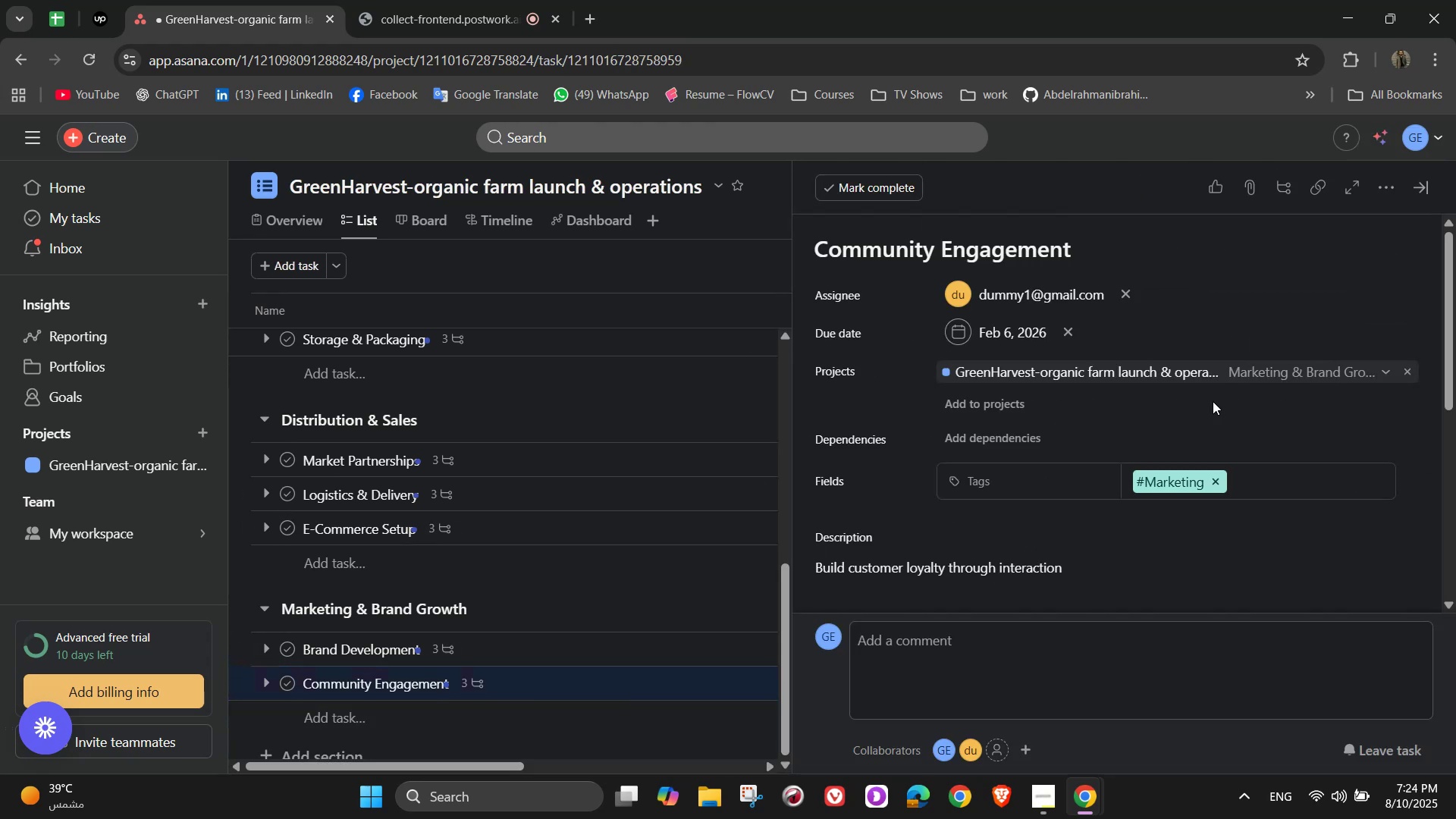 
scroll: coordinate [1199, 406], scroll_direction: down, amount: 3.0
 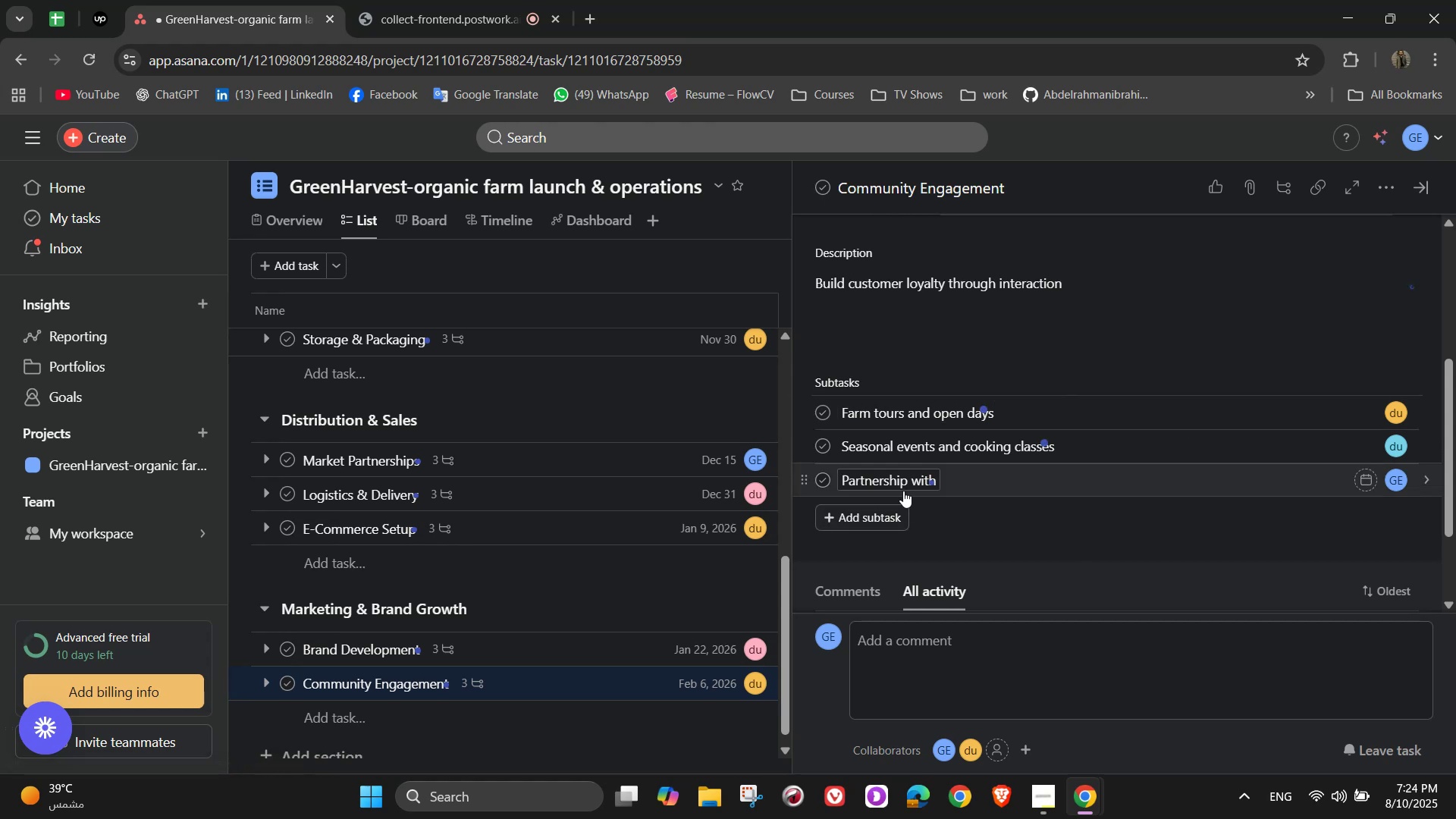 
left_click([926, 480])
 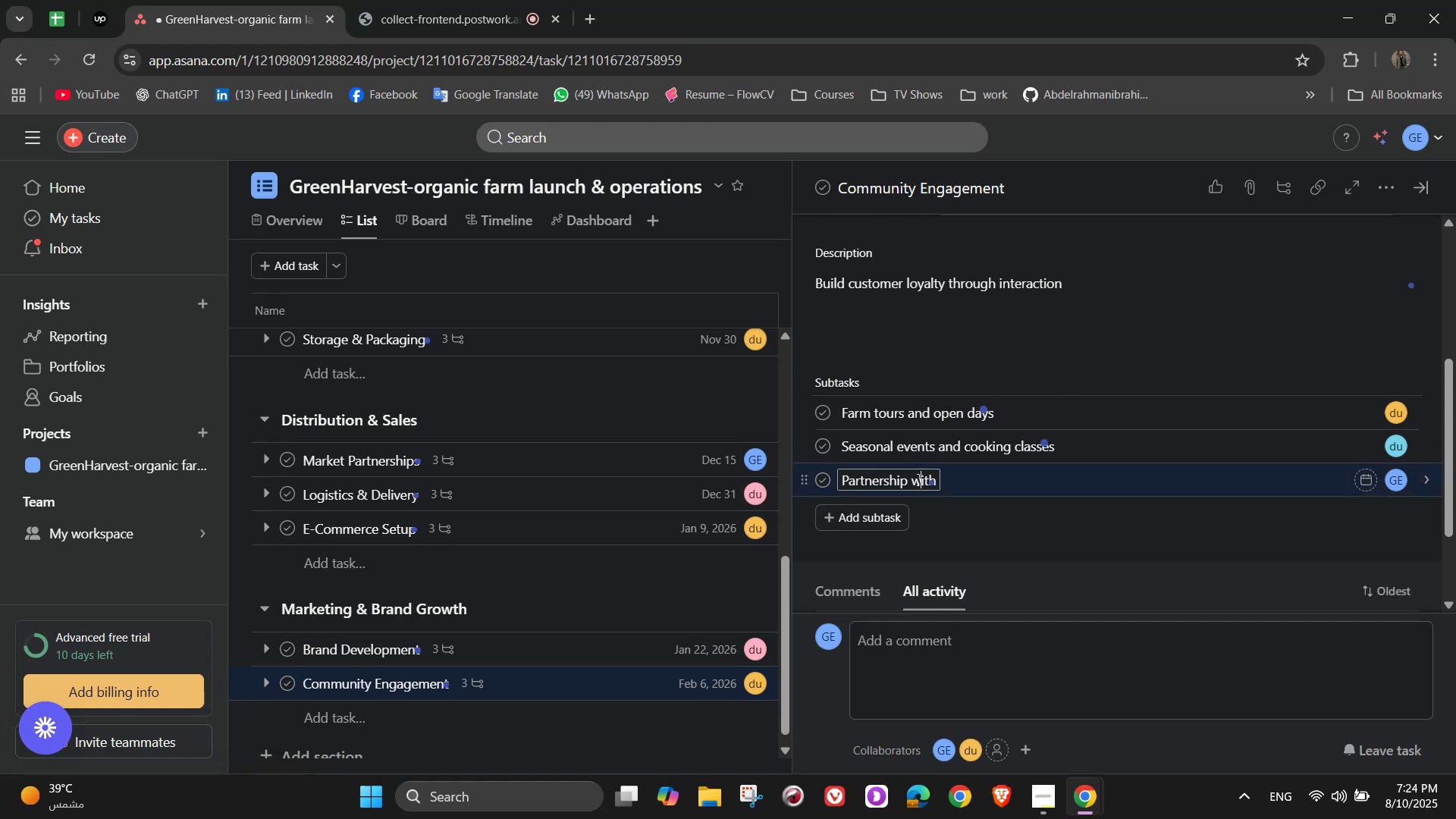 
double_click([918, 479])
 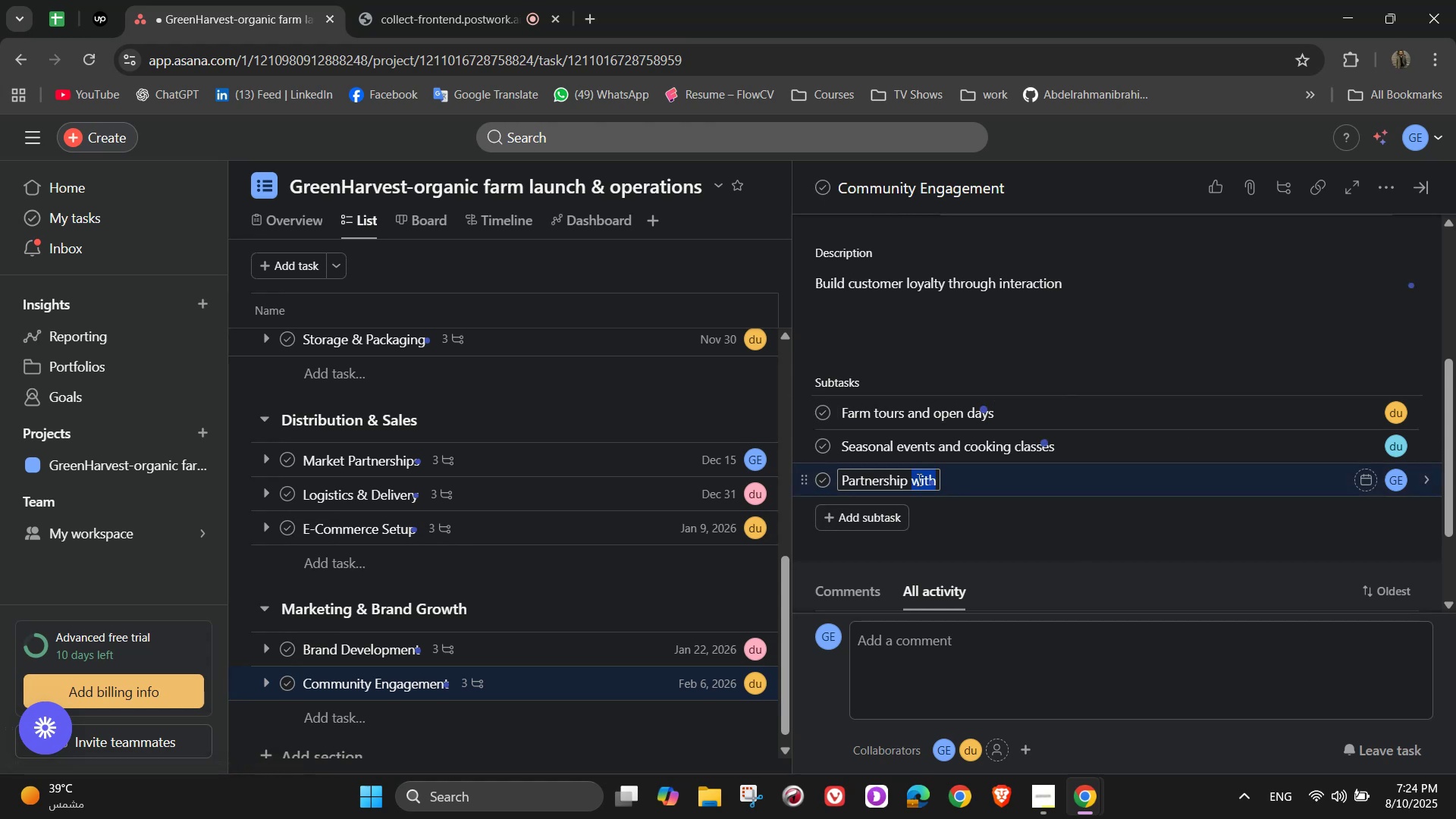 
triple_click([918, 479])
 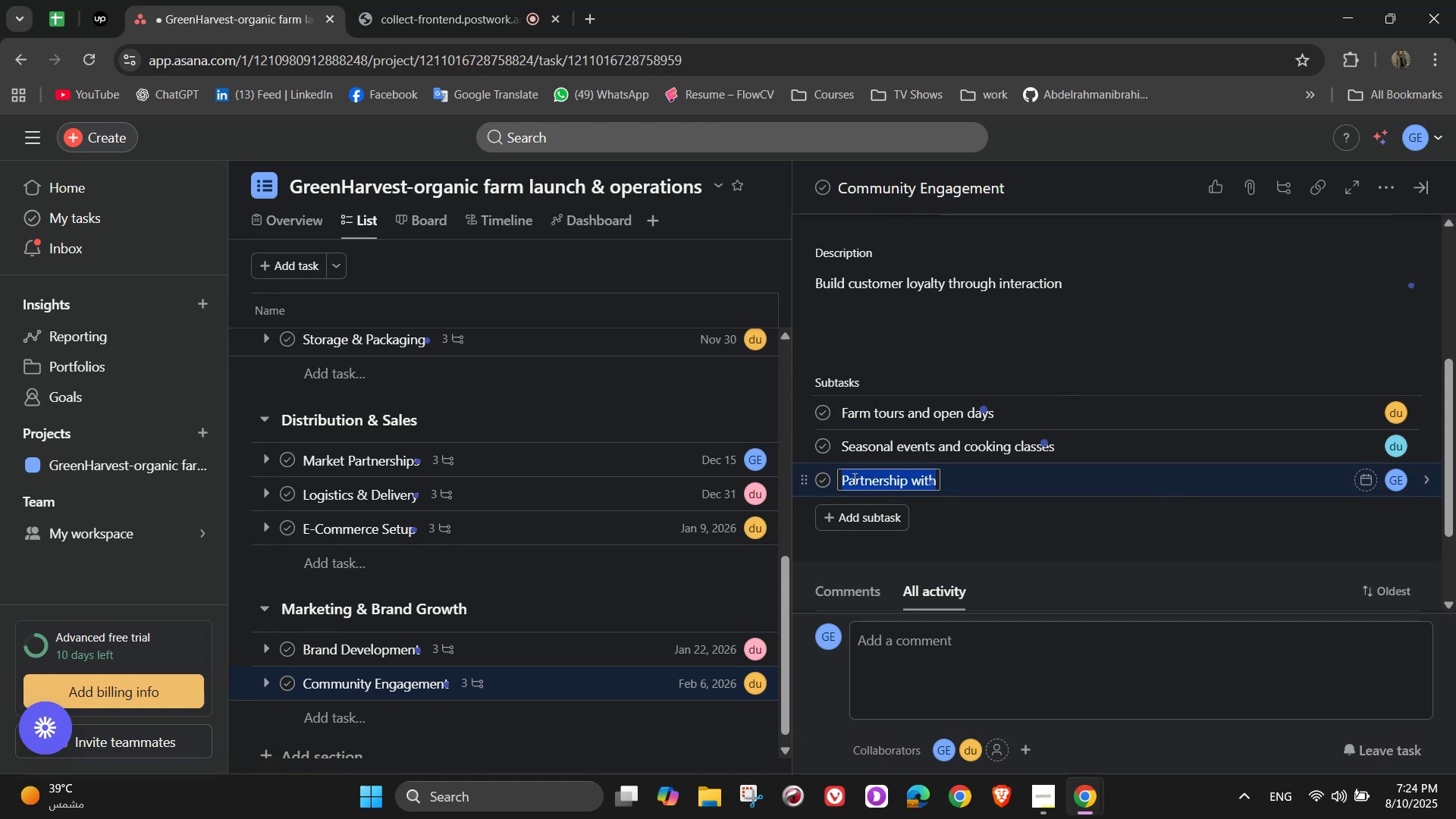 
key(Backspace)
 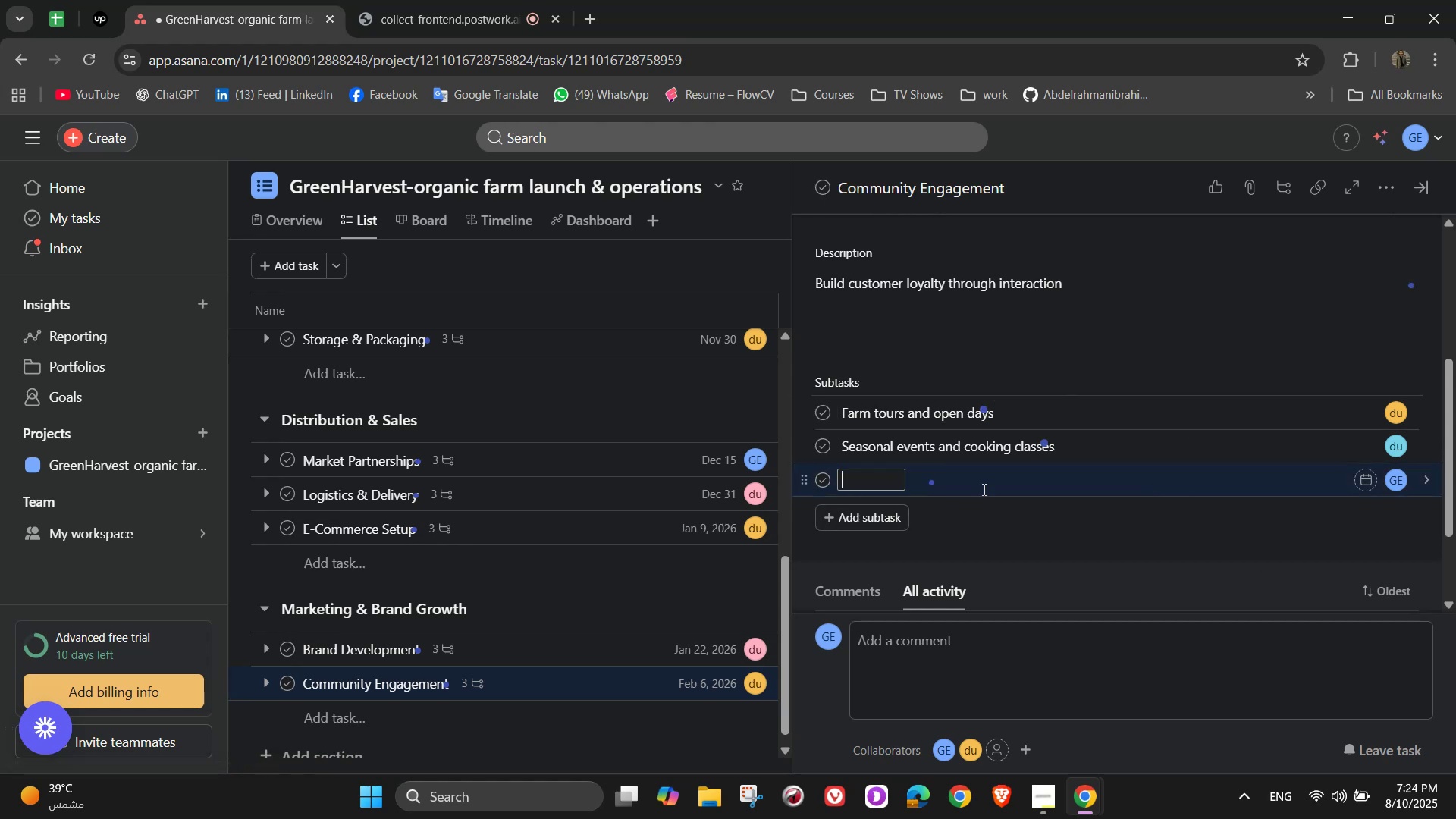 
key(Backspace)
 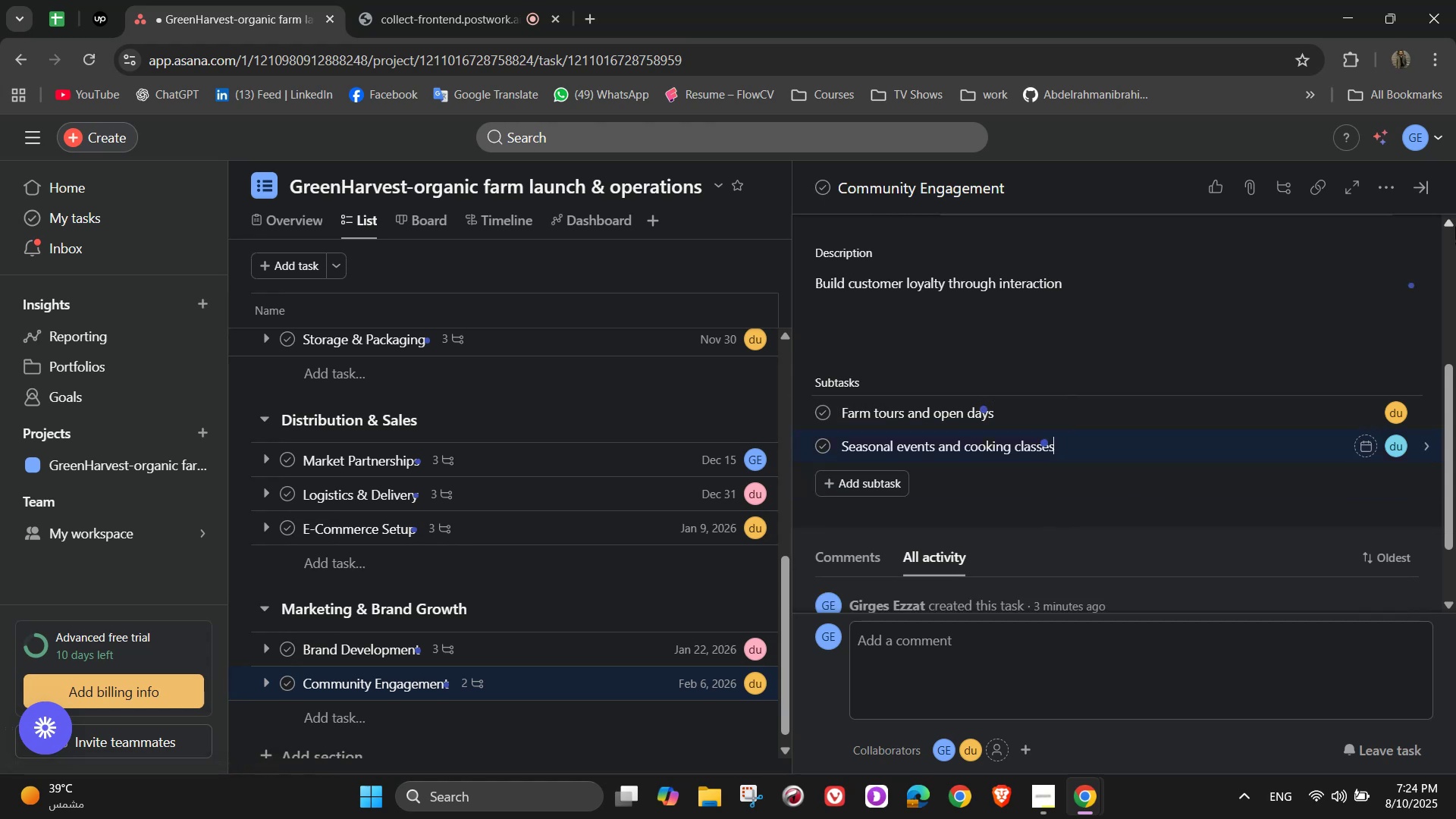 
left_click([1419, 180])
 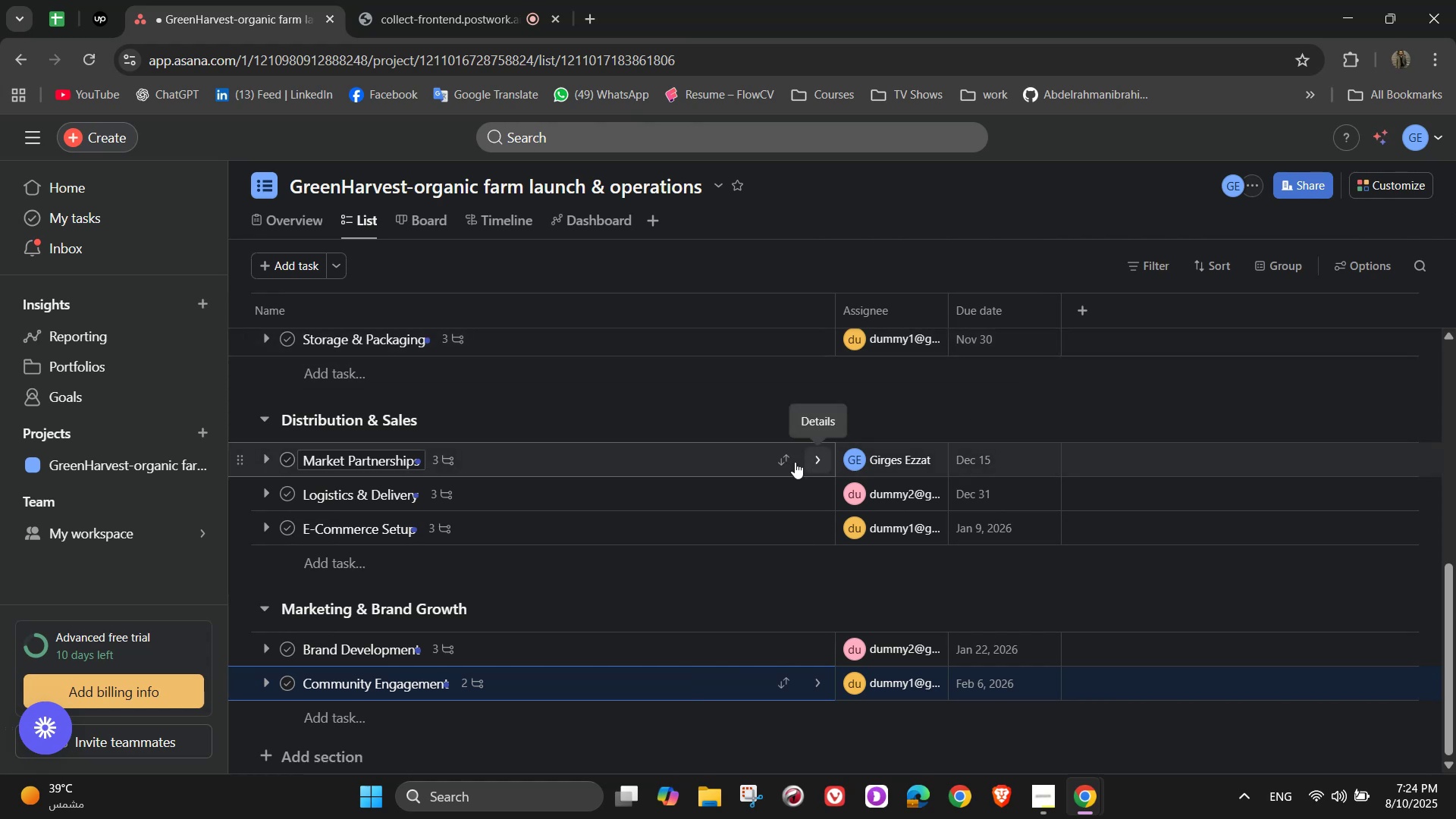 
wait(7.04)
 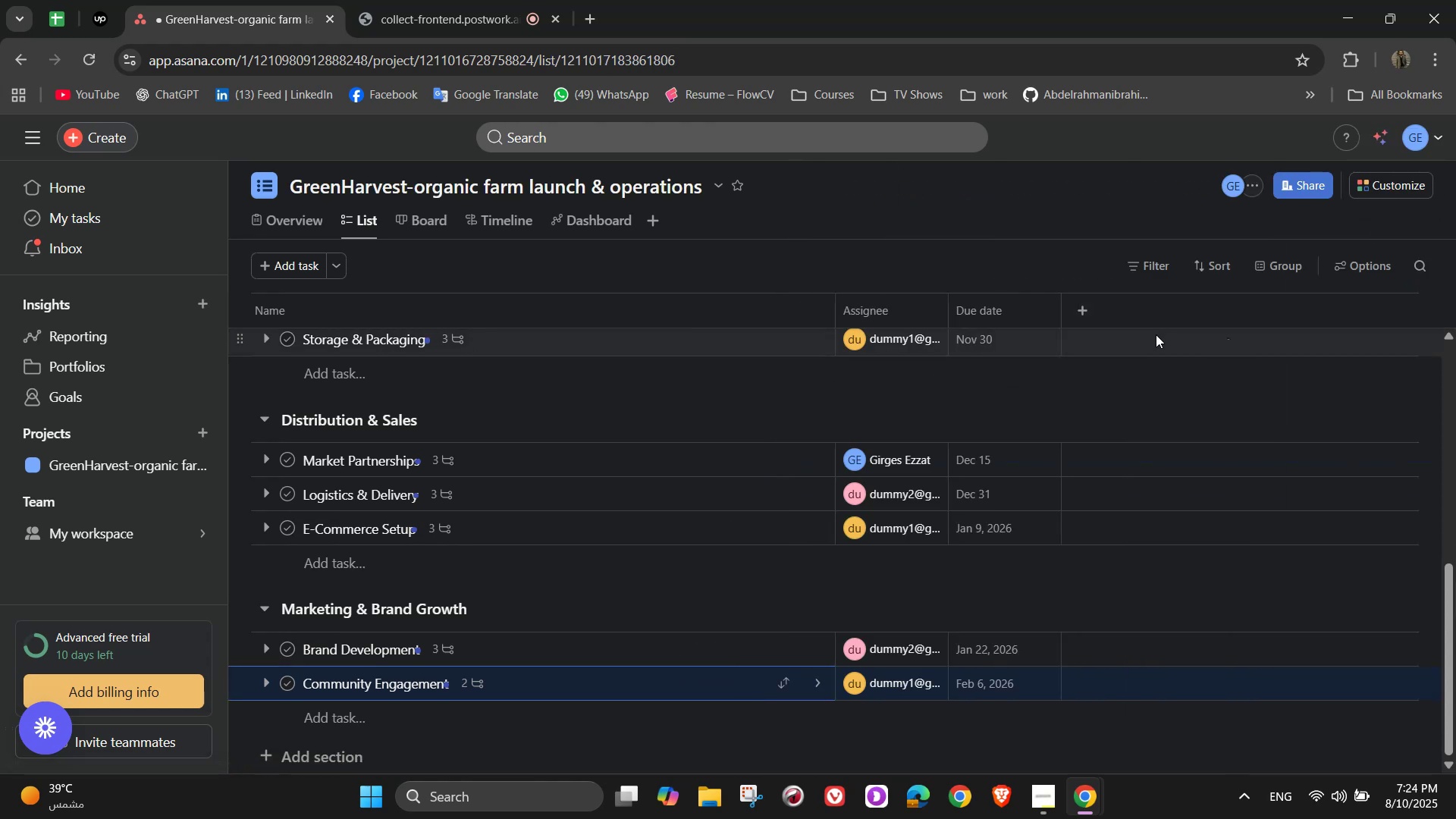 
scroll: coordinate [532, 629], scroll_direction: down, amount: 2.0
 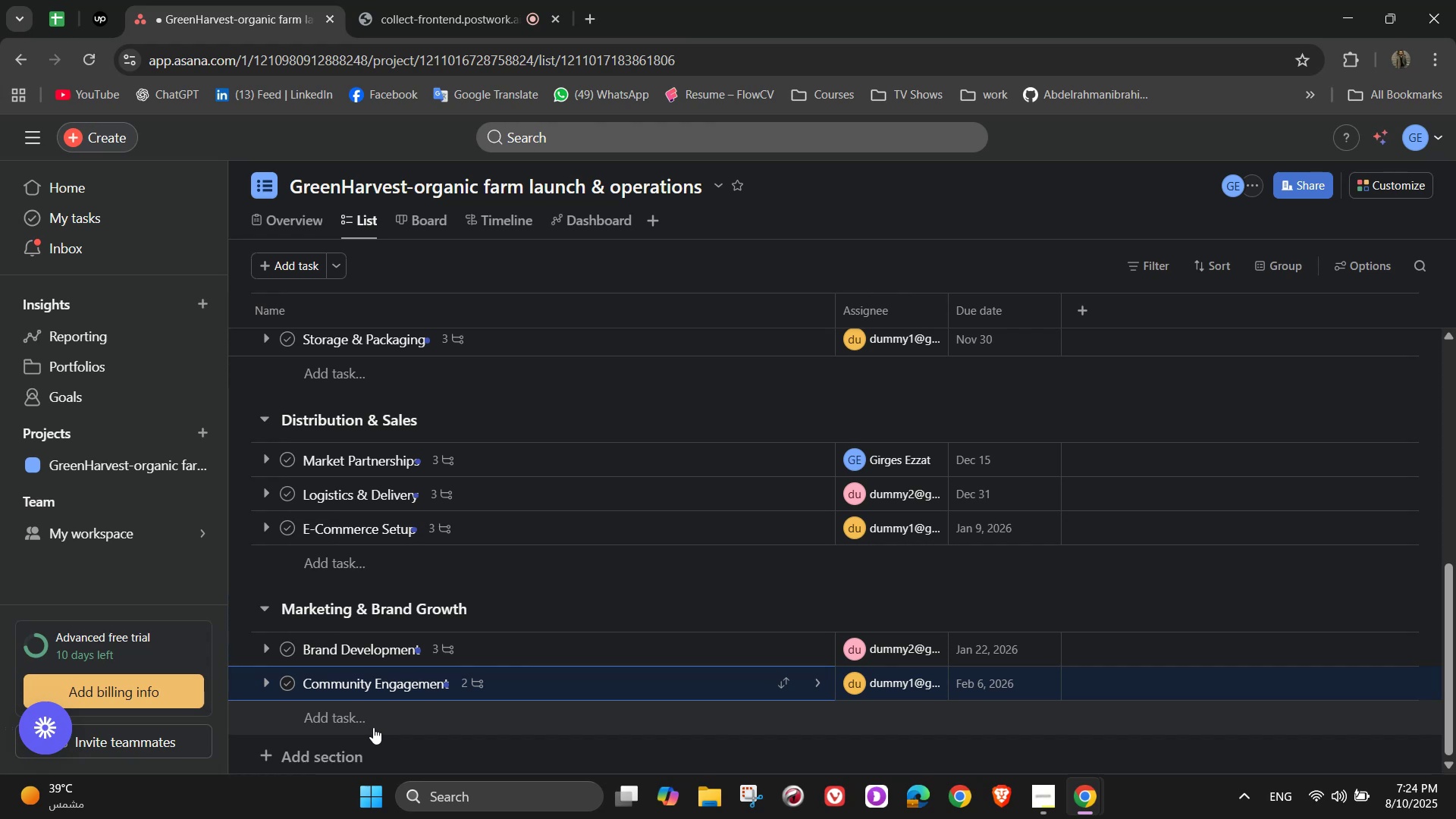 
wait(12.76)
 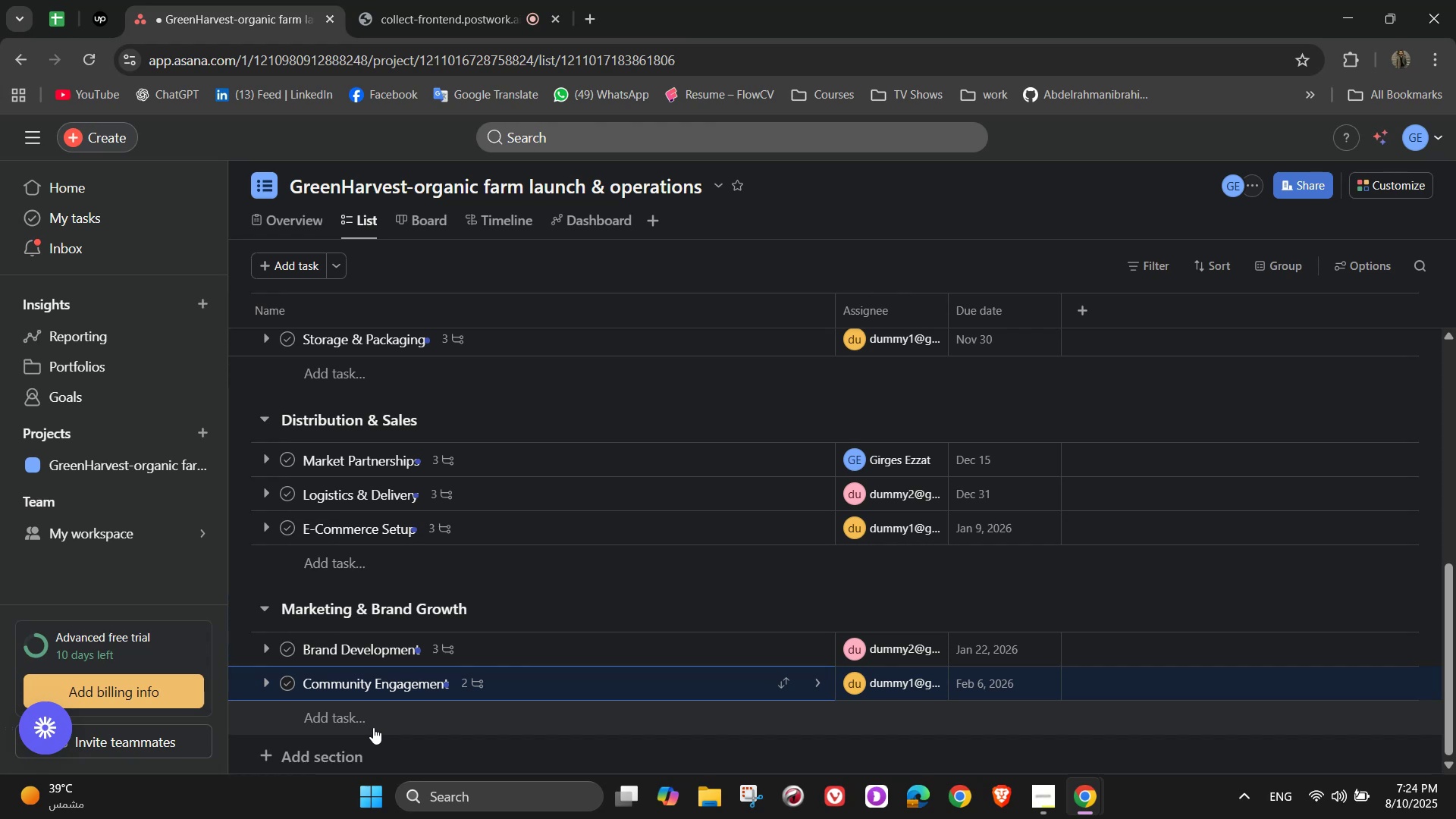 
left_click([373, 727])
 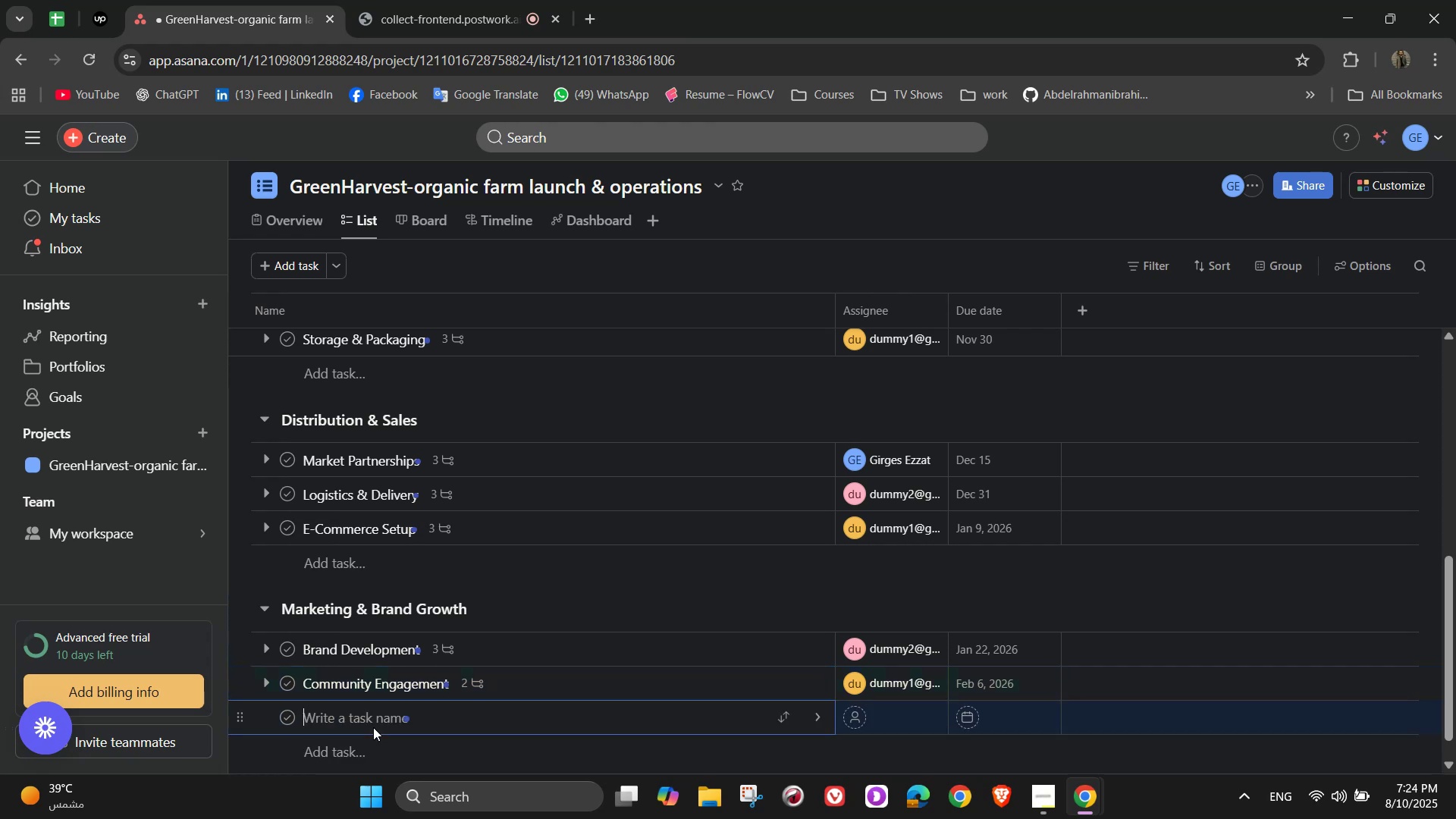 
type(Subscription)
 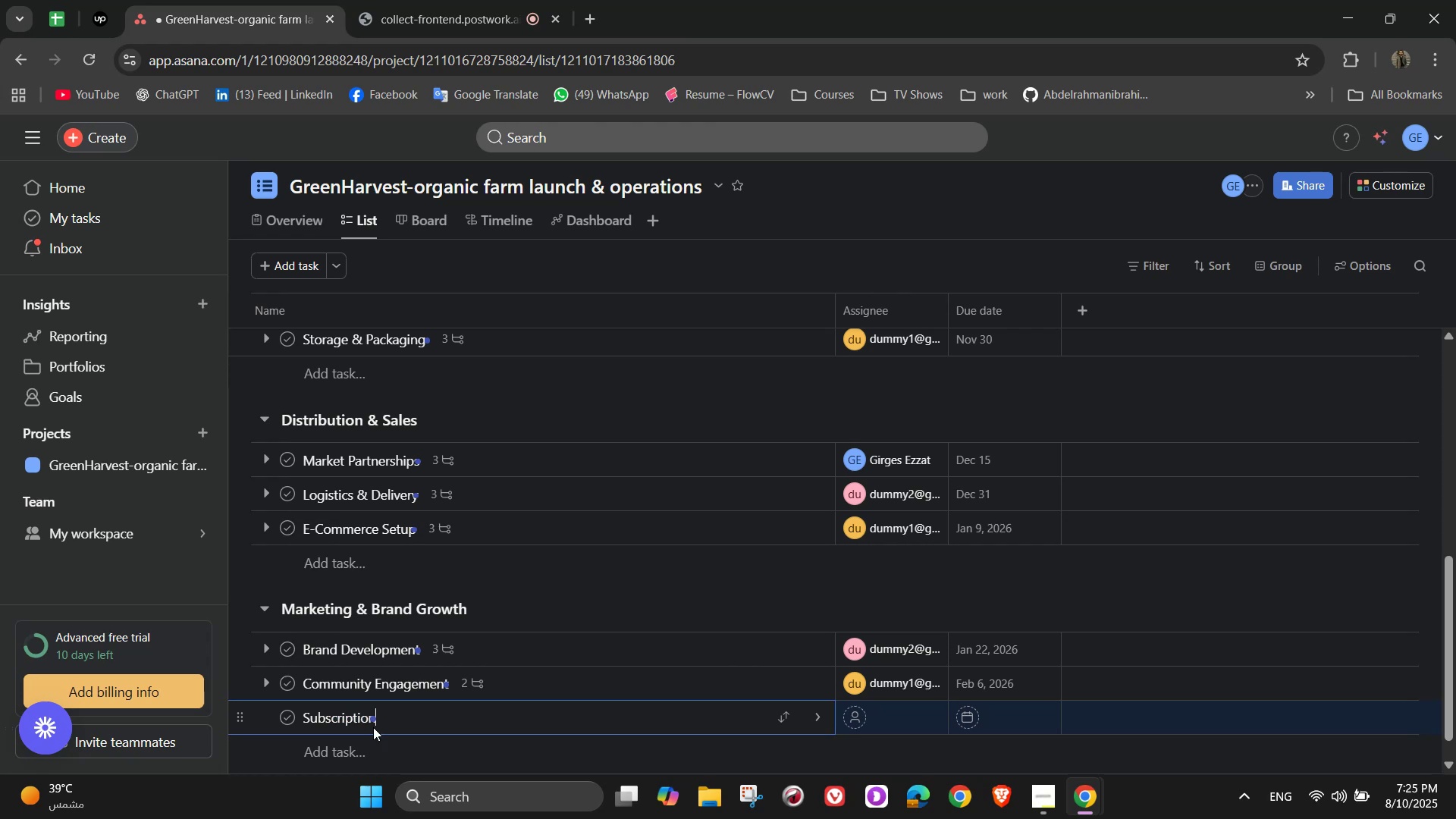 
wait(9.44)
 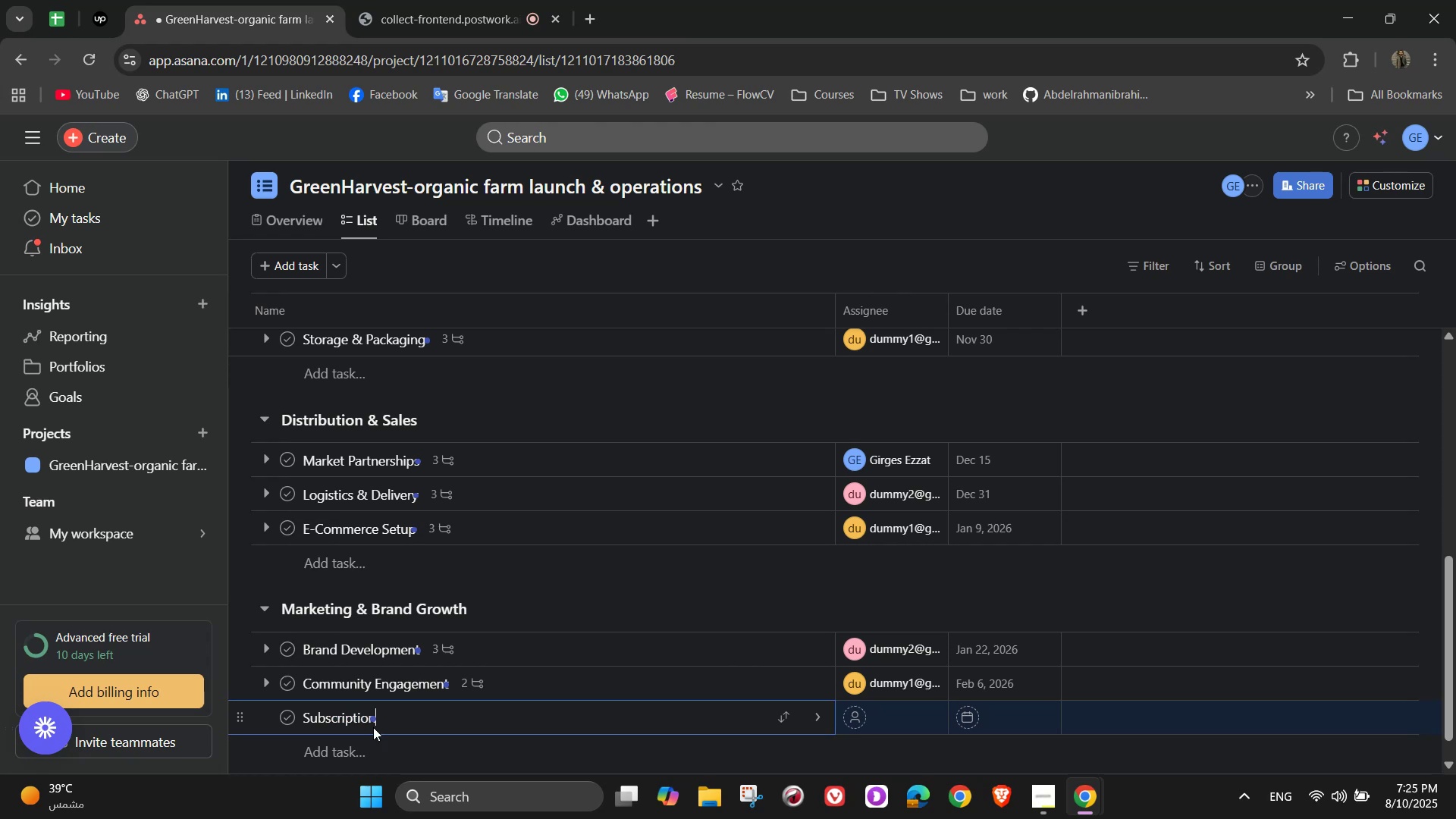 
type( Program)
 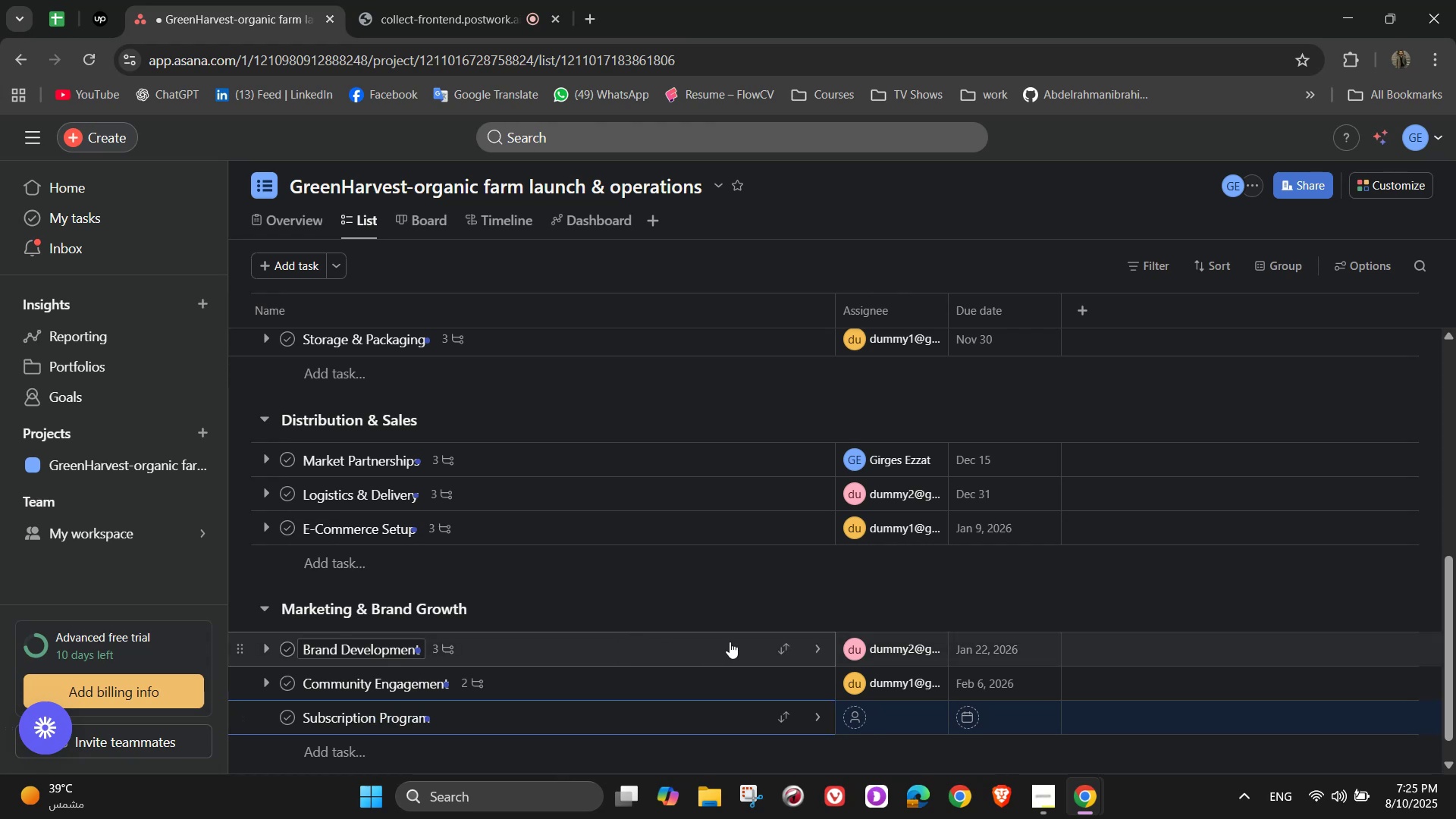 
left_click([826, 717])
 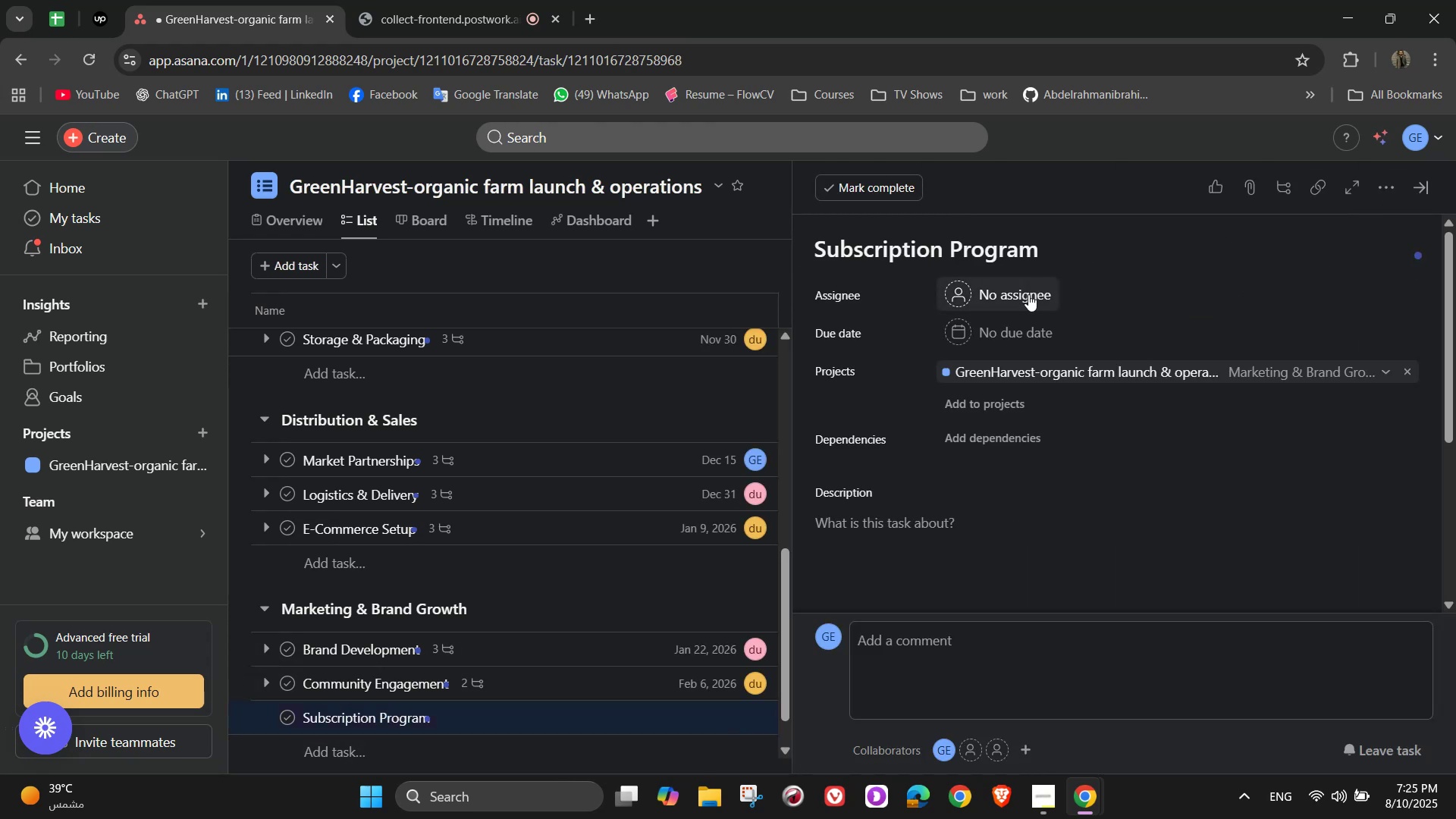 
left_click([1028, 297])
 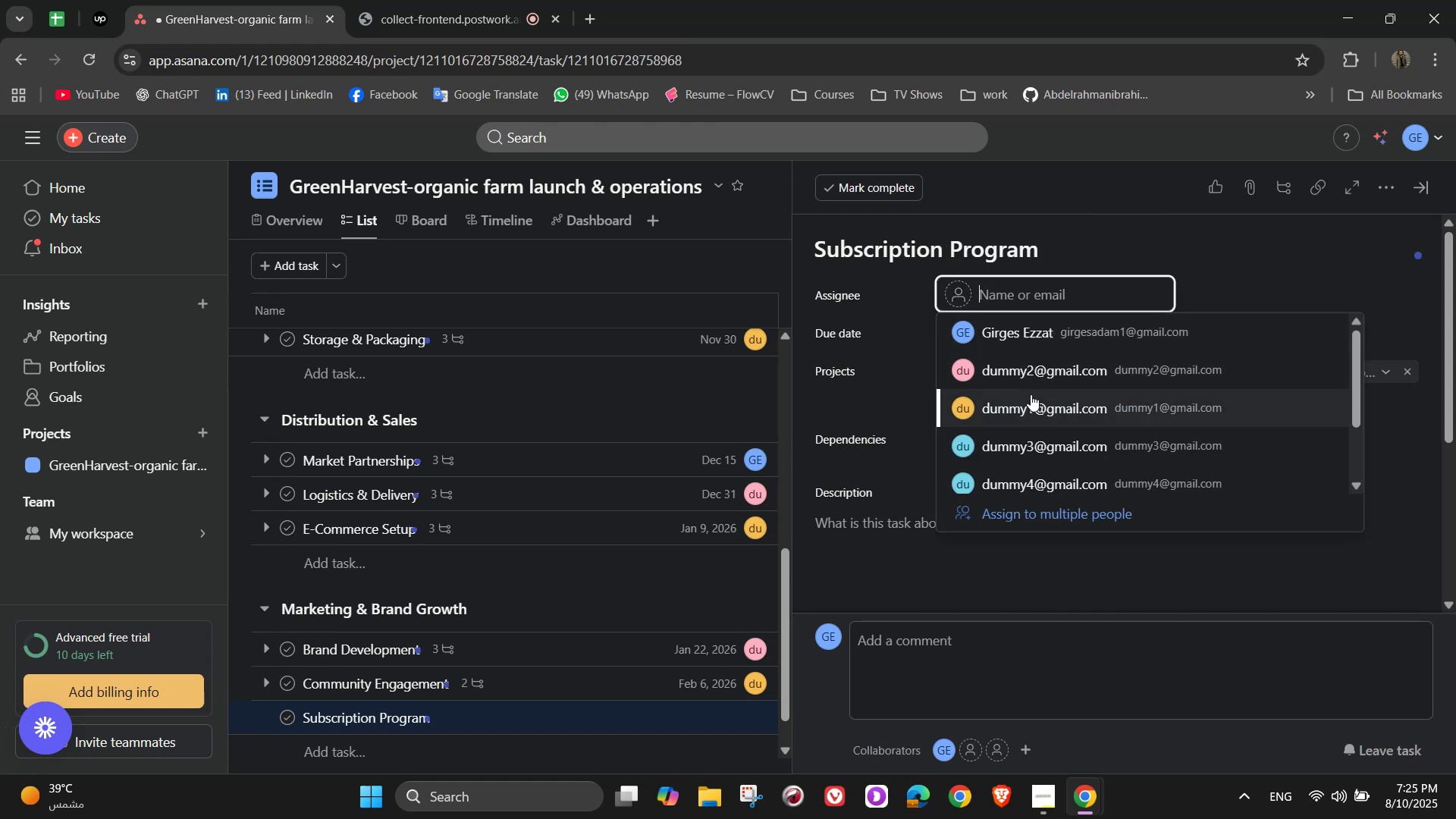 
left_click([1040, 441])
 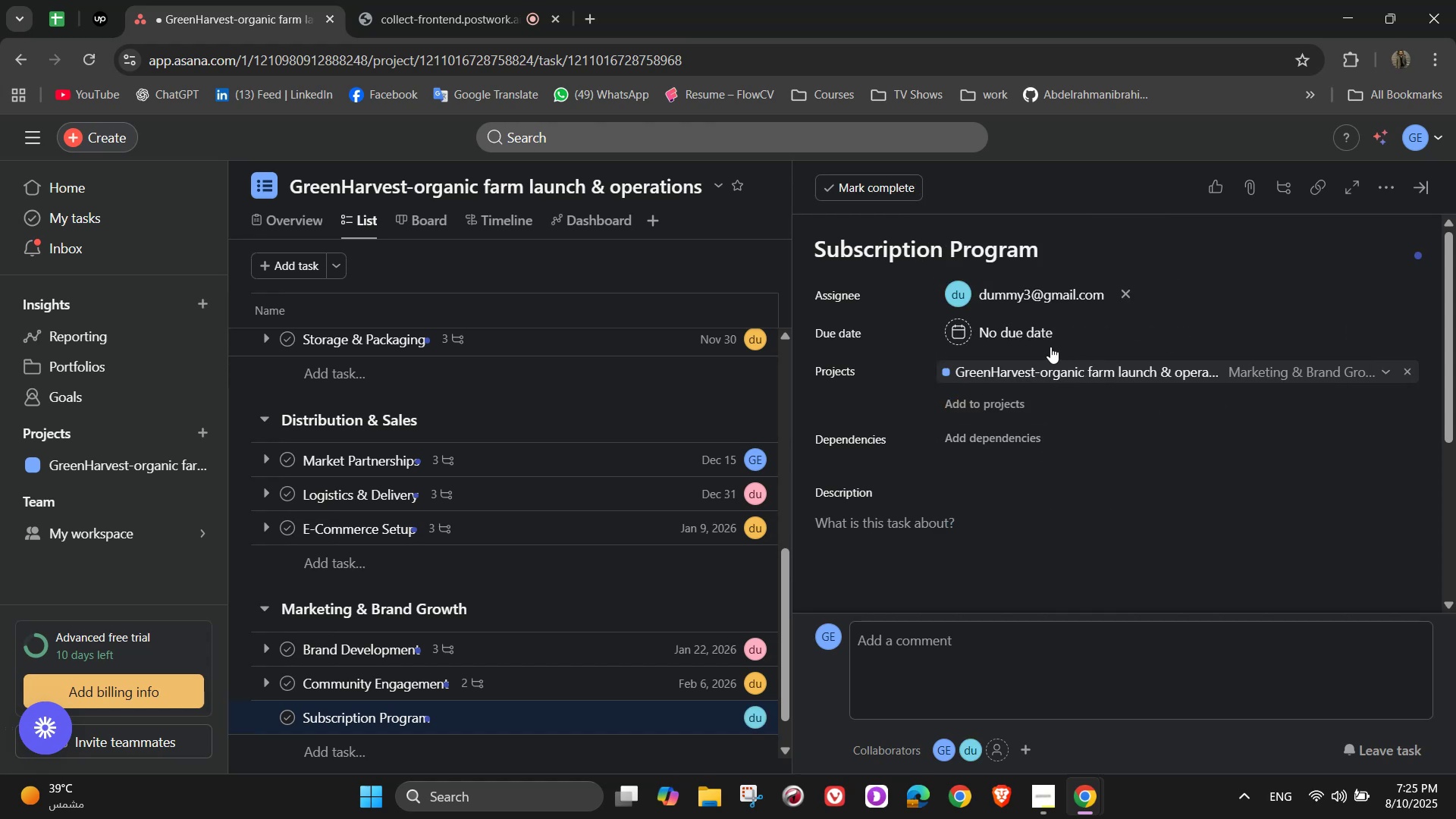 
left_click([1032, 339])
 